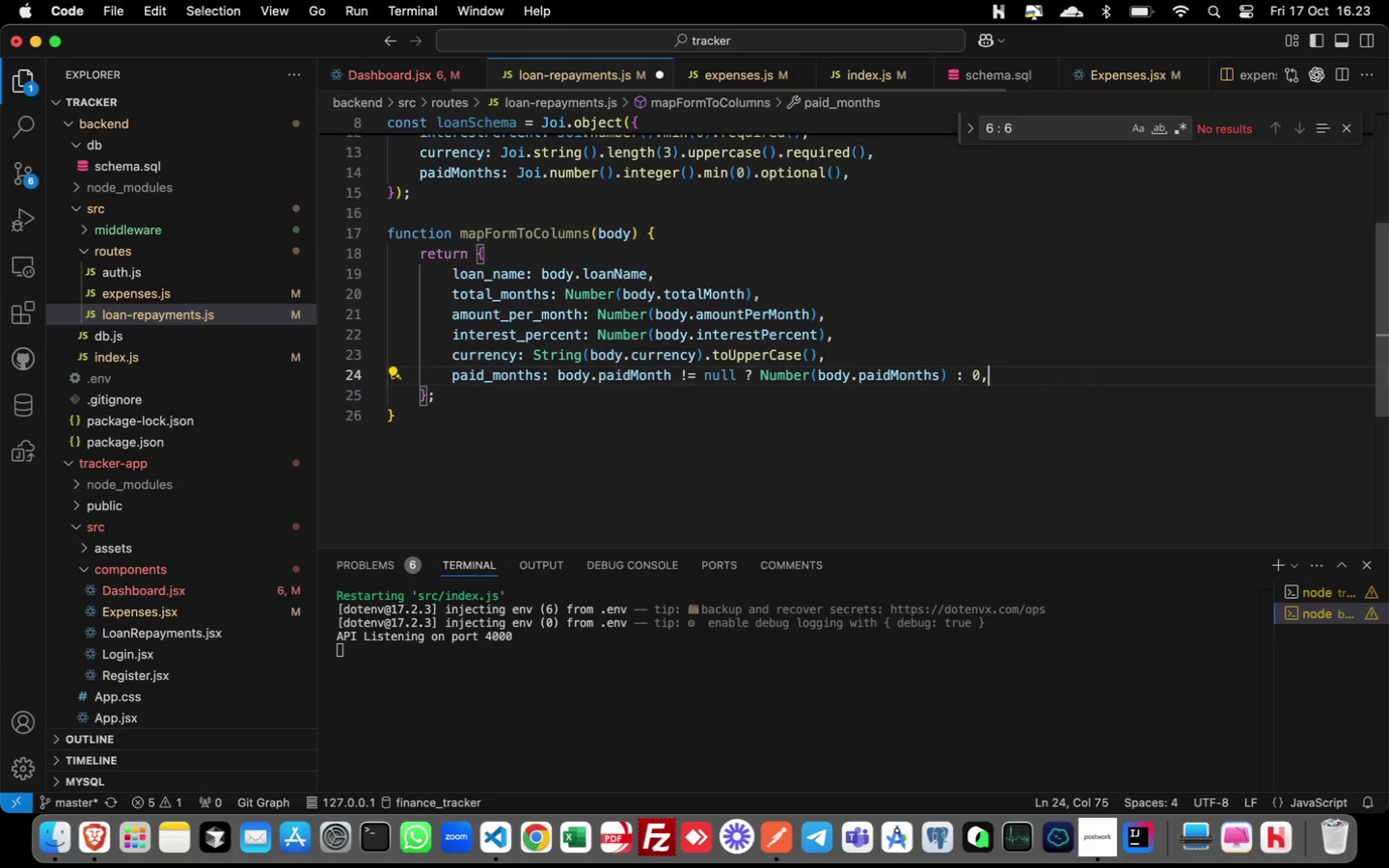 
key(Comma)
 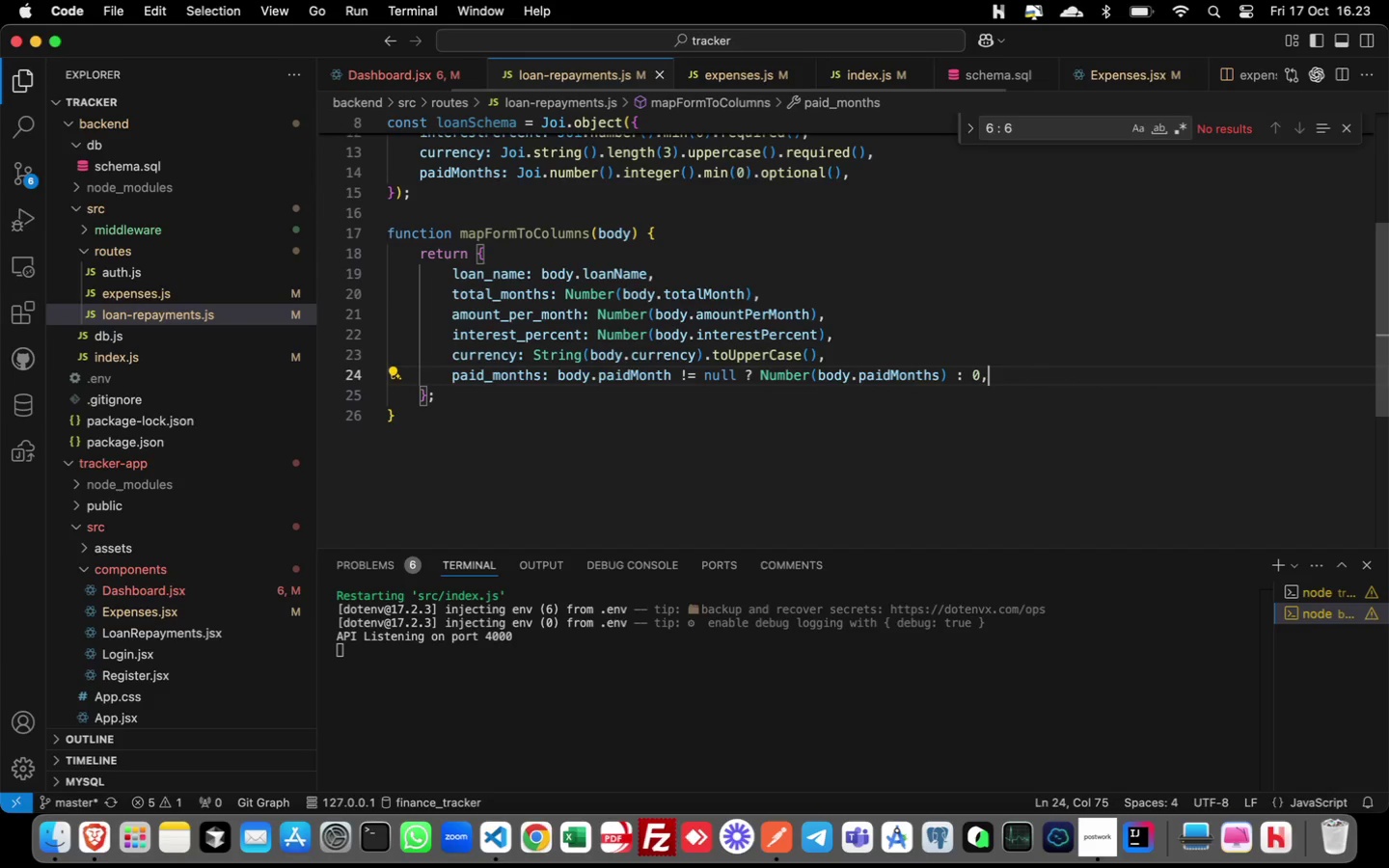 
key(Meta+S)
 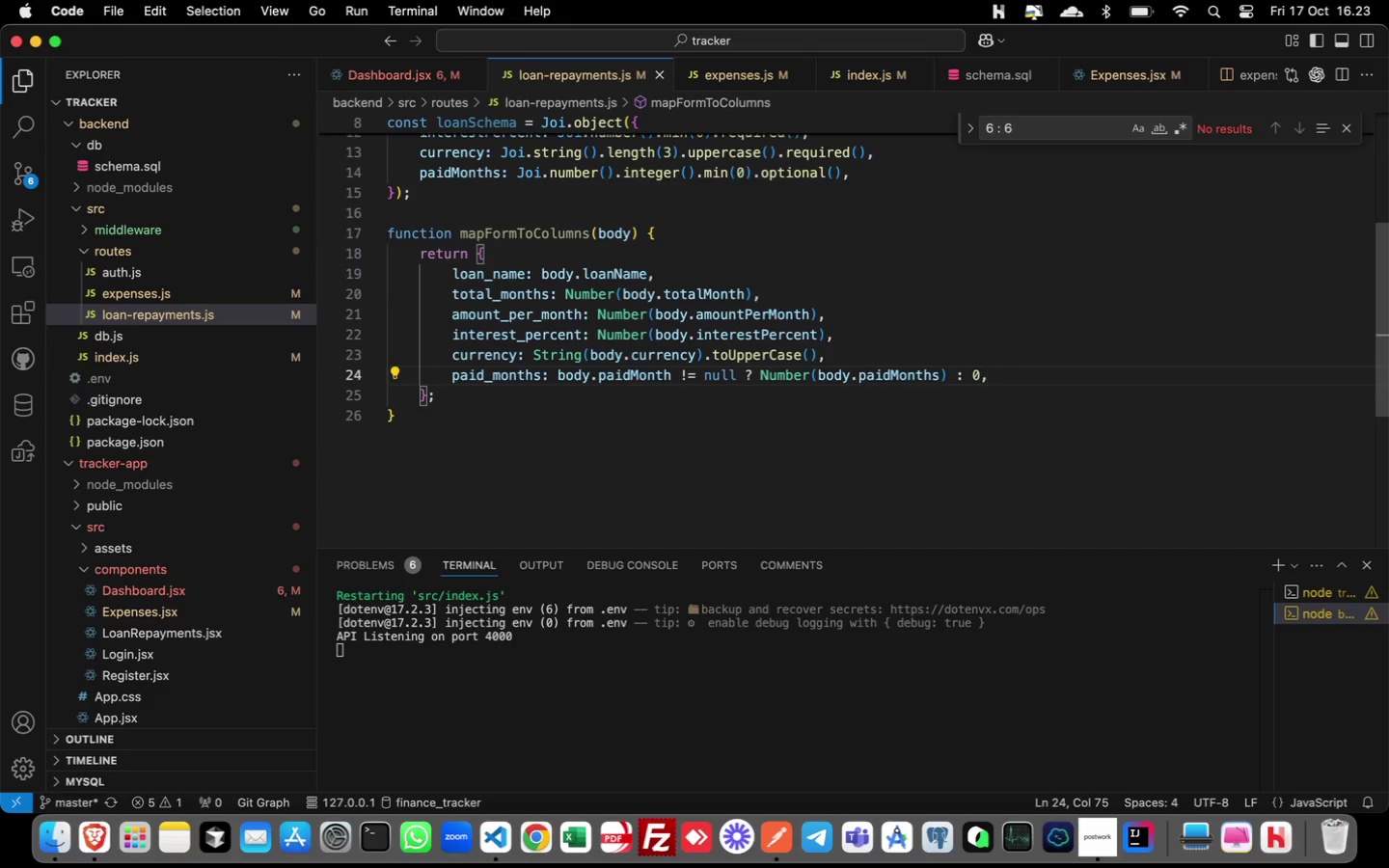 
wait(13.84)
 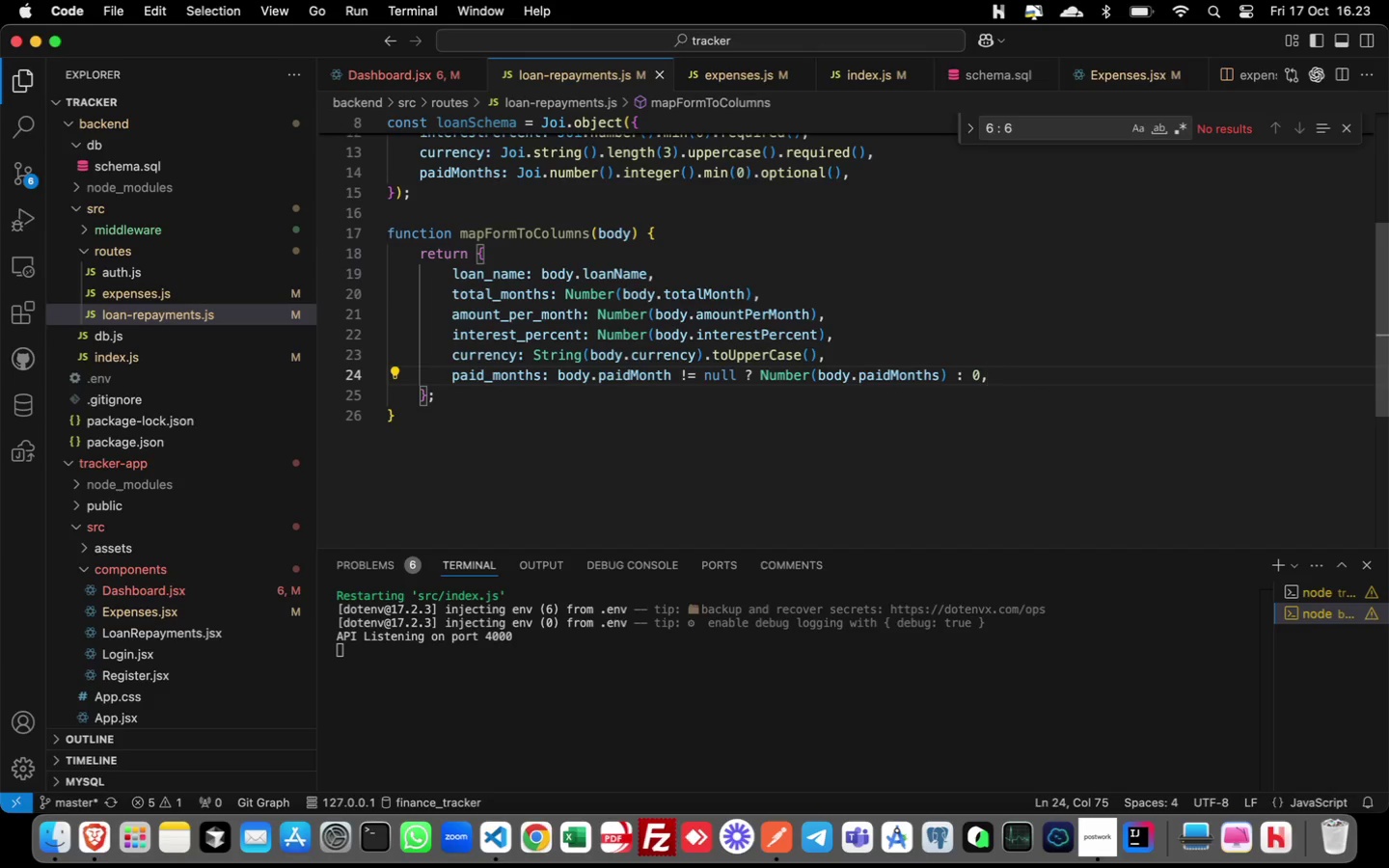 
scroll: coordinate [632, 347], scroll_direction: down, amount: 4.0
 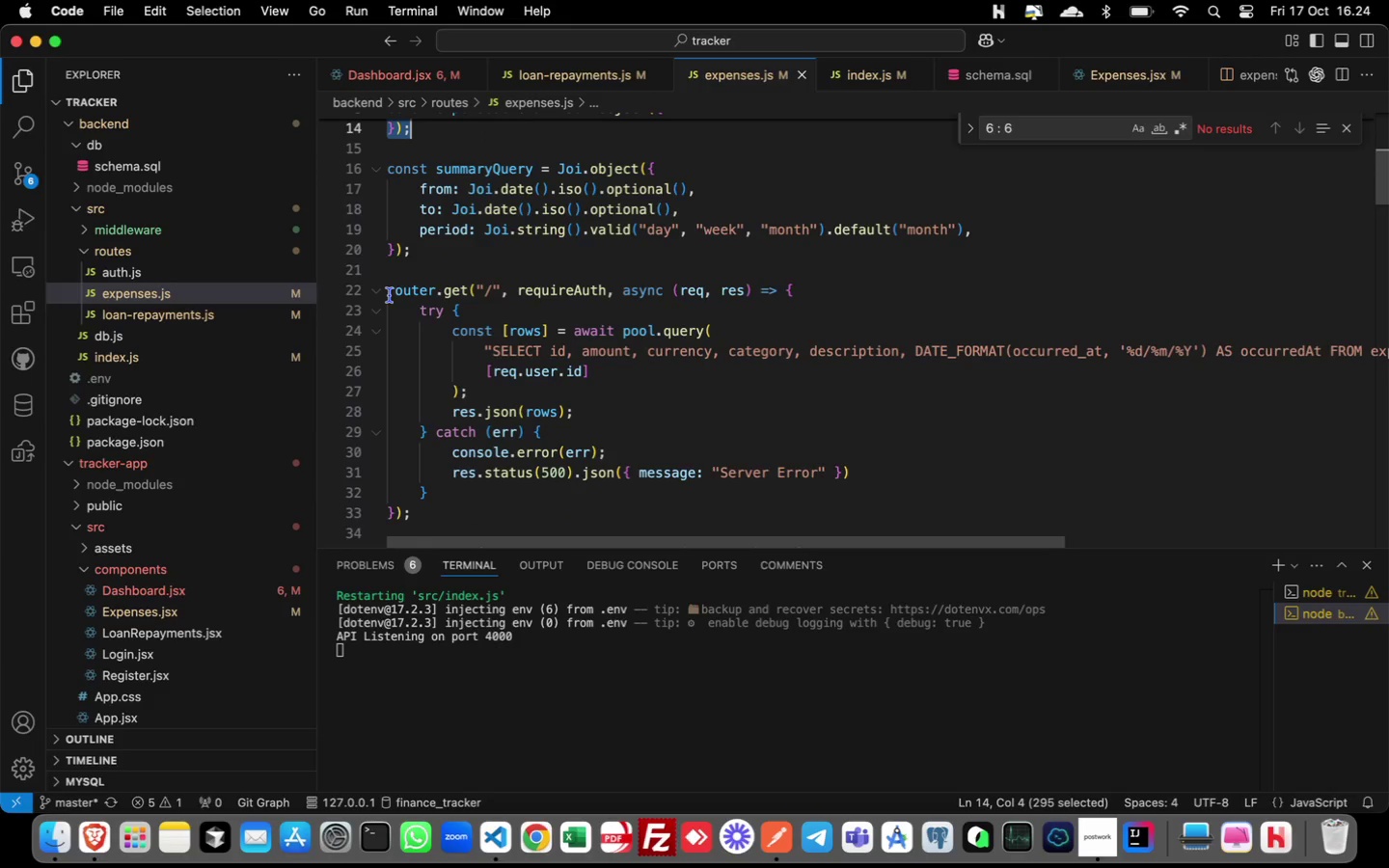 
left_click_drag(start_coordinate=[389, 295], to_coordinate=[450, 510])
 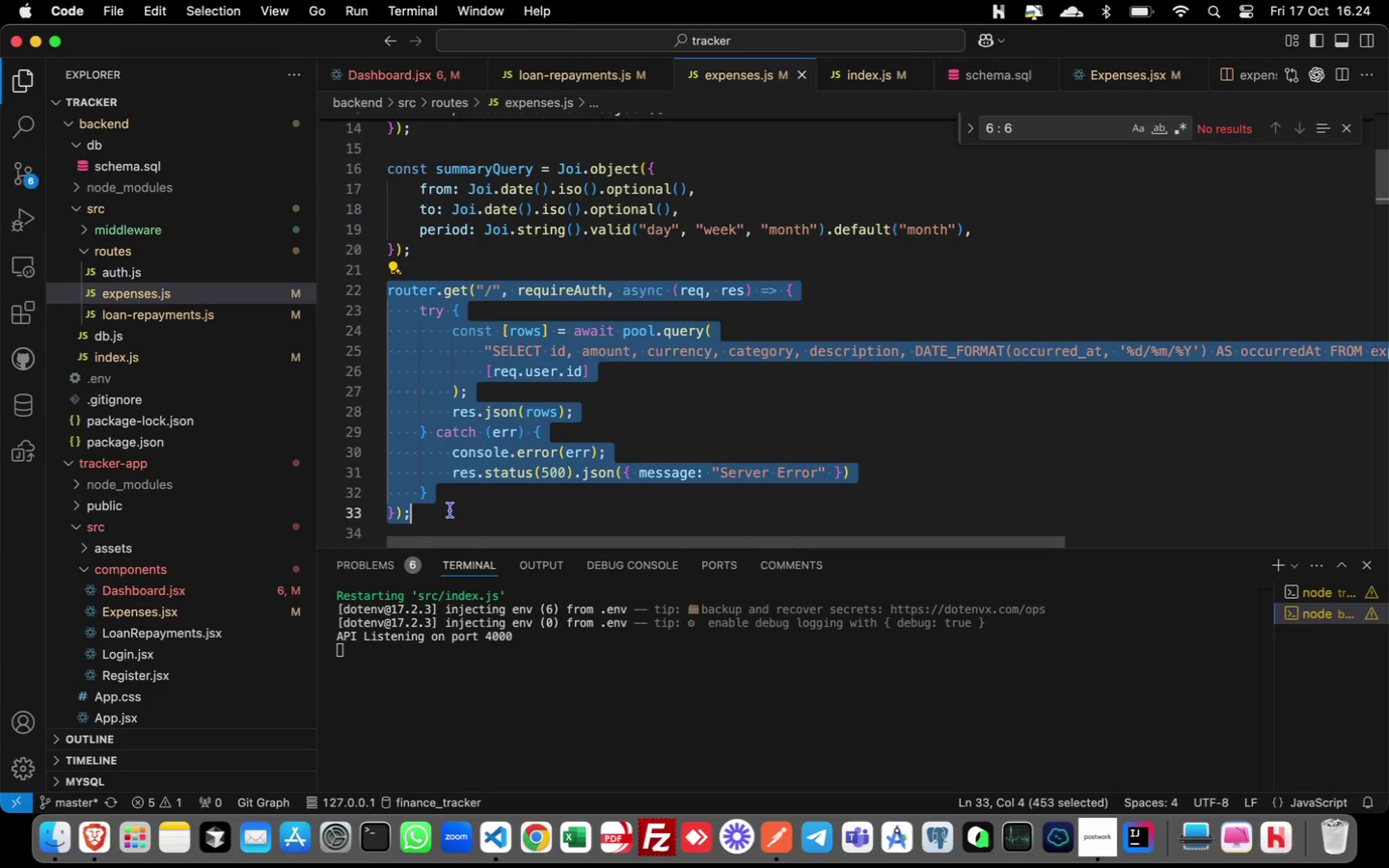 
key(Meta+C)
 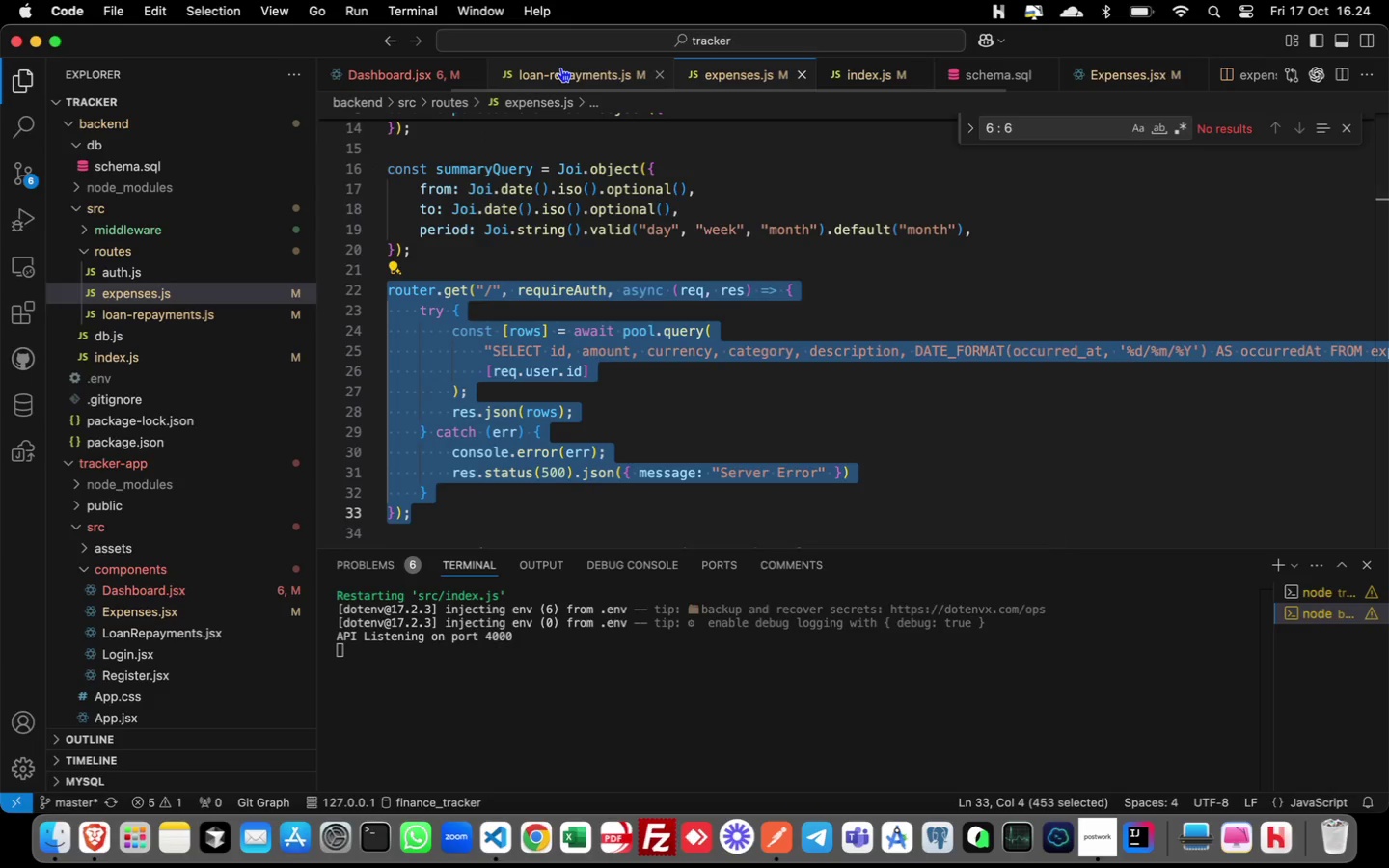 
left_click([560, 68])
 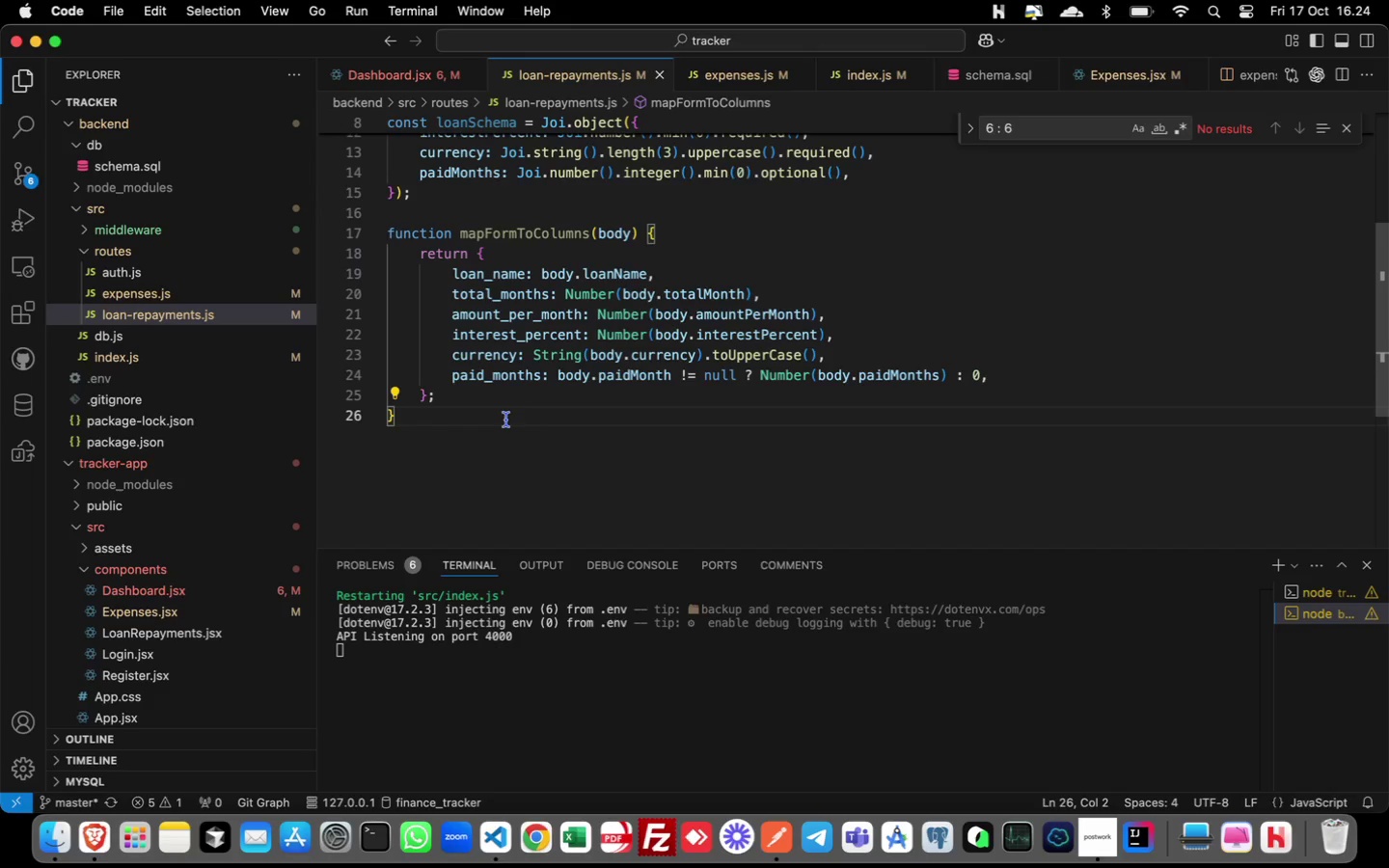 
key(Enter)
 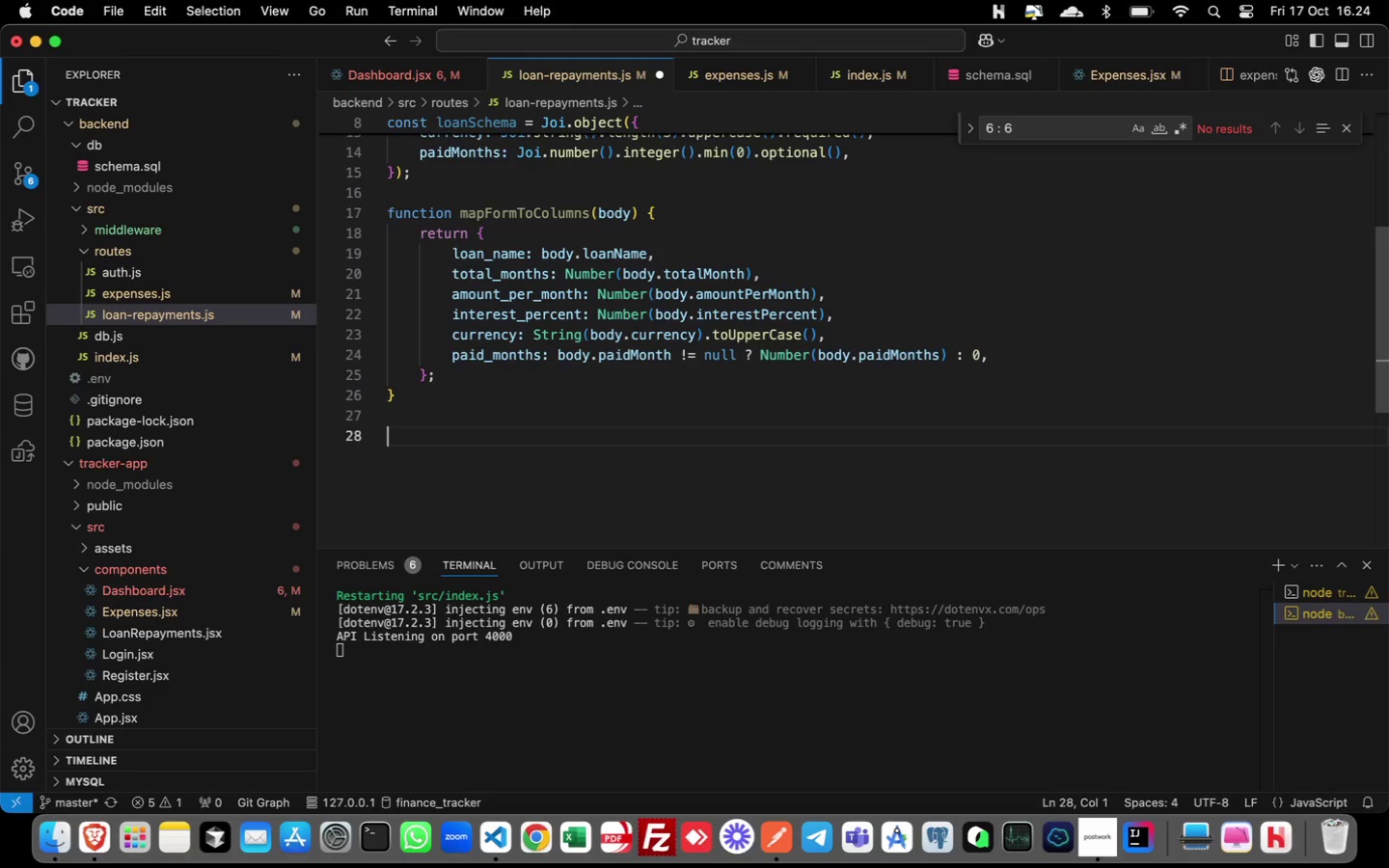 
key(Enter)
 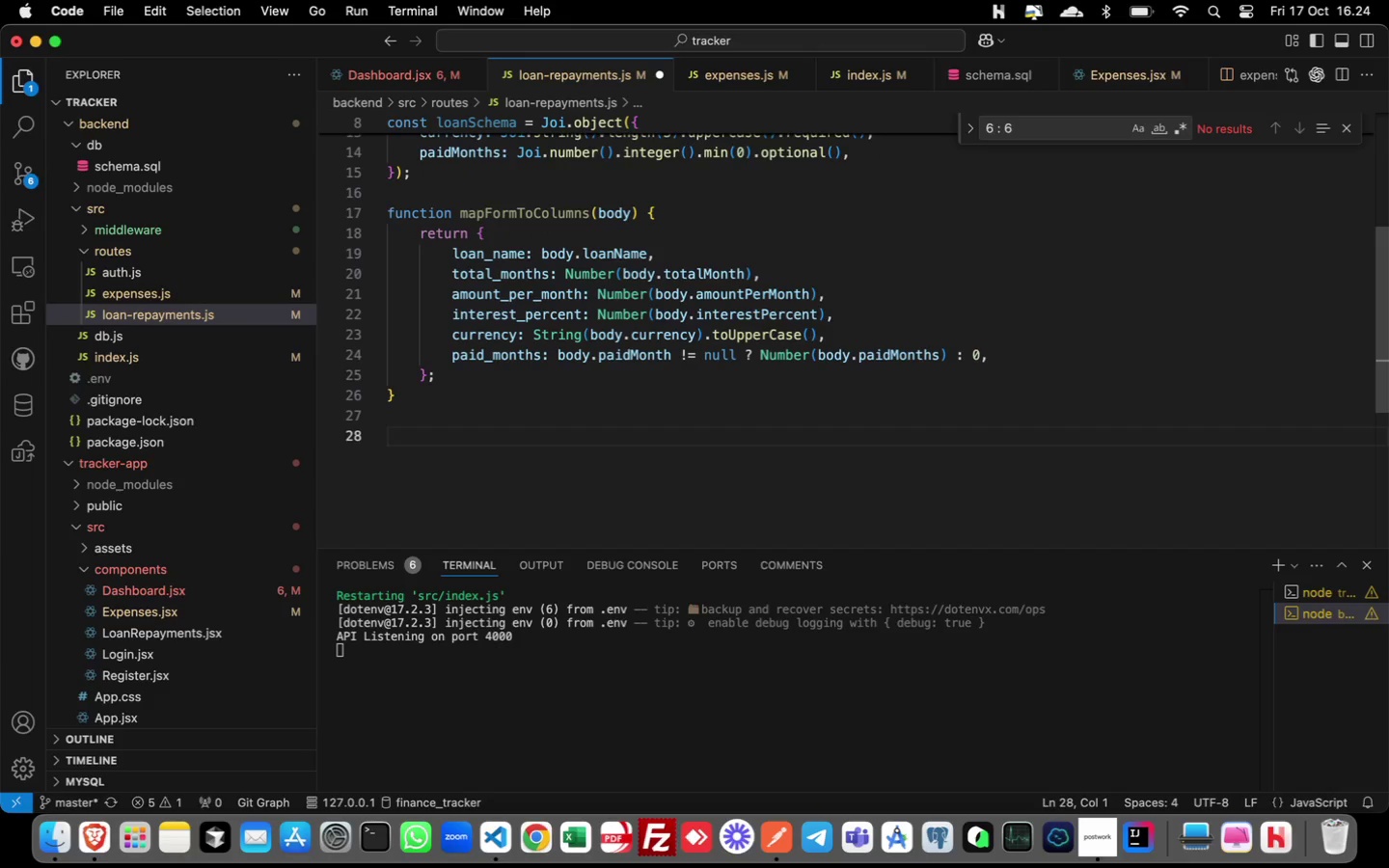 
key(Meta+V)
 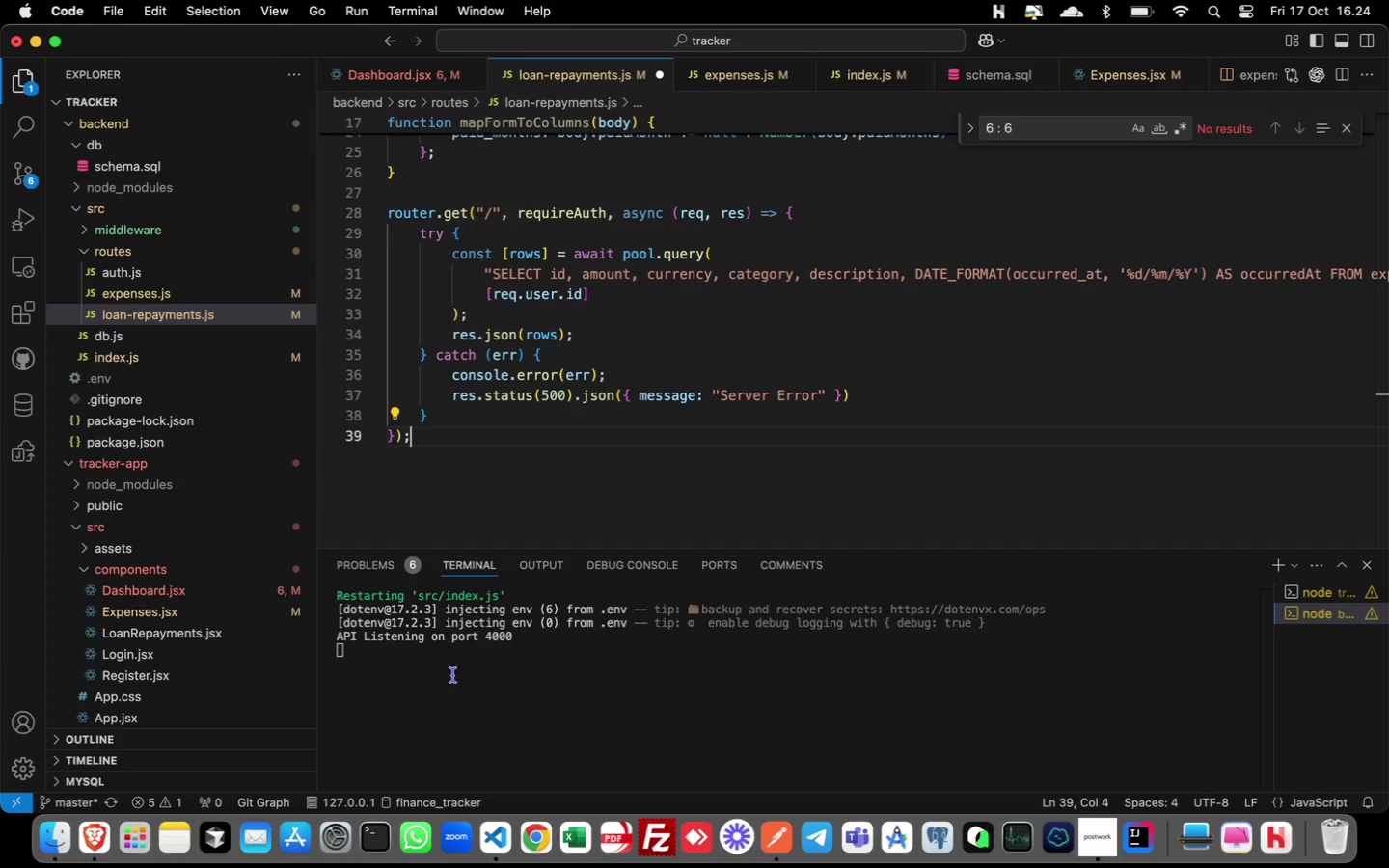 
wait(15.14)
 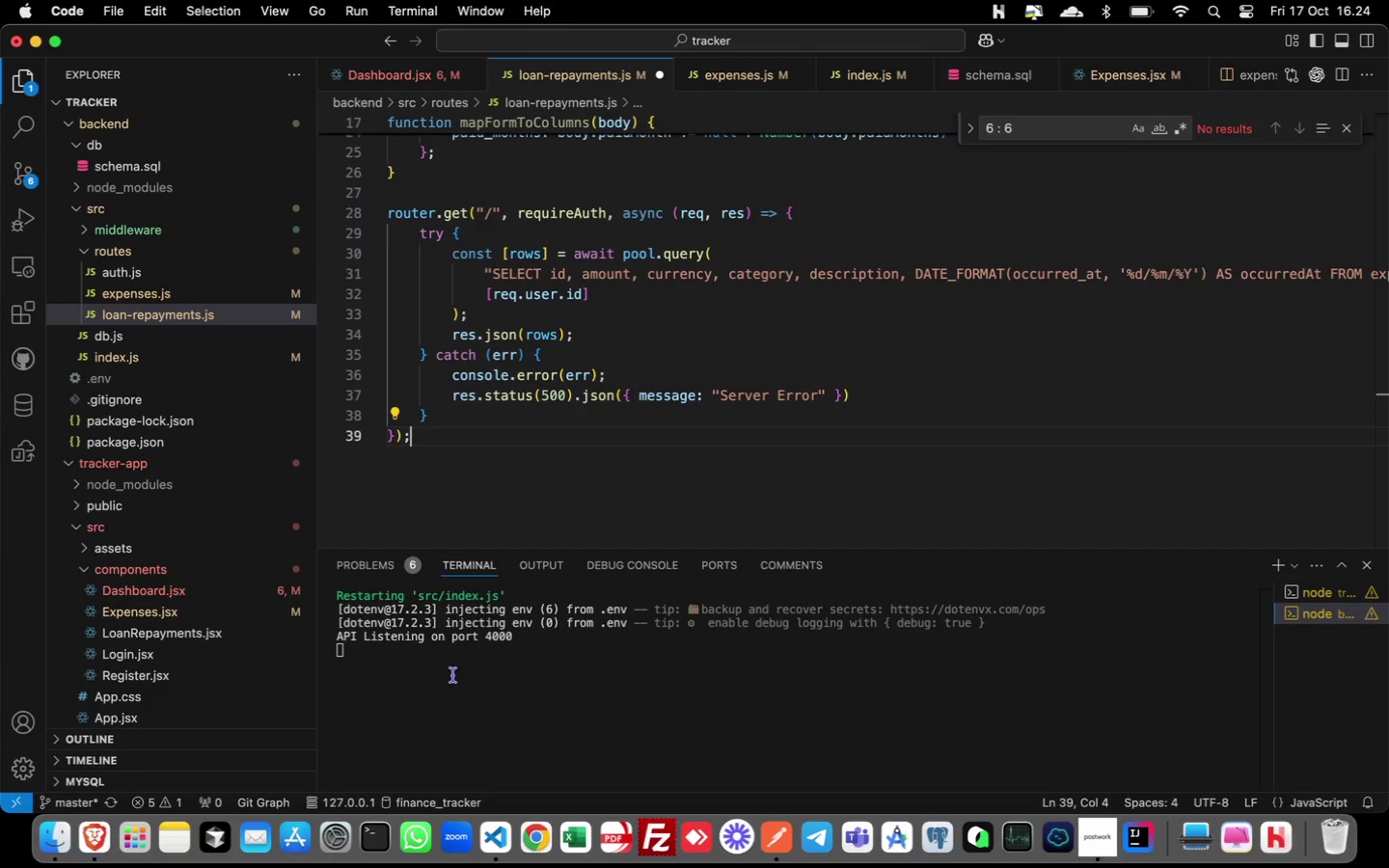 
double_click([612, 273])
 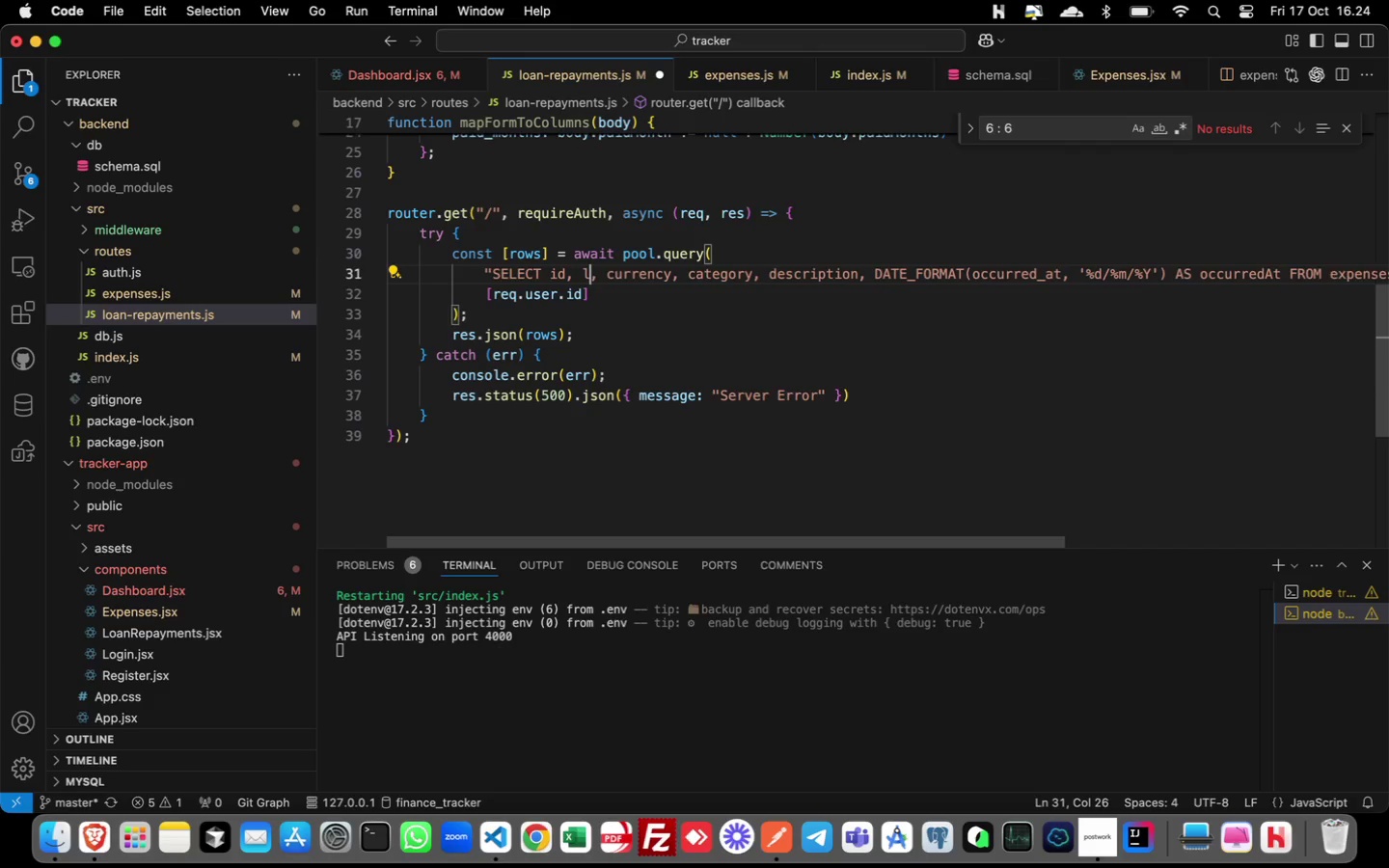 
type(loan_name)
 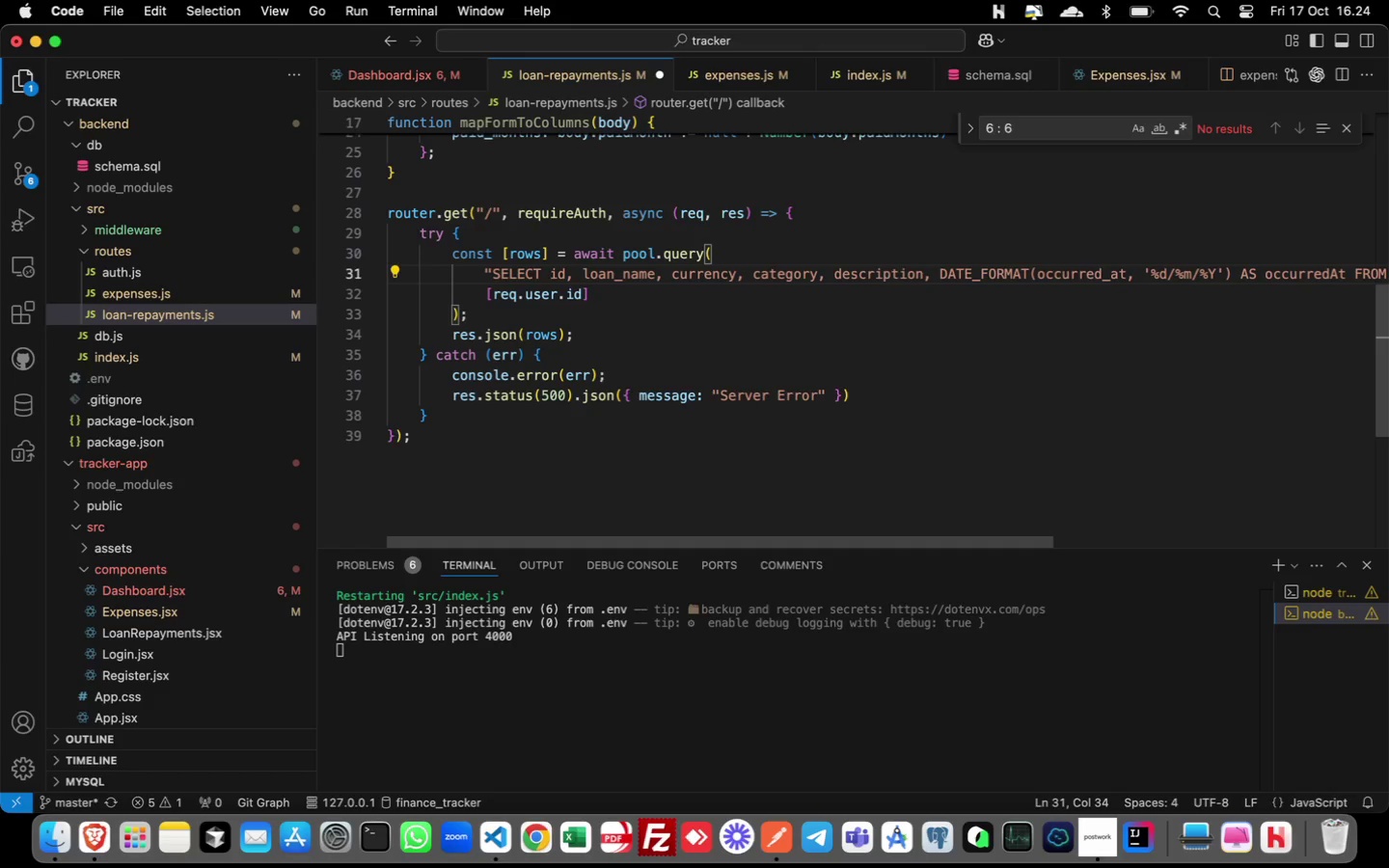 
key(ArrowRight)
 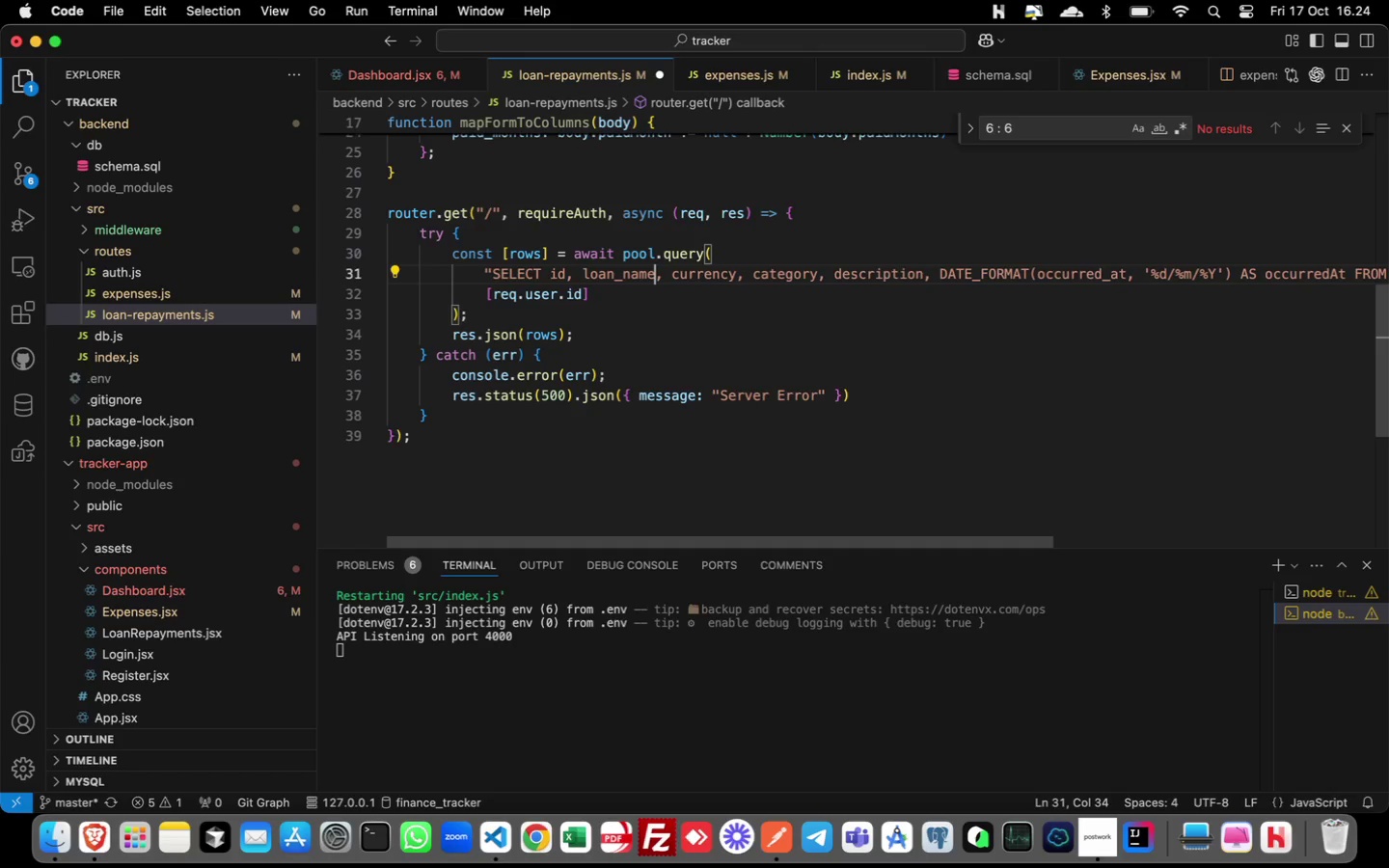 
key(ArrowLeft)
 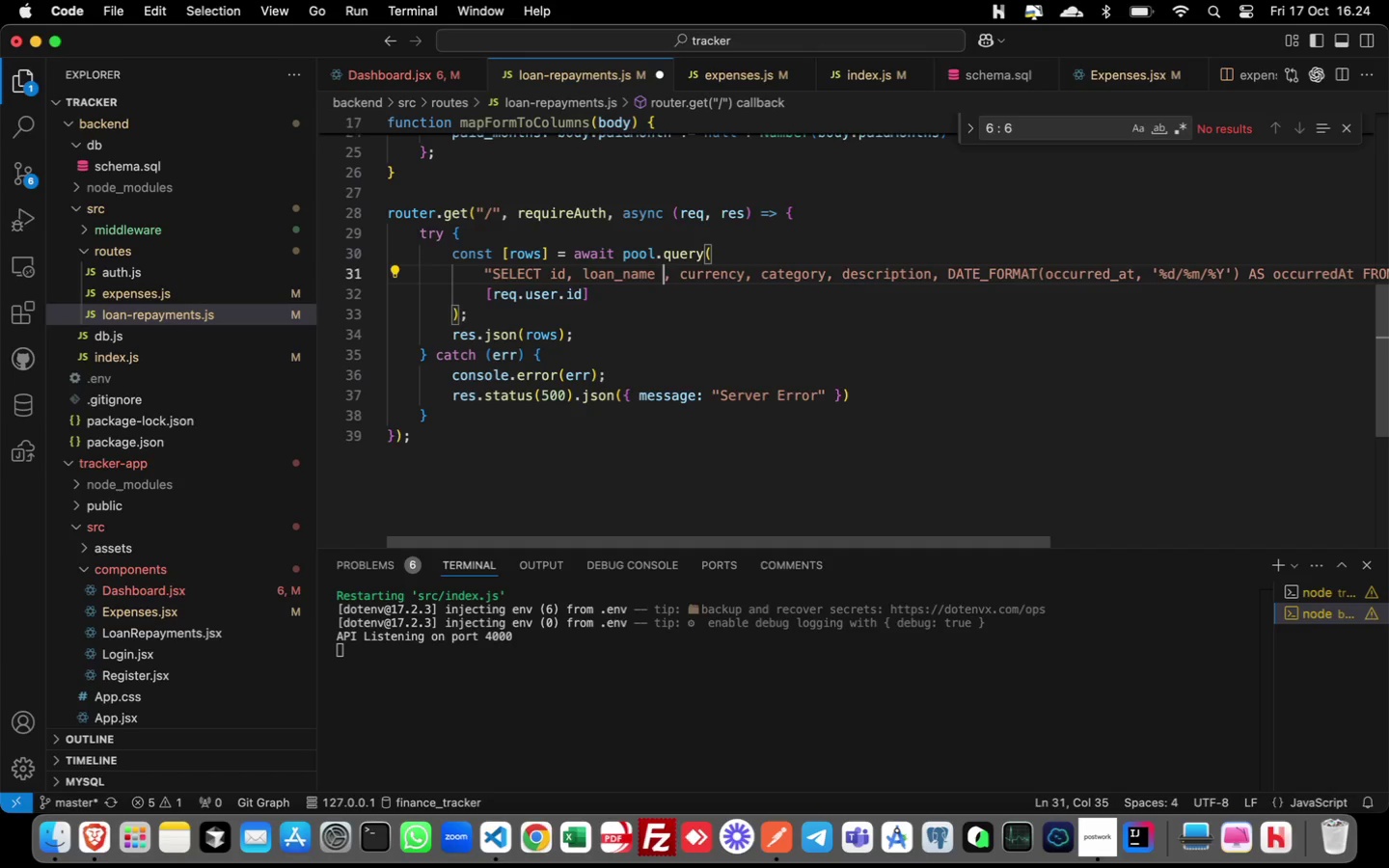 
type( AS loanName)
 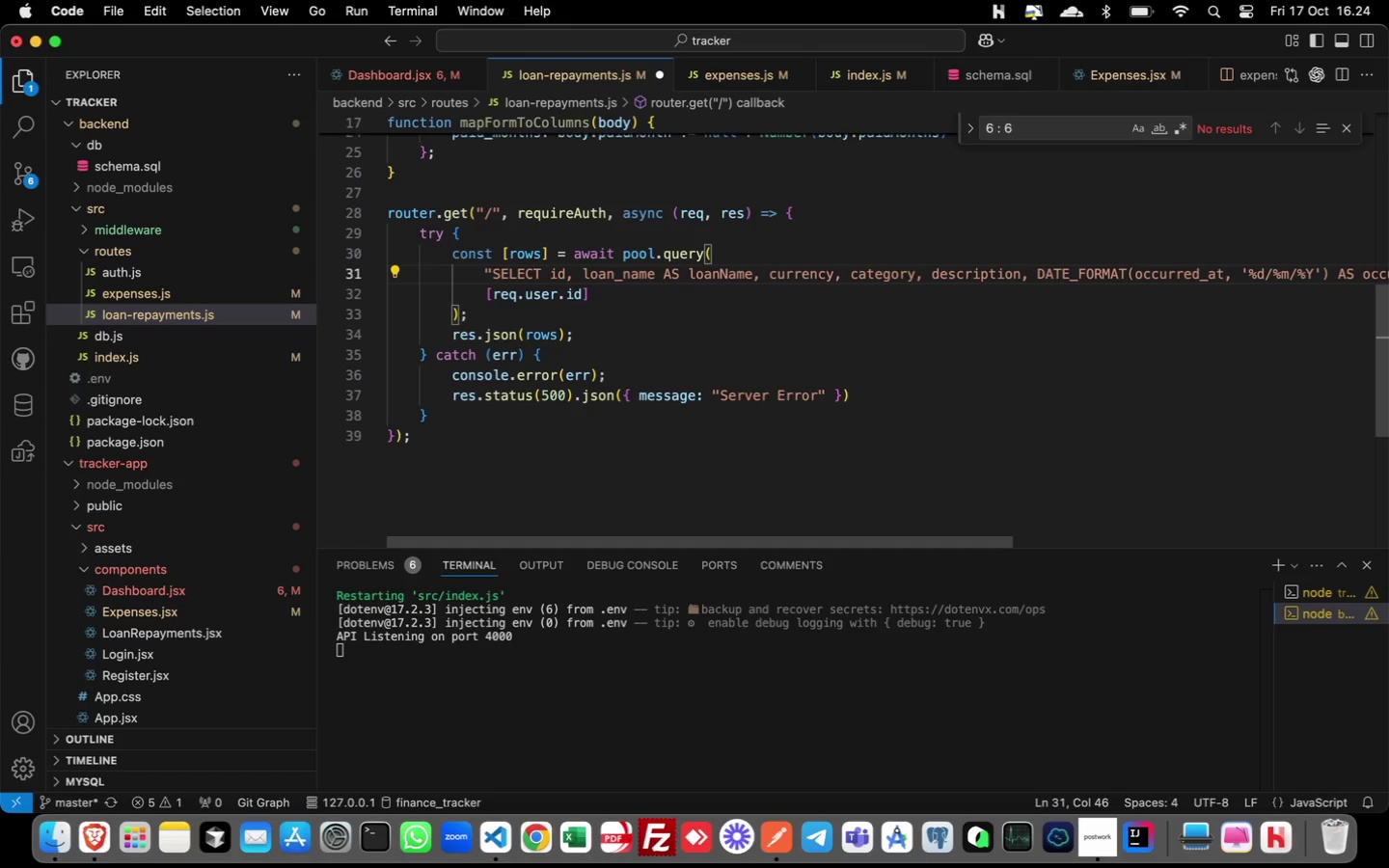 
key(ArrowRight)
 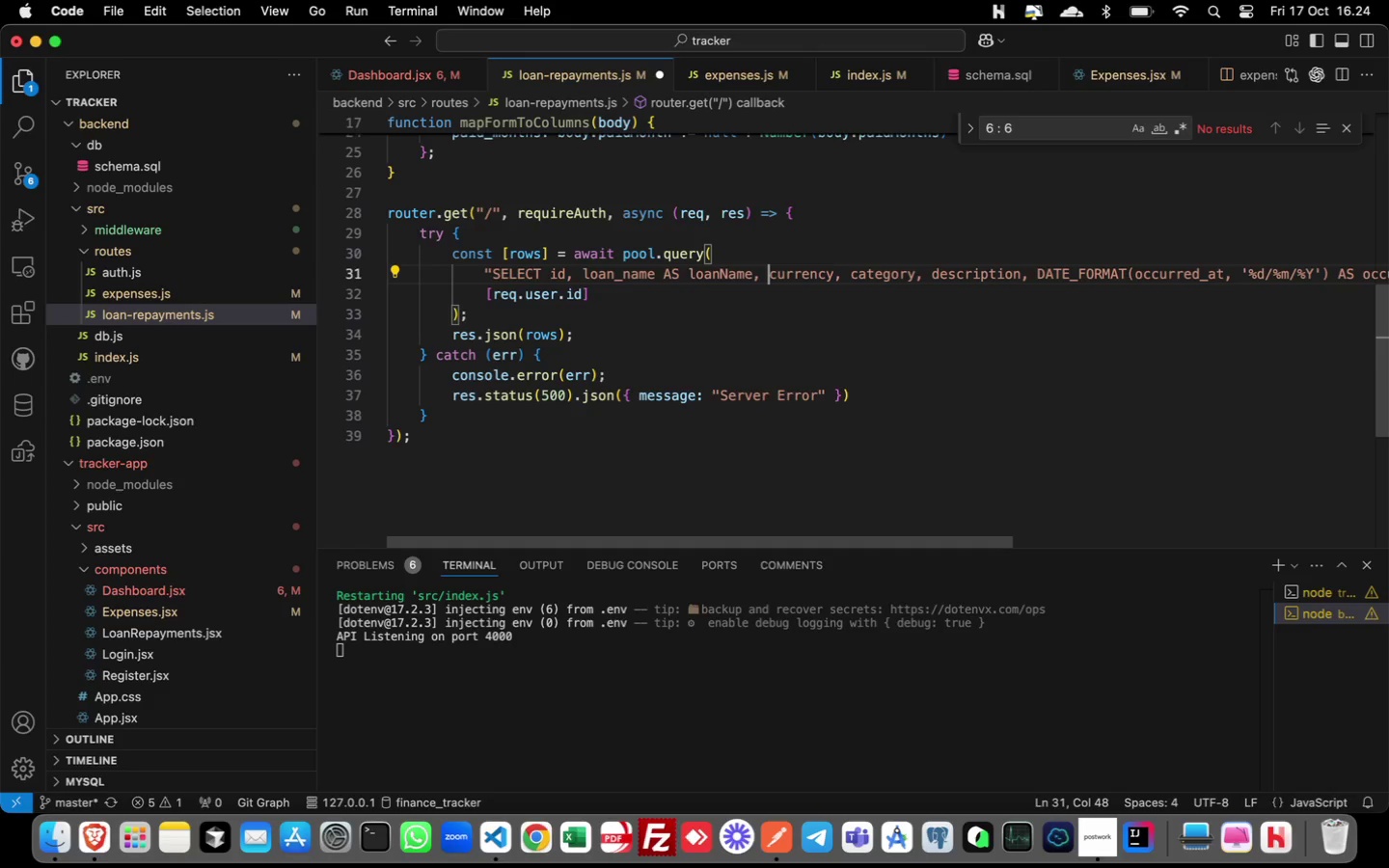 
key(ArrowRight)
 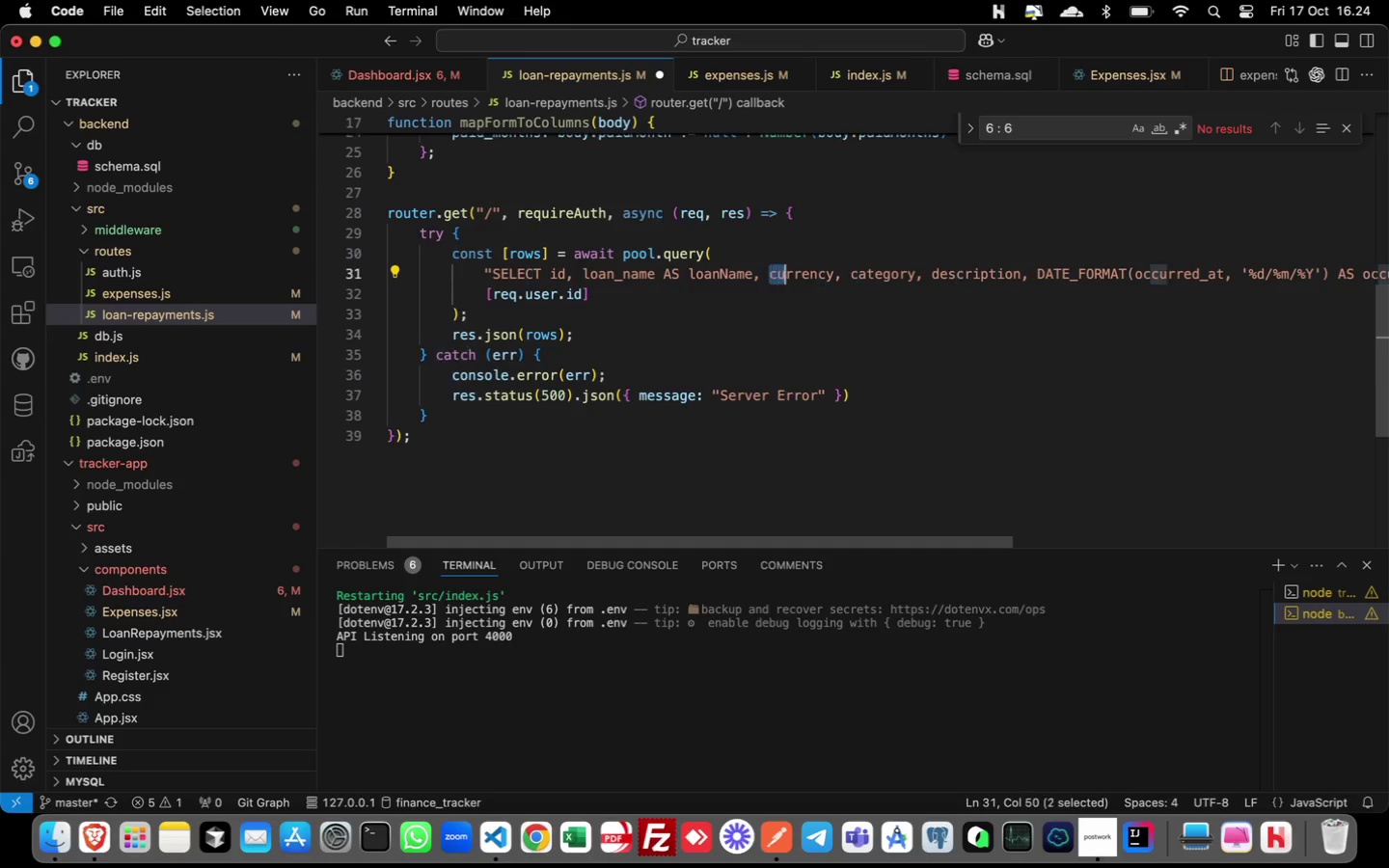 
key(Shift+ArrowRight)
 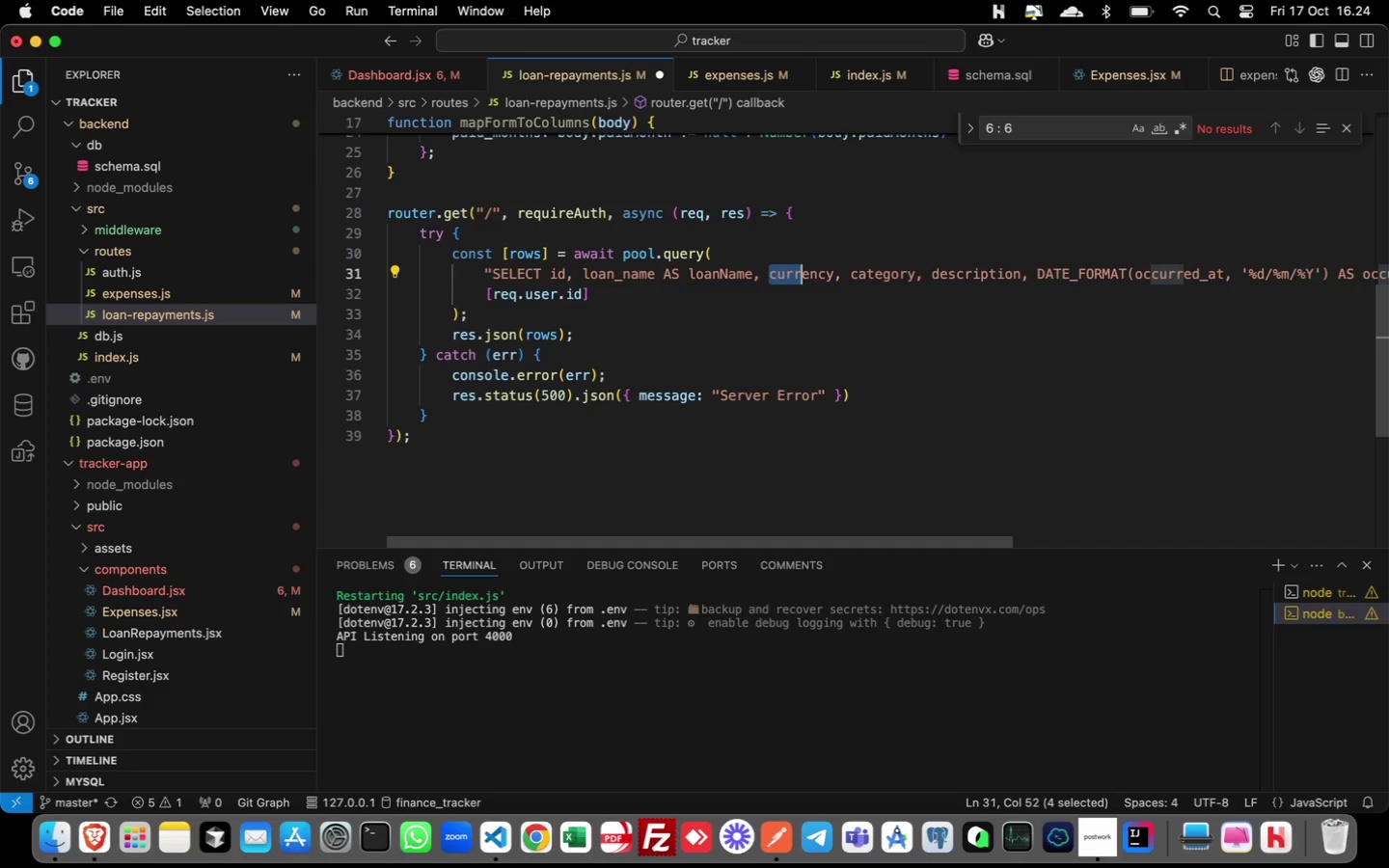 
key(Shift+ArrowRight)
 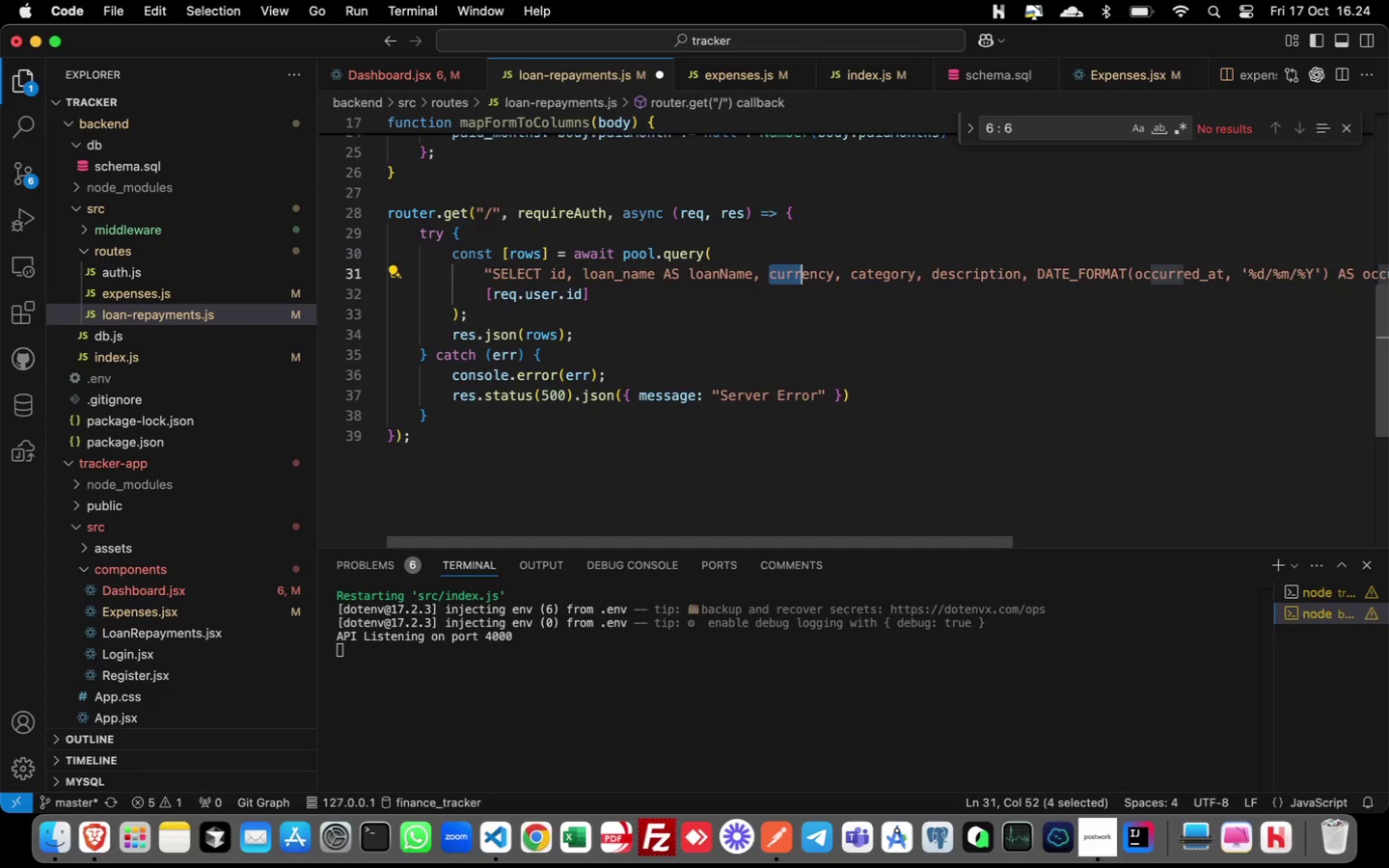 
key(Shift+ArrowRight)
 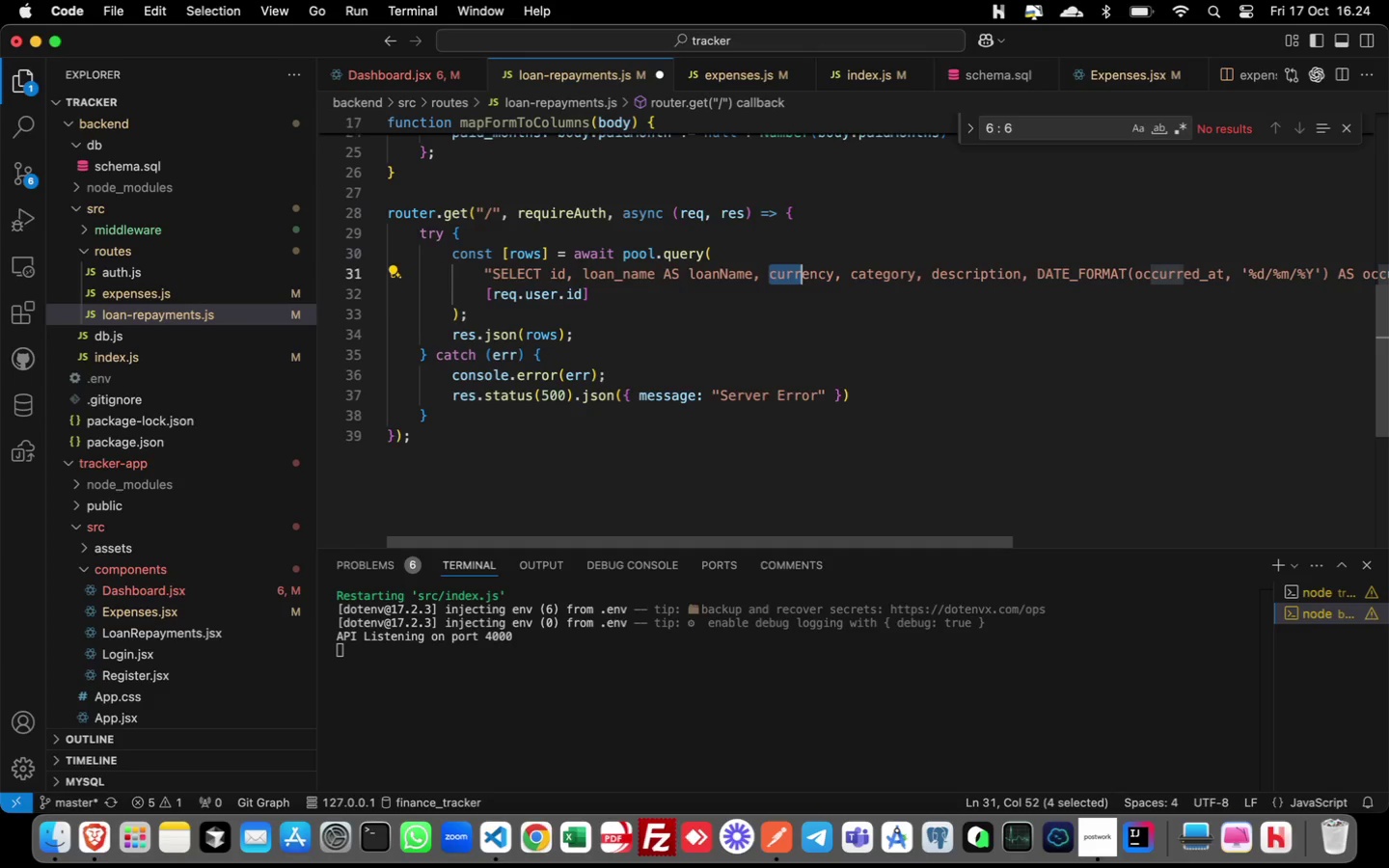 
hold_key(key=ArrowRight, duration=1.37)
 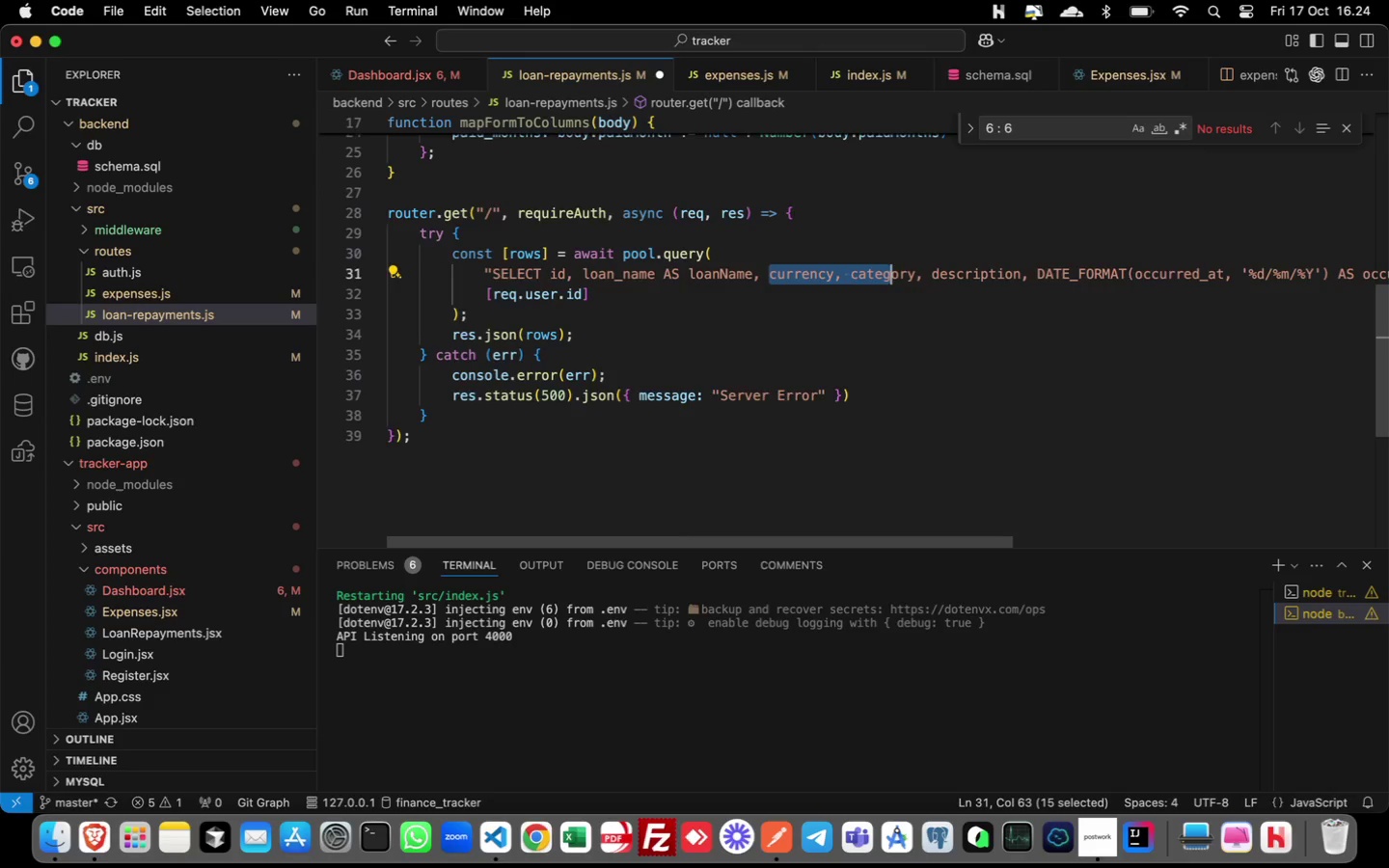 
key(Alt+Shift+OptionLeft)
 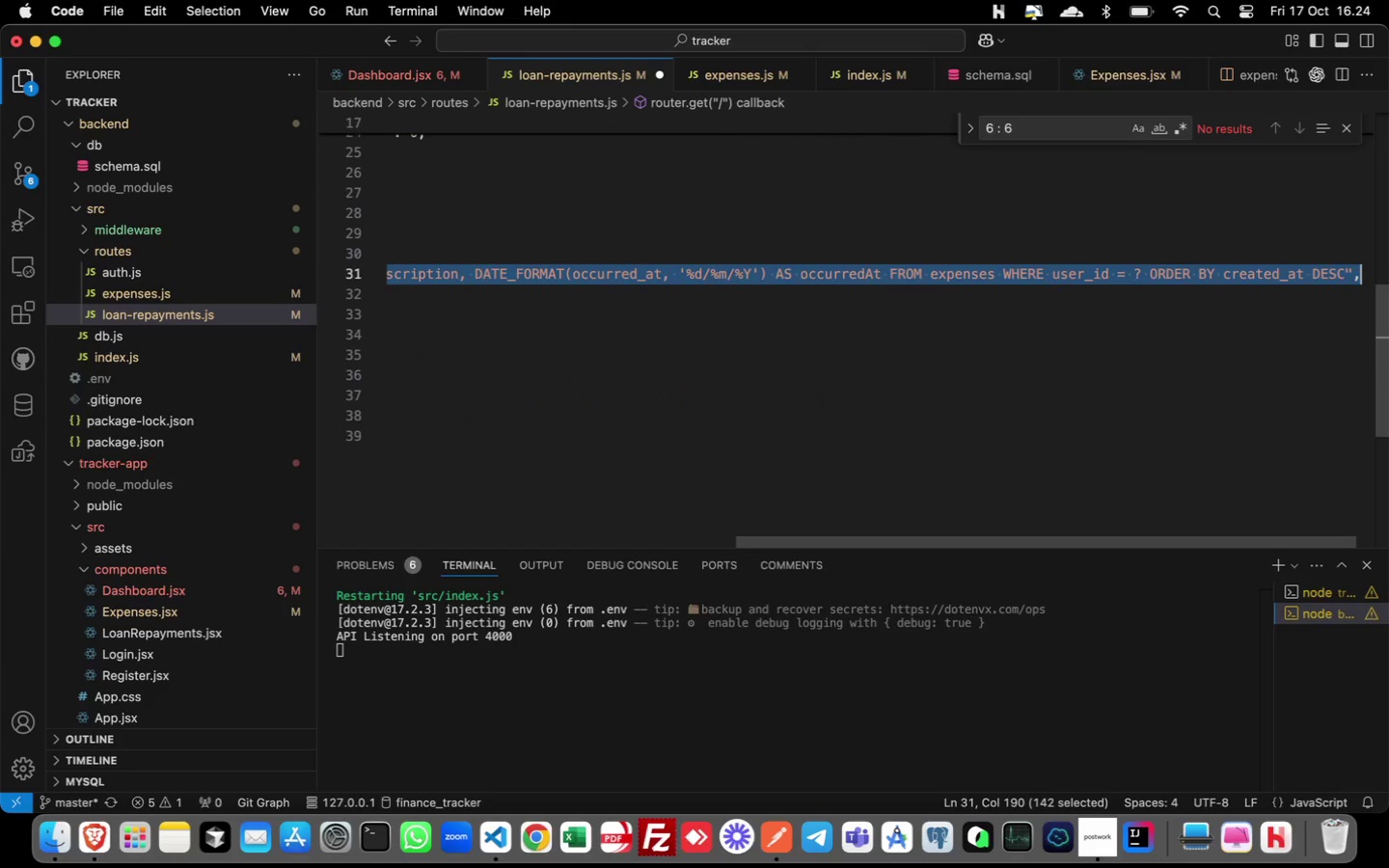 
key(Meta+Shift+ArrowRight)
 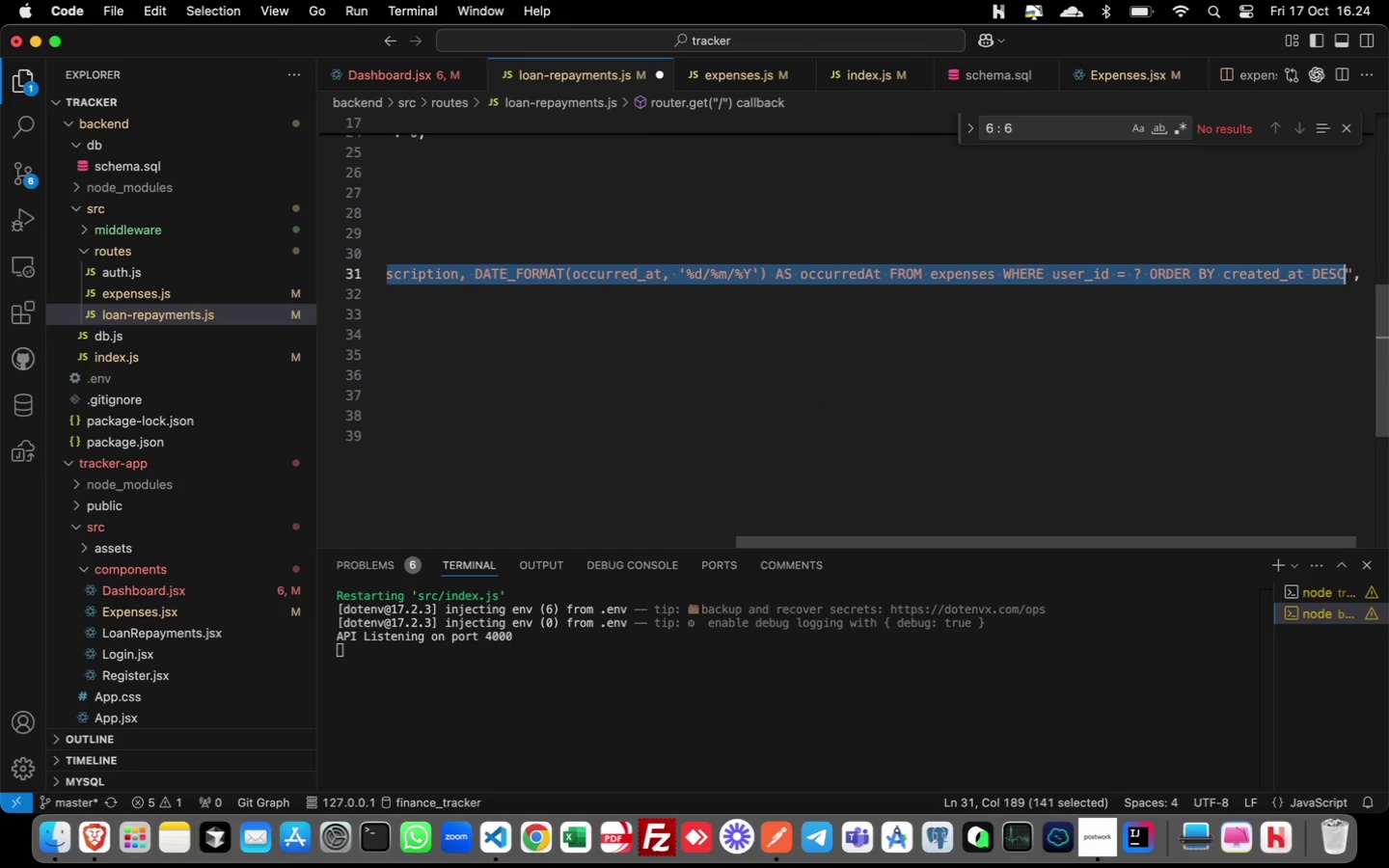 
key(Shift+ArrowLeft)
 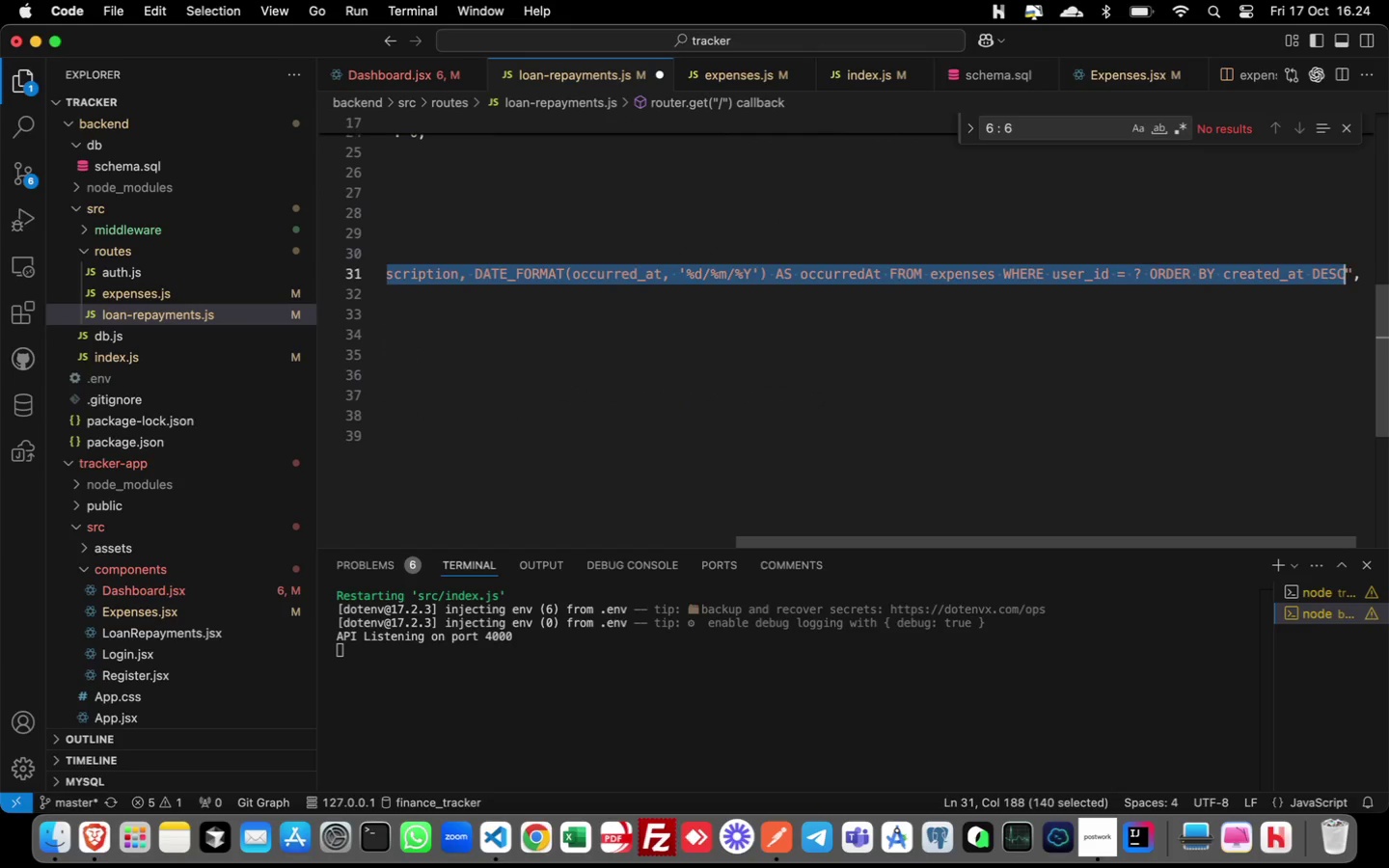 
key(Shift+ArrowLeft)
 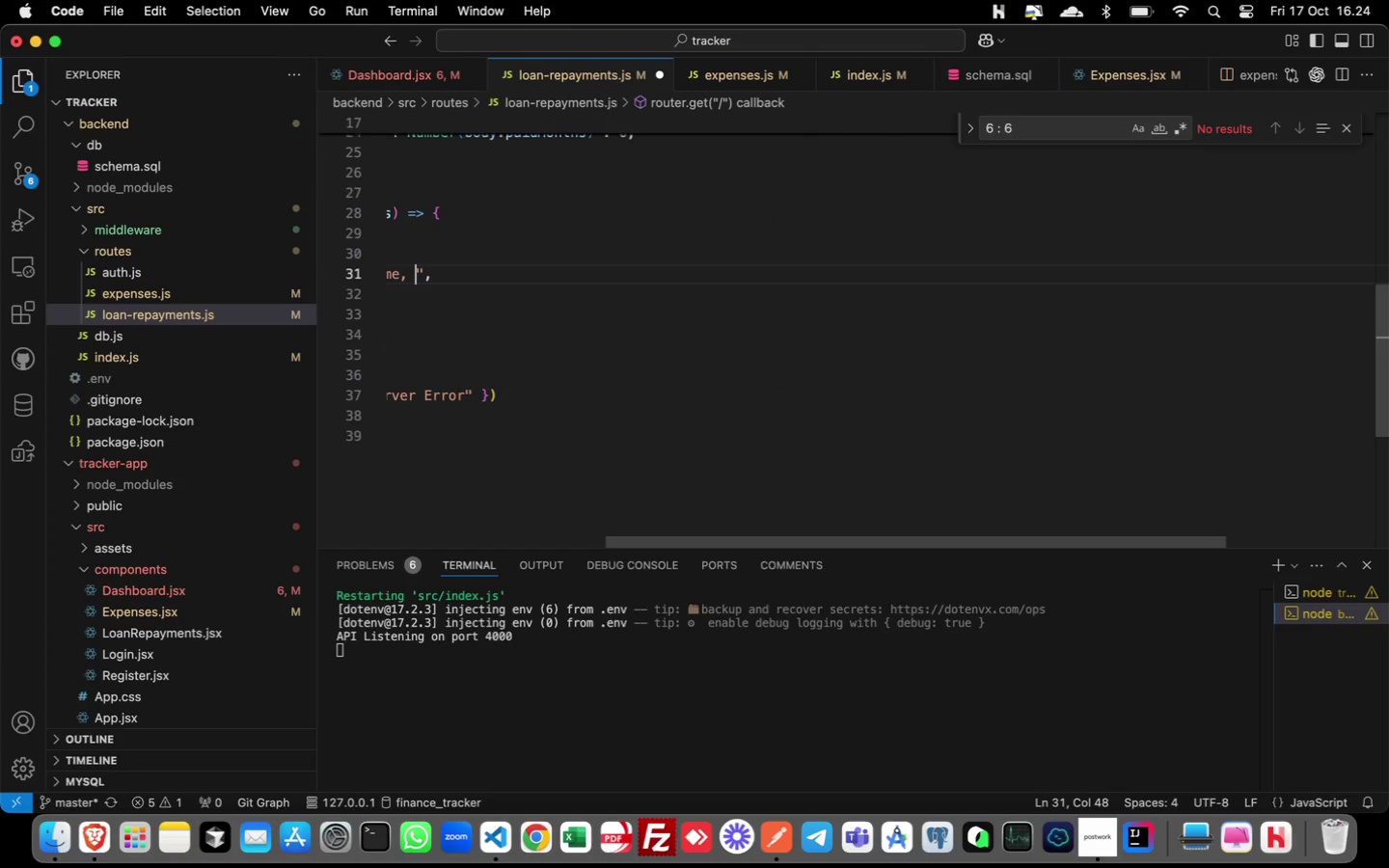 
key(Backspace)
 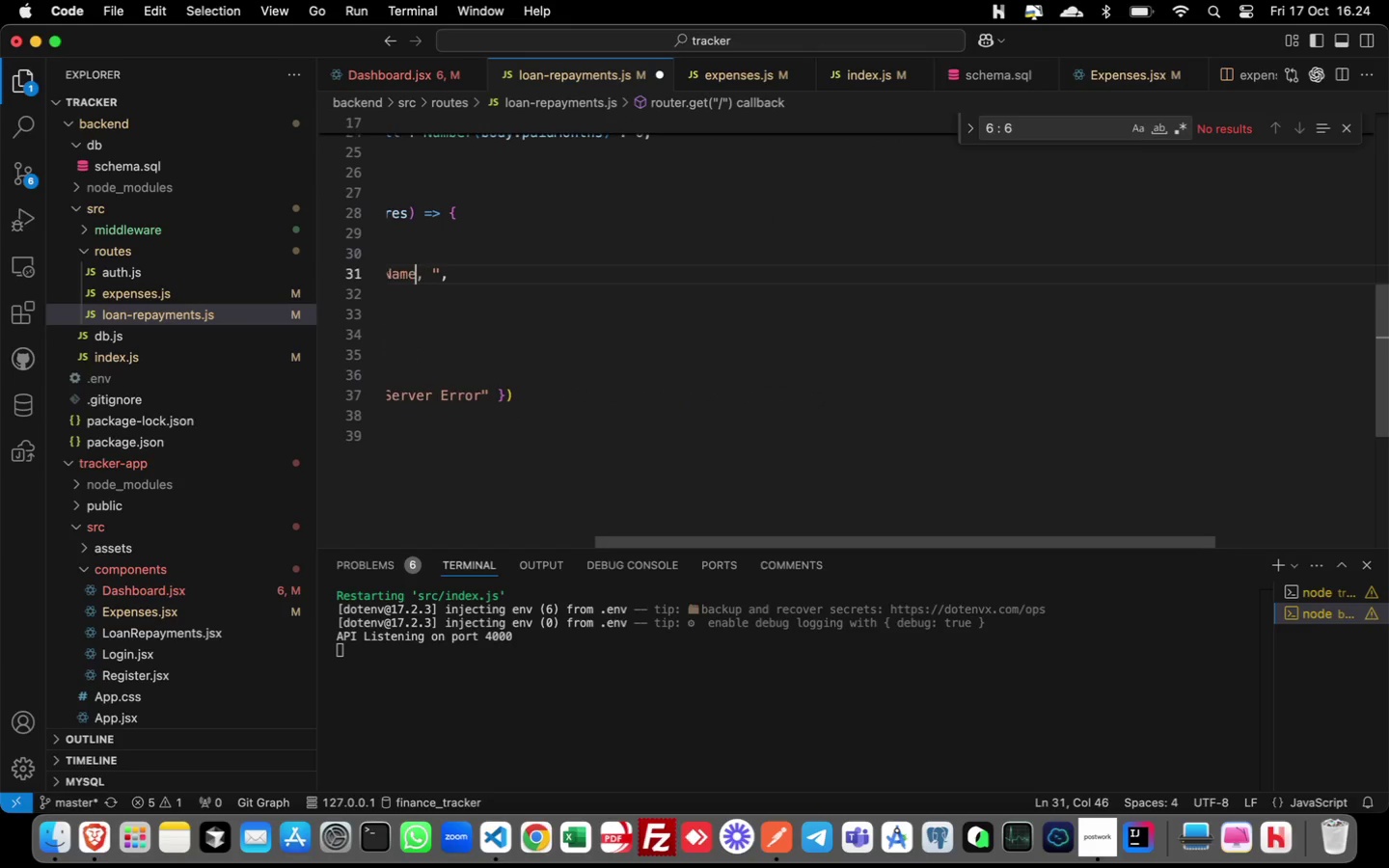 
key(ArrowLeft)
 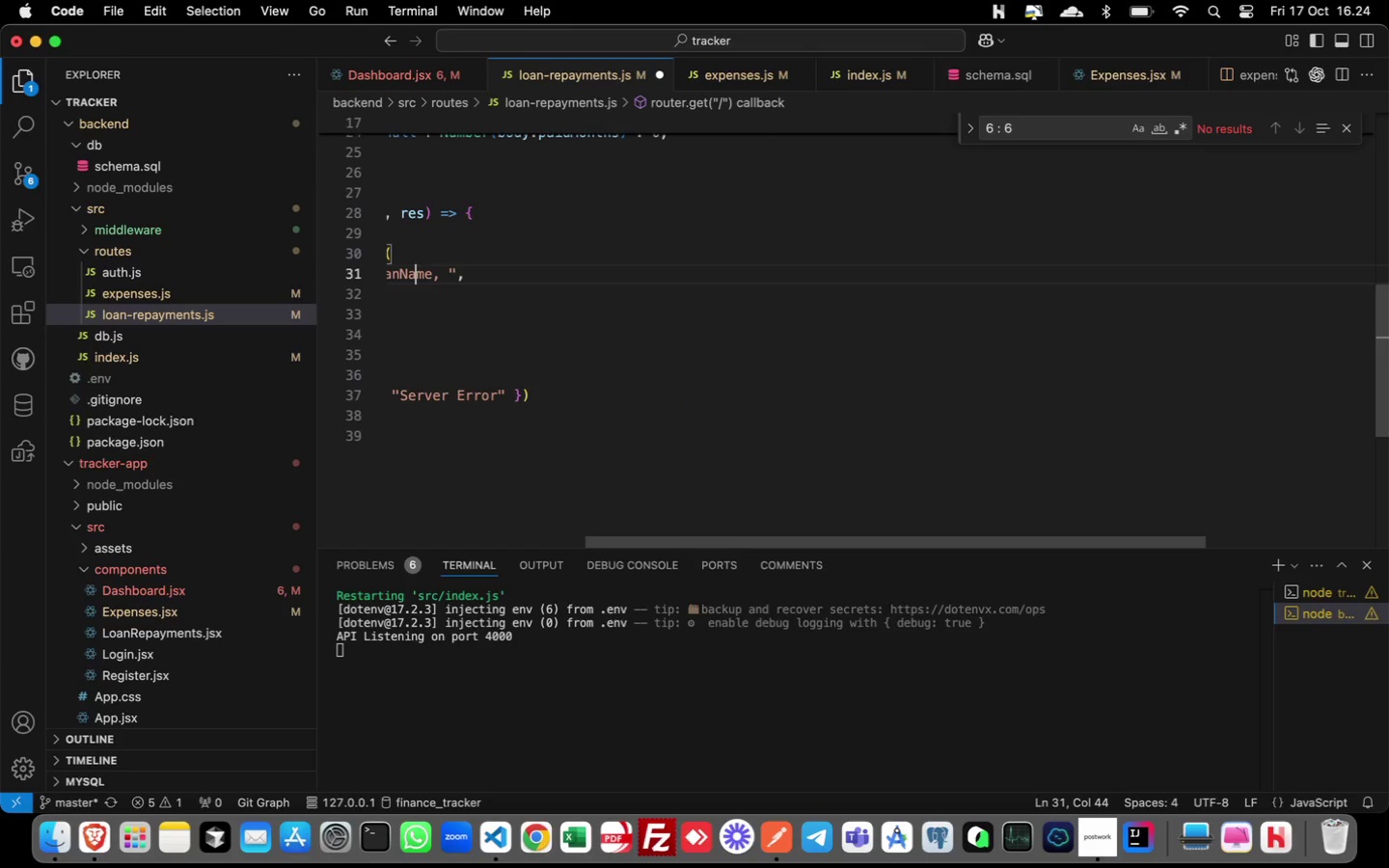 
key(ArrowLeft)
 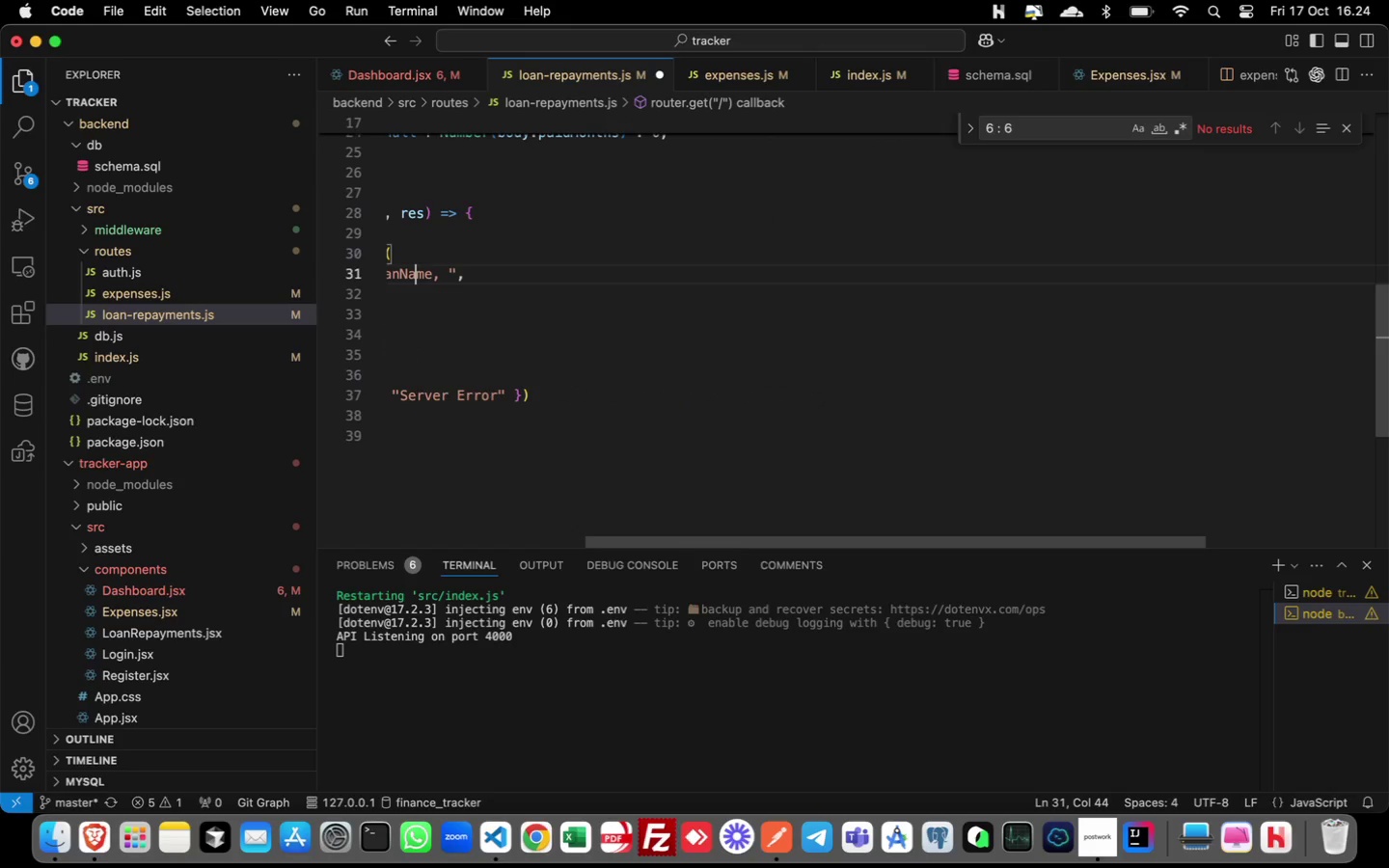 
key(ArrowLeft)
 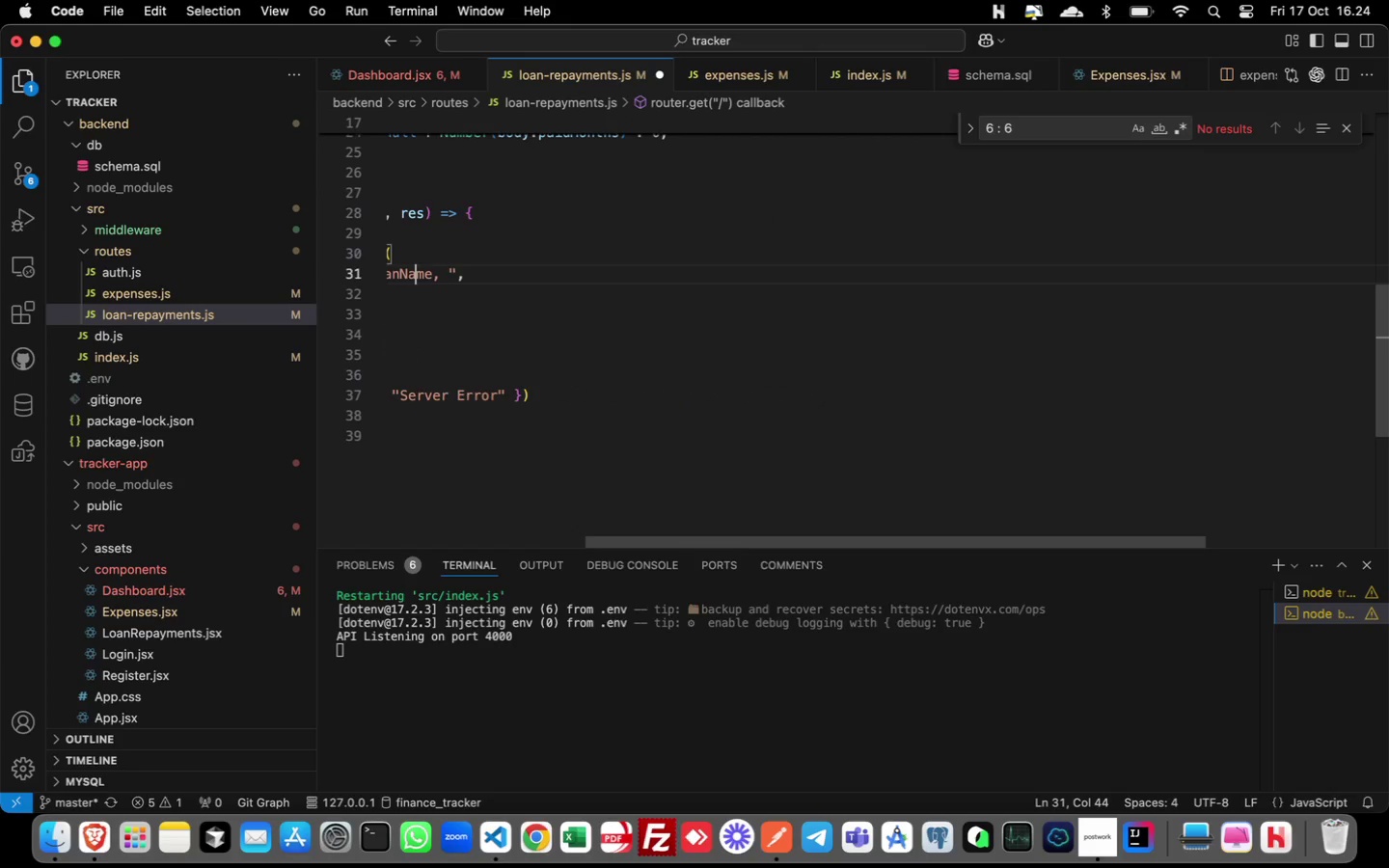 
hold_key(key=ArrowLeft, duration=1.41)
 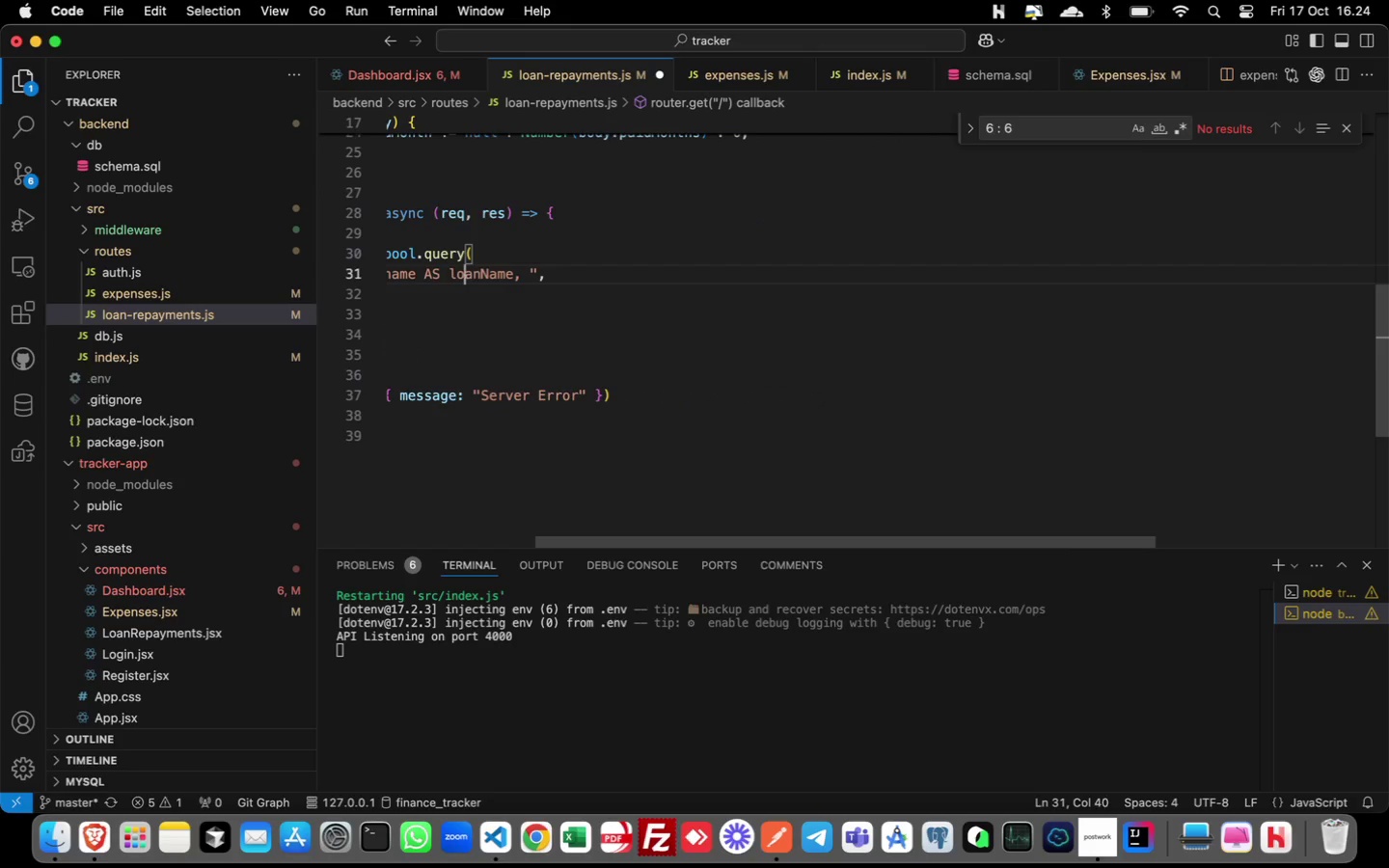 
hold_key(key=ArrowRight, duration=1.46)
 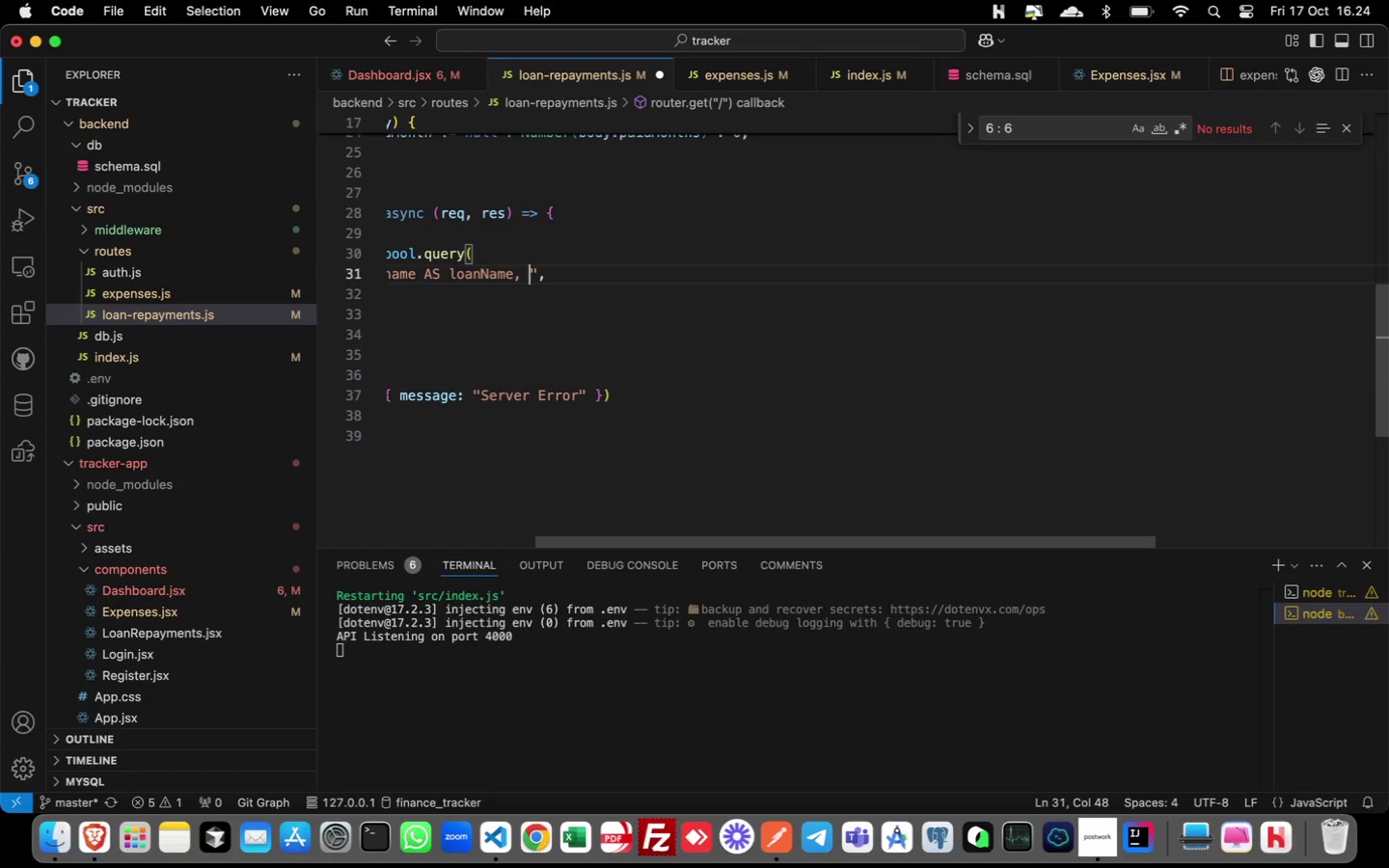 
key(ArrowRight)
 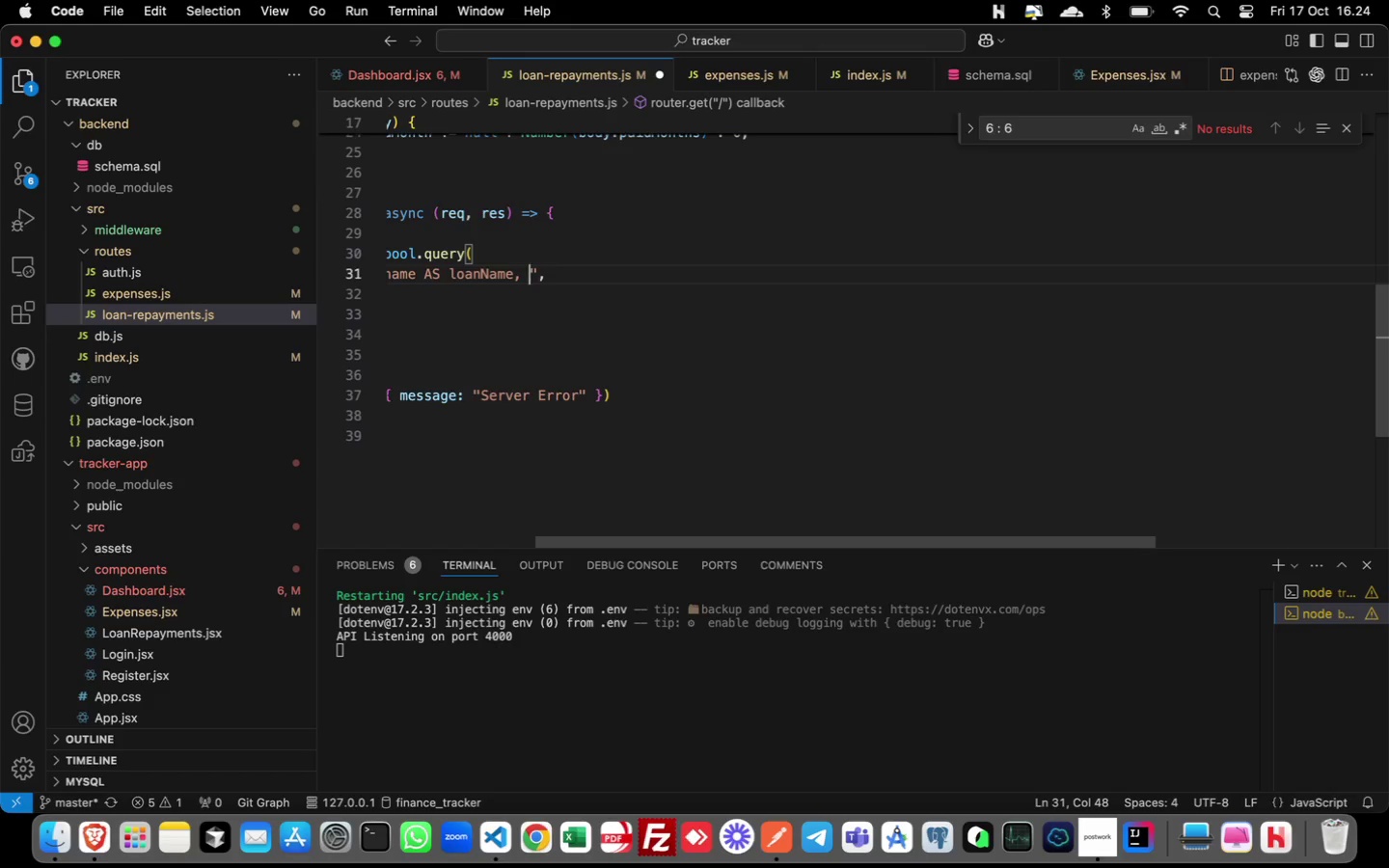 
type(total_months as totalMonths)
 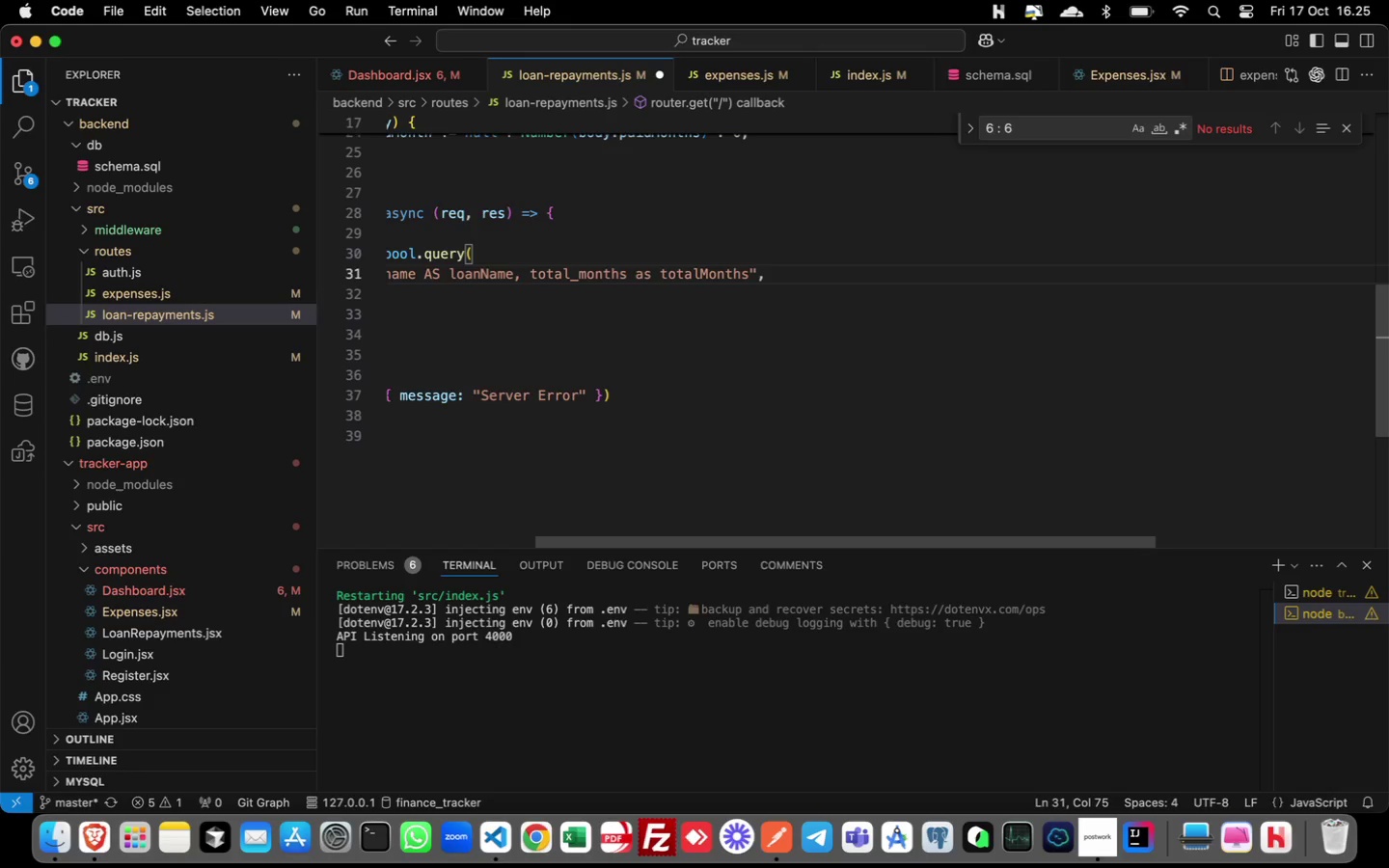 
wait(19.95)
 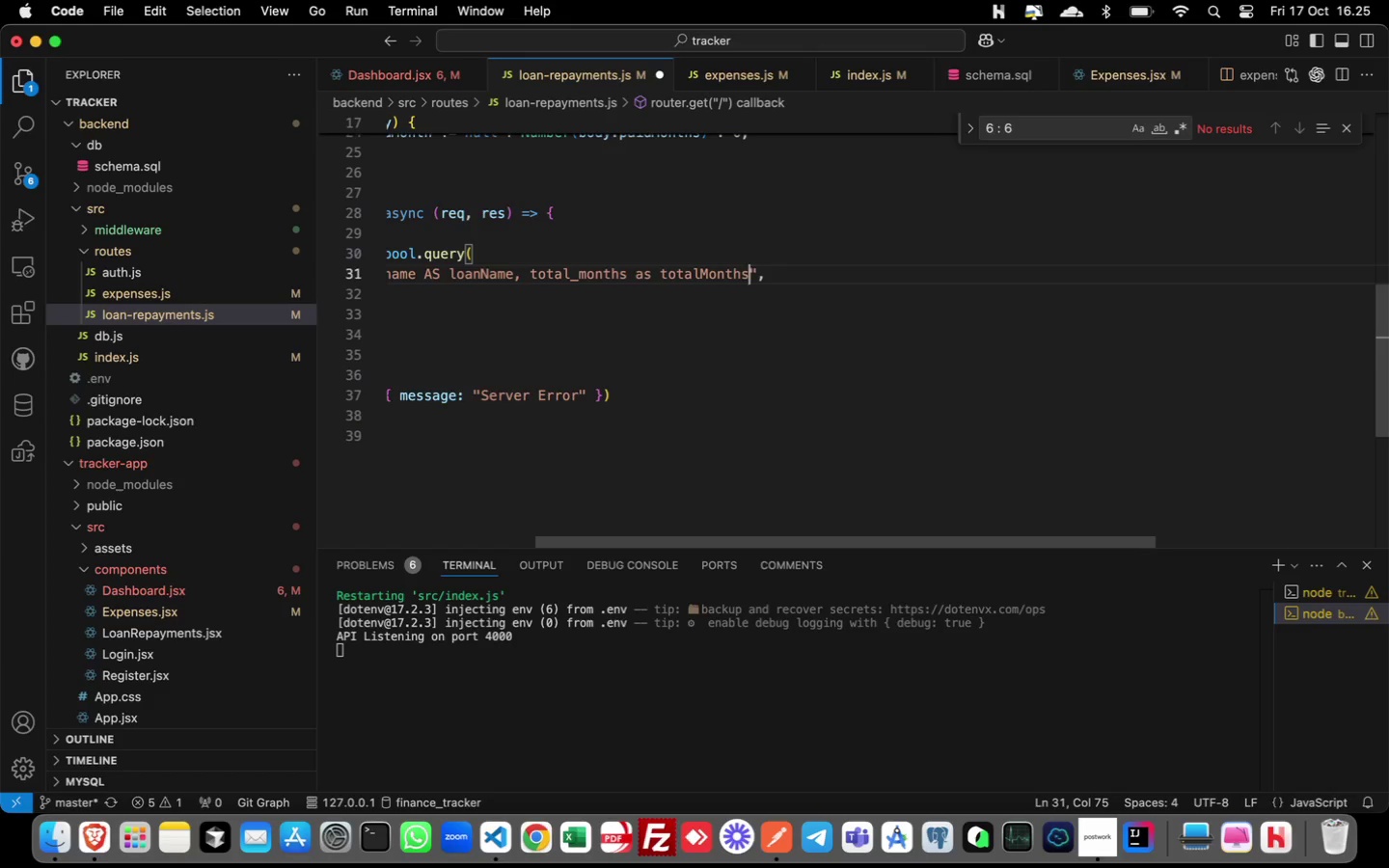 
key(Backspace)
 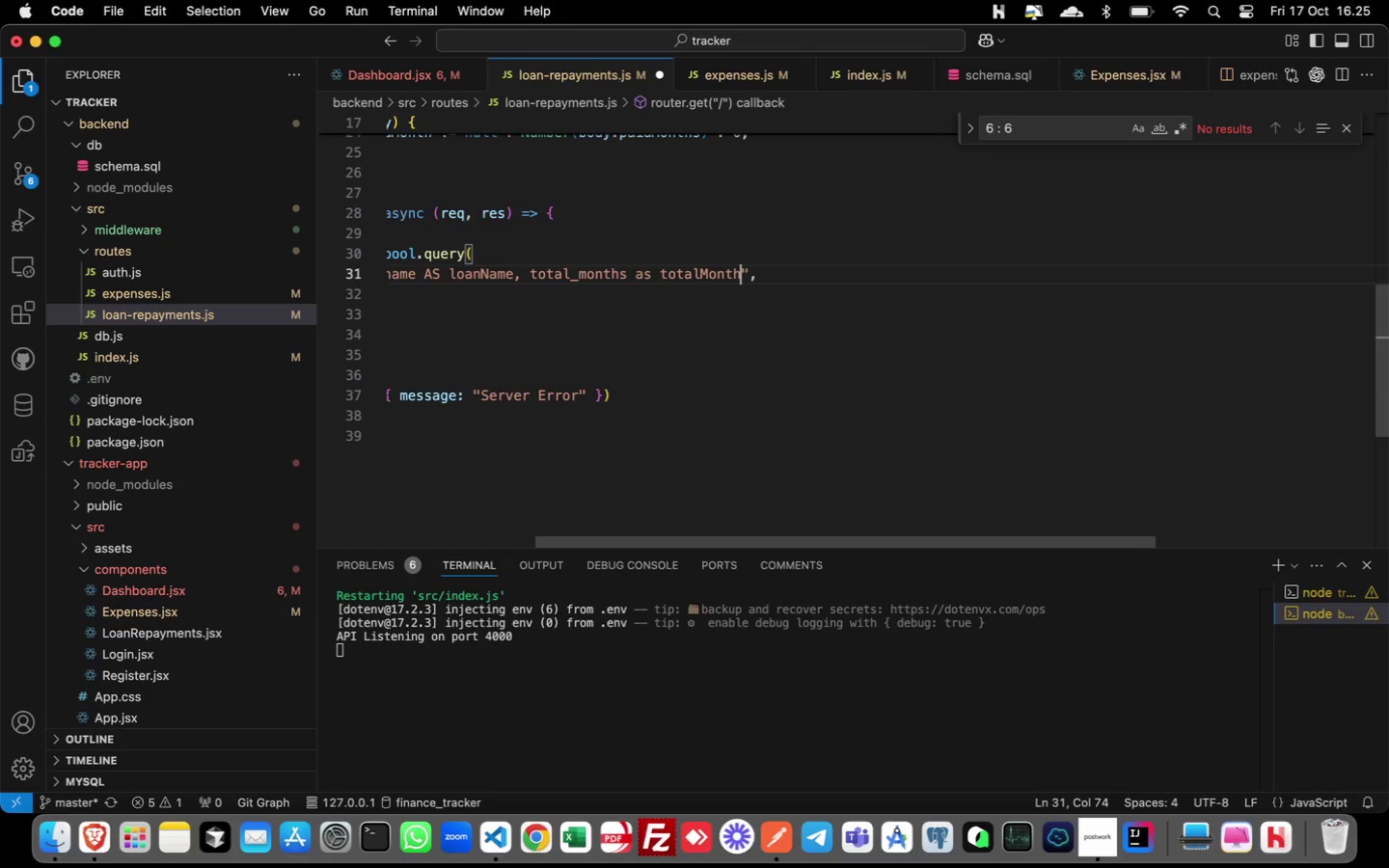 
wait(14.95)
 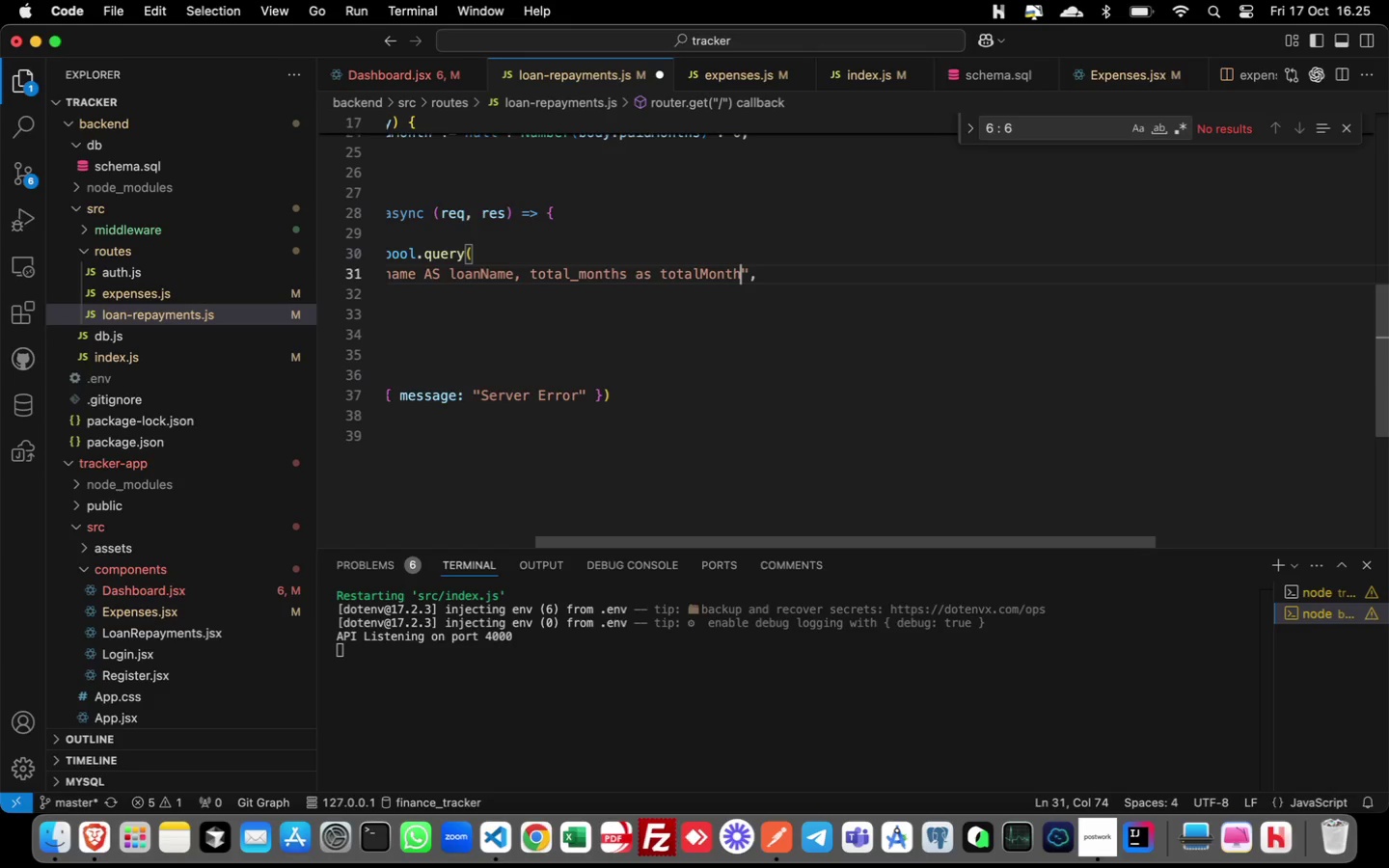 
key(ArrowRight)
 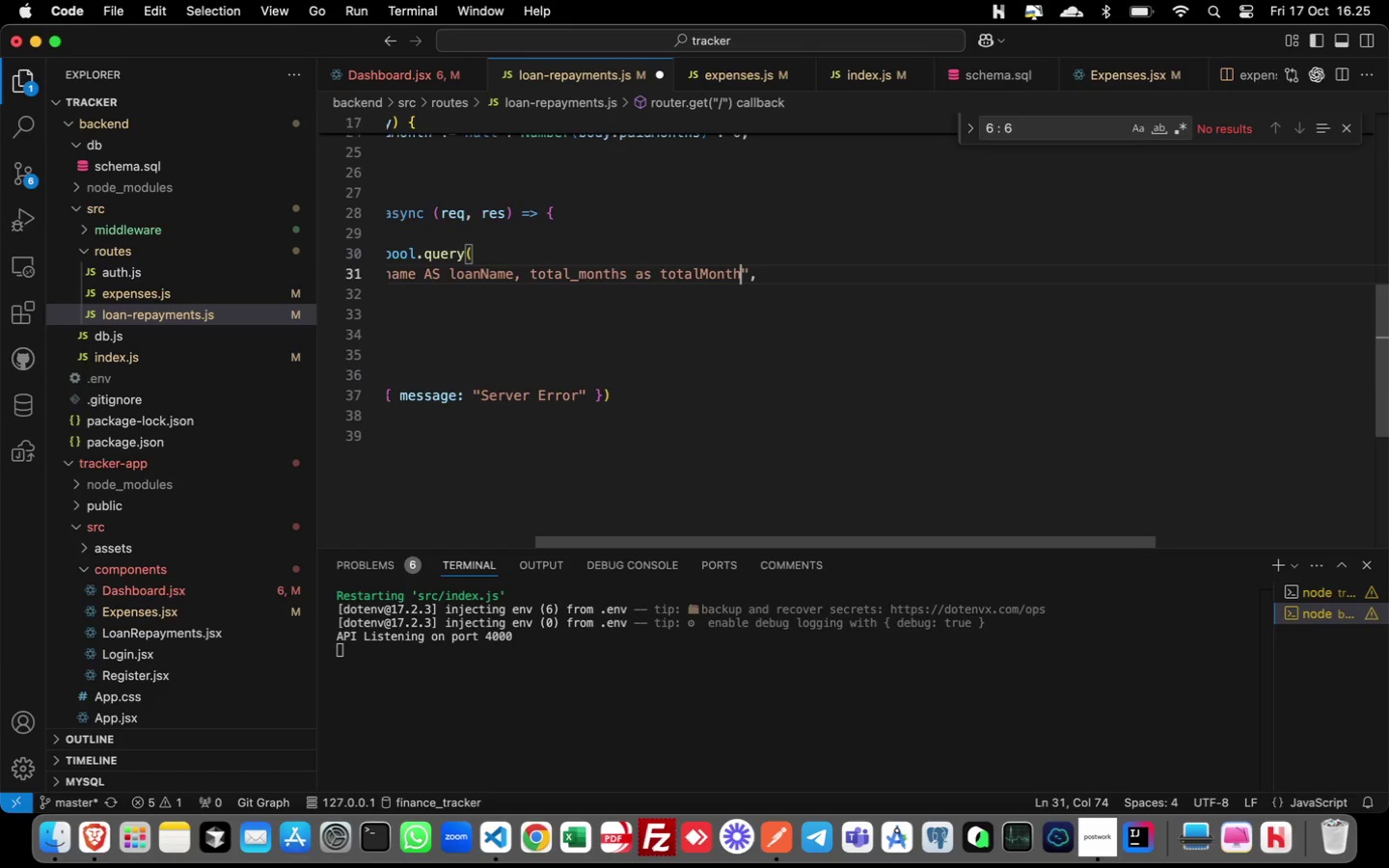 
key(ArrowLeft)
 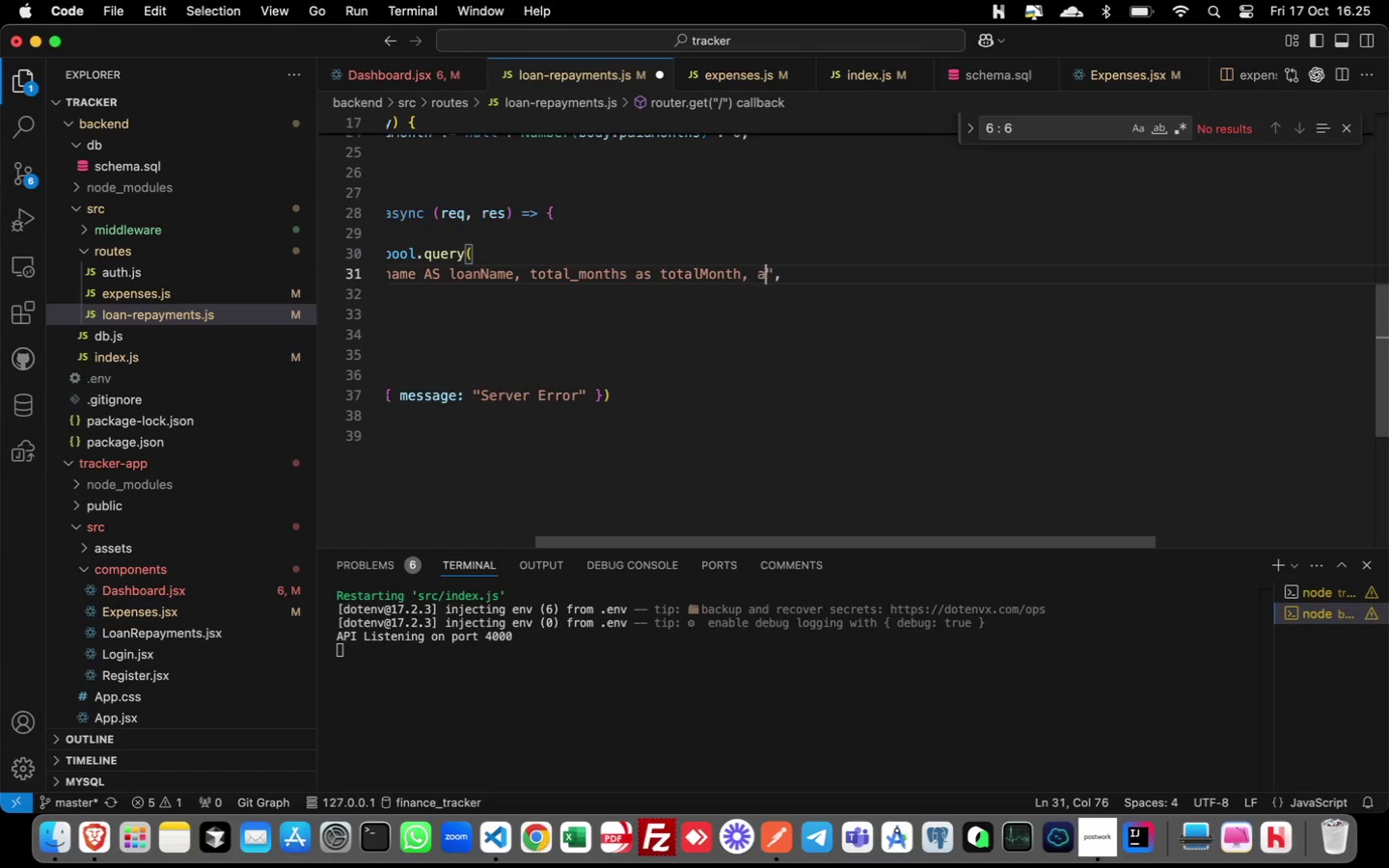 
type(, amount_per_month AS amountPerMonth)
 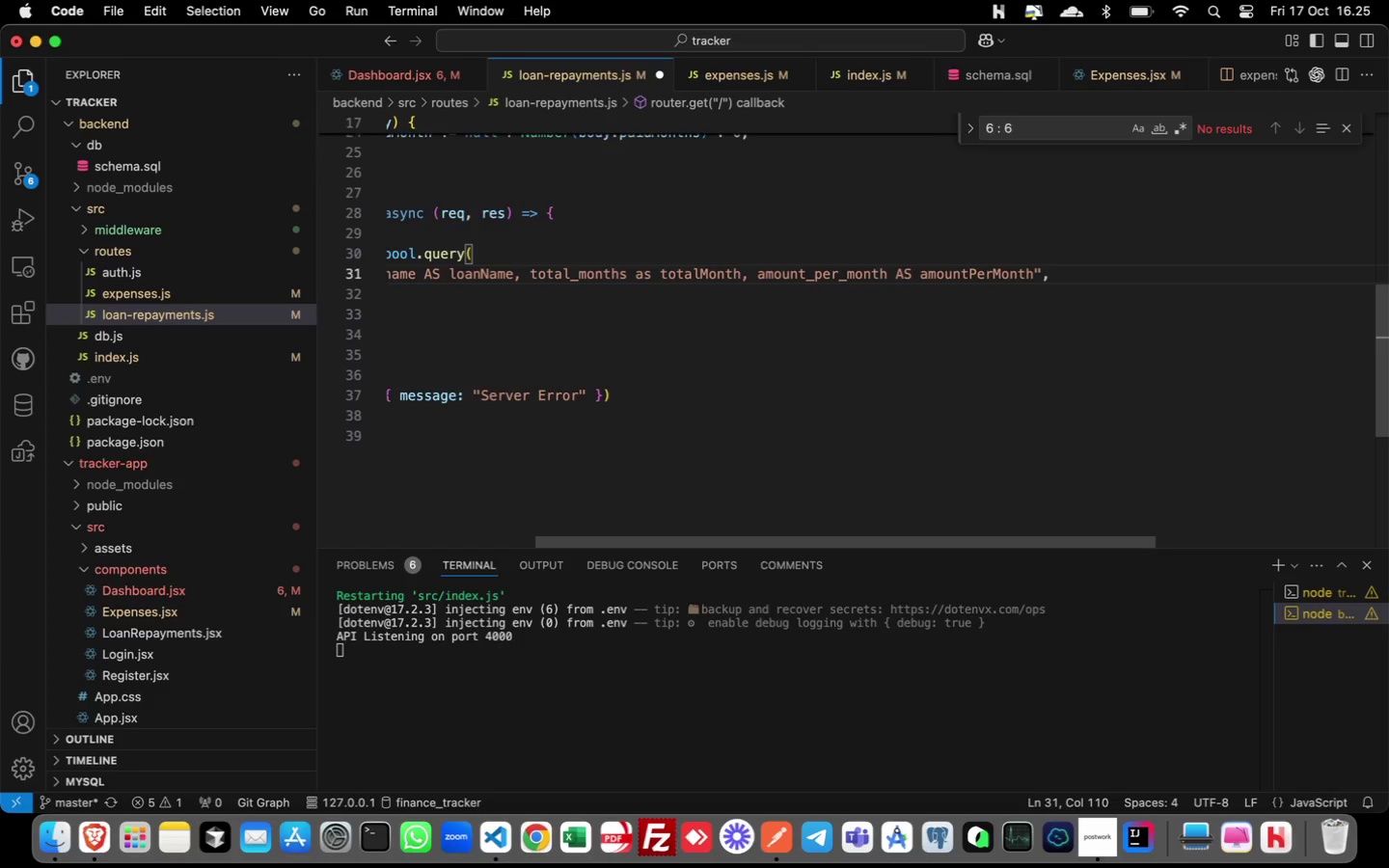 
type(, interest)
 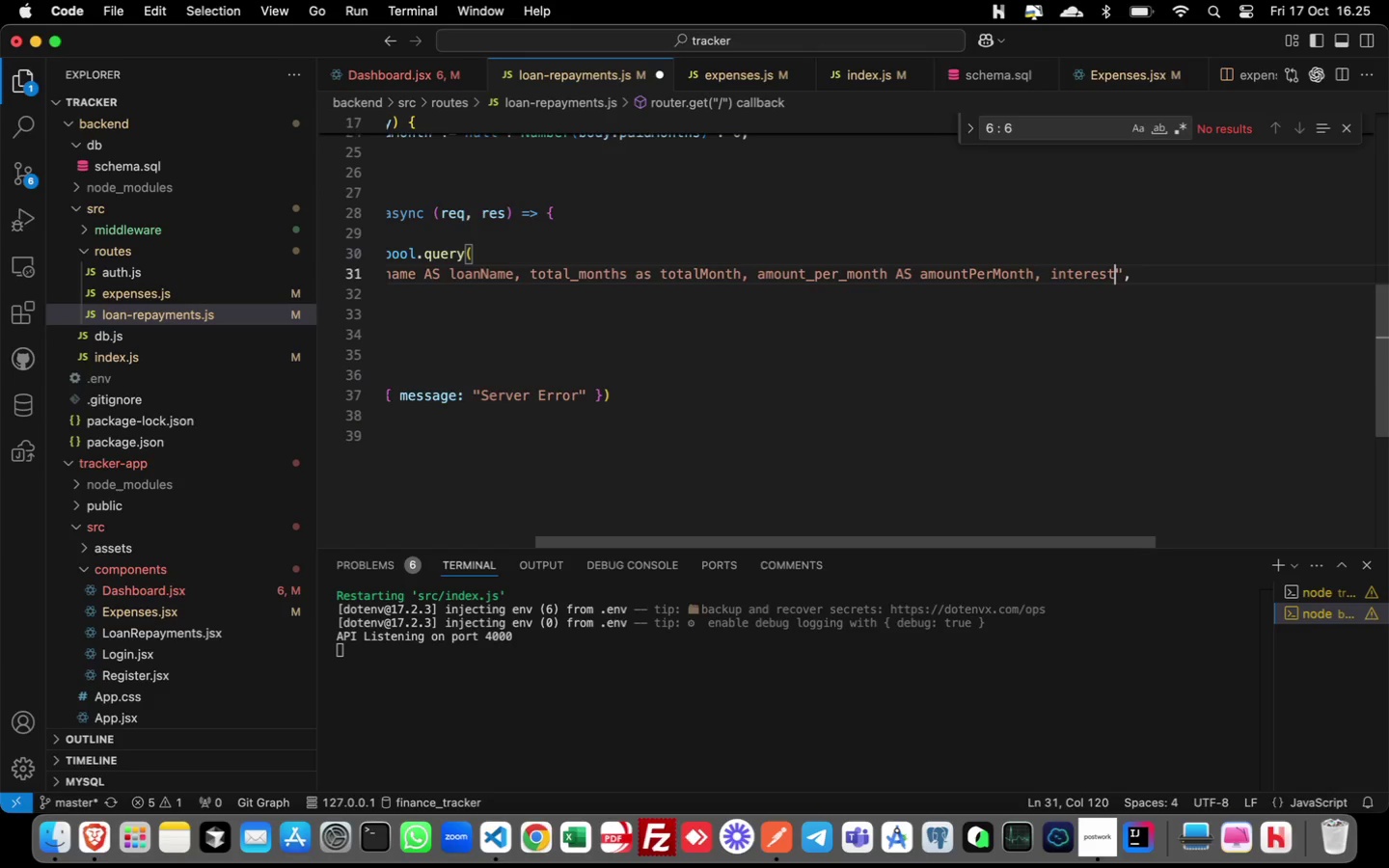 
type(_percentt)
key(Backspace)
type( AS interestPercent)
 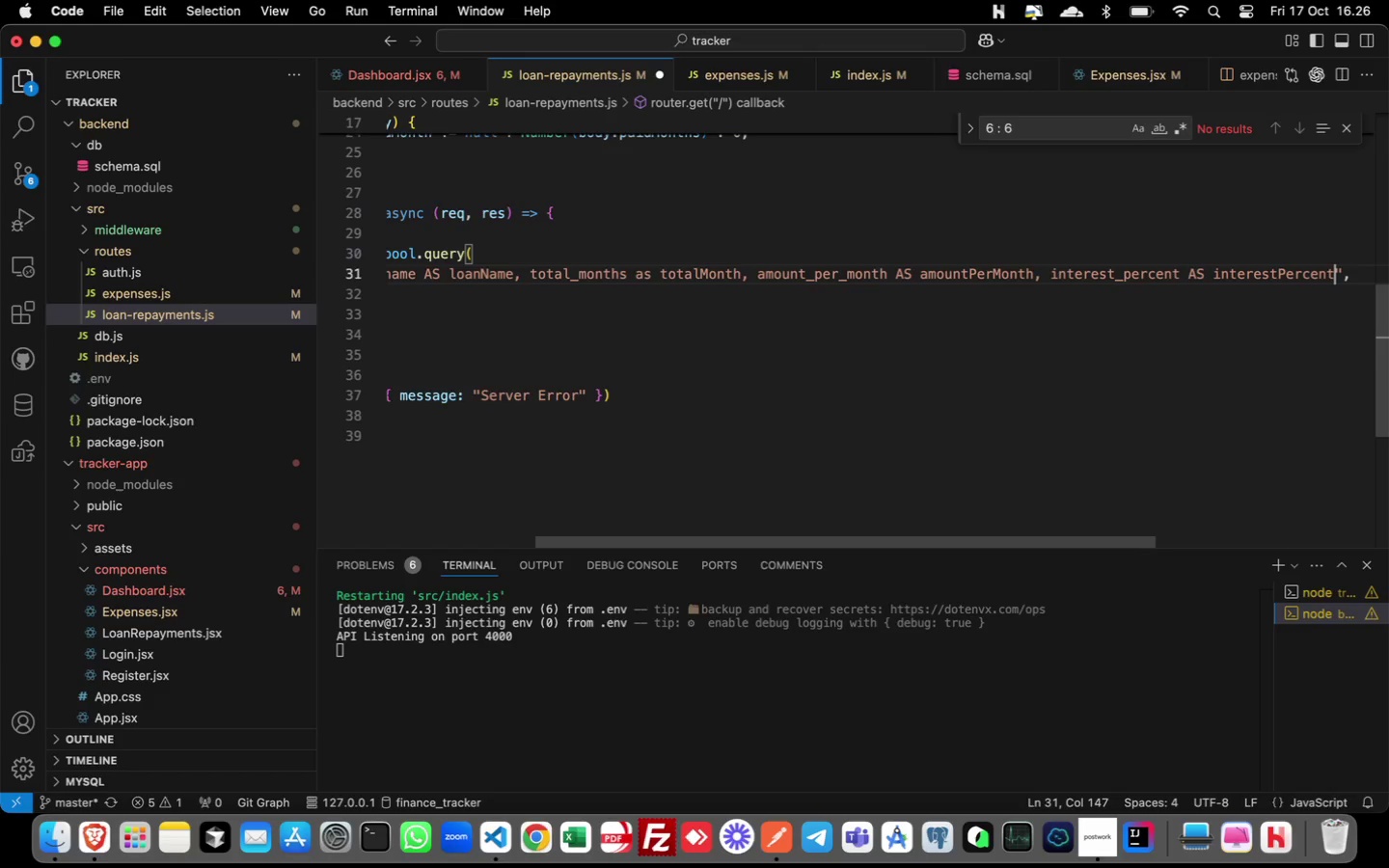 
type(, currency, paid_months as)
key(Backspace)
key(Backspace)
type(AS paidMonths )
 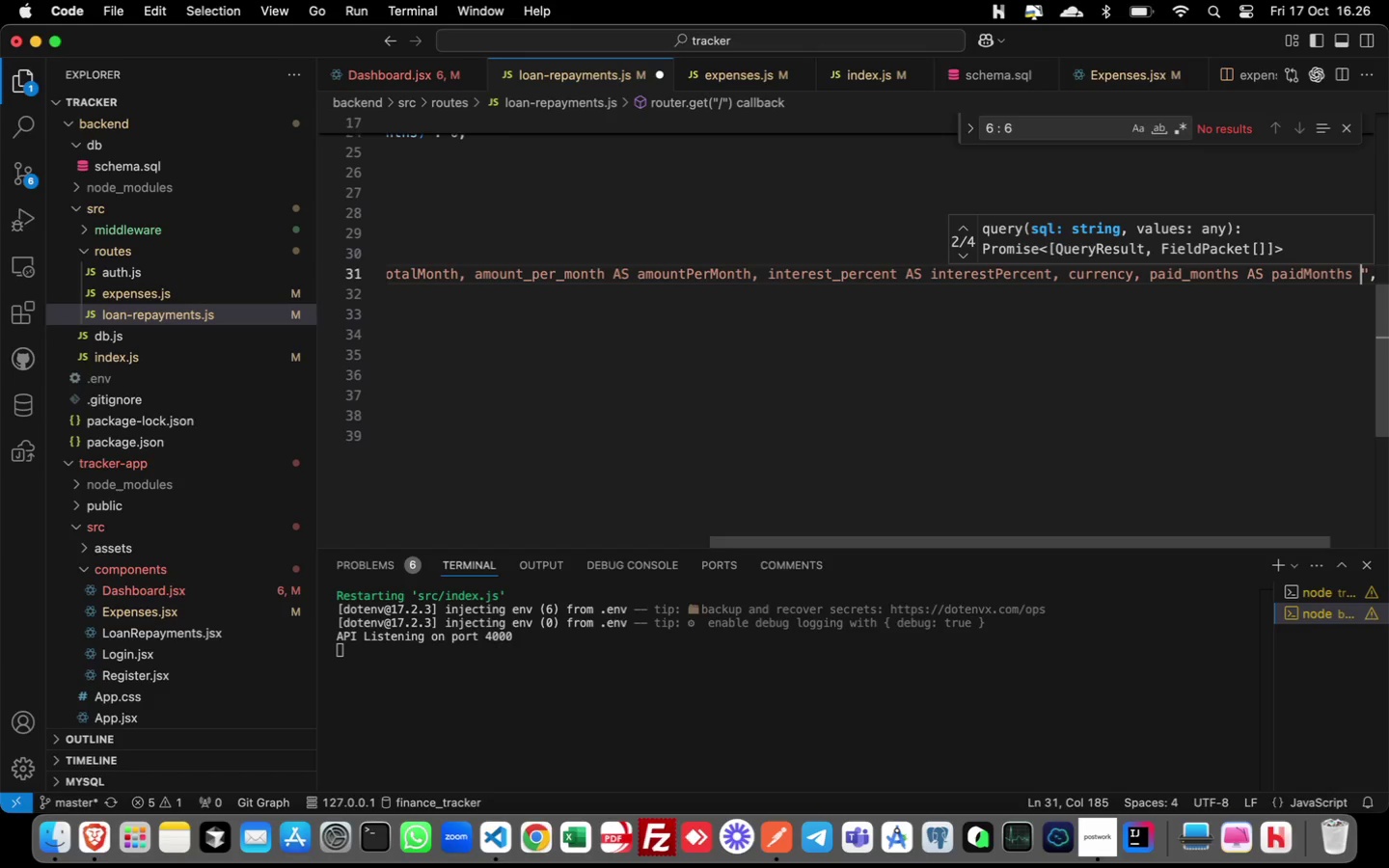 
wait(10.27)
 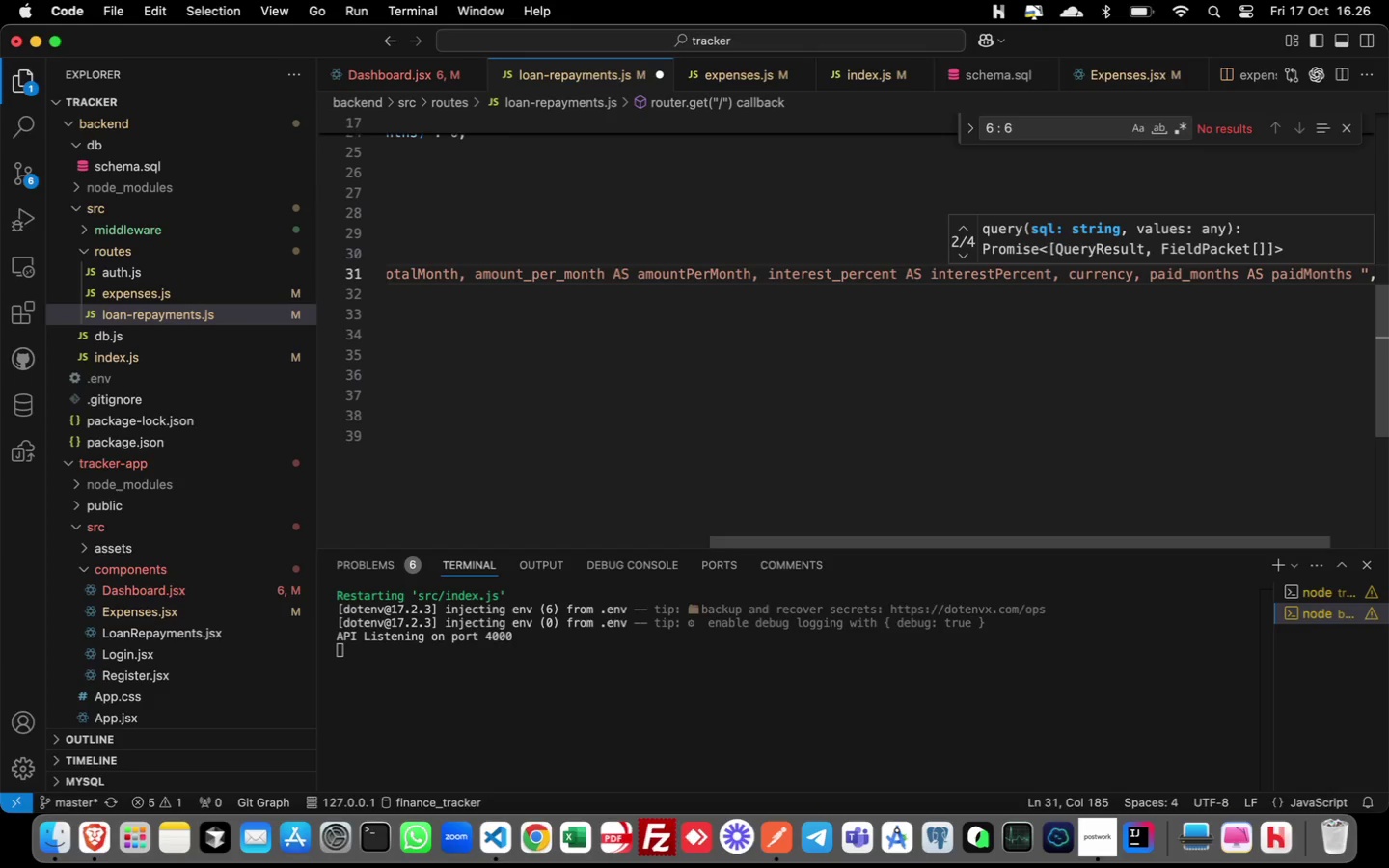 
key(Backspace)
type(, total)
 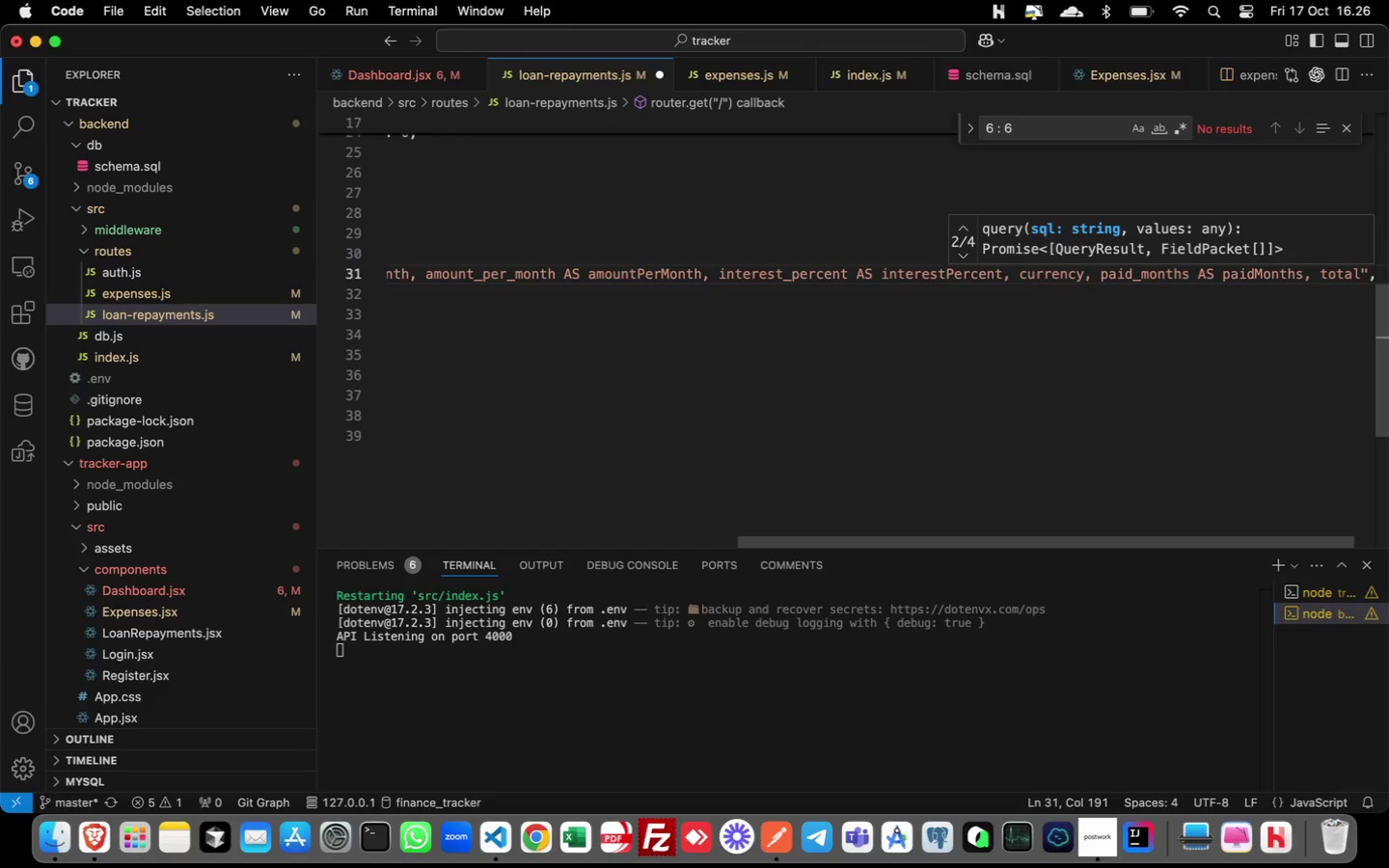 
type(_loan AS totalLoan)
 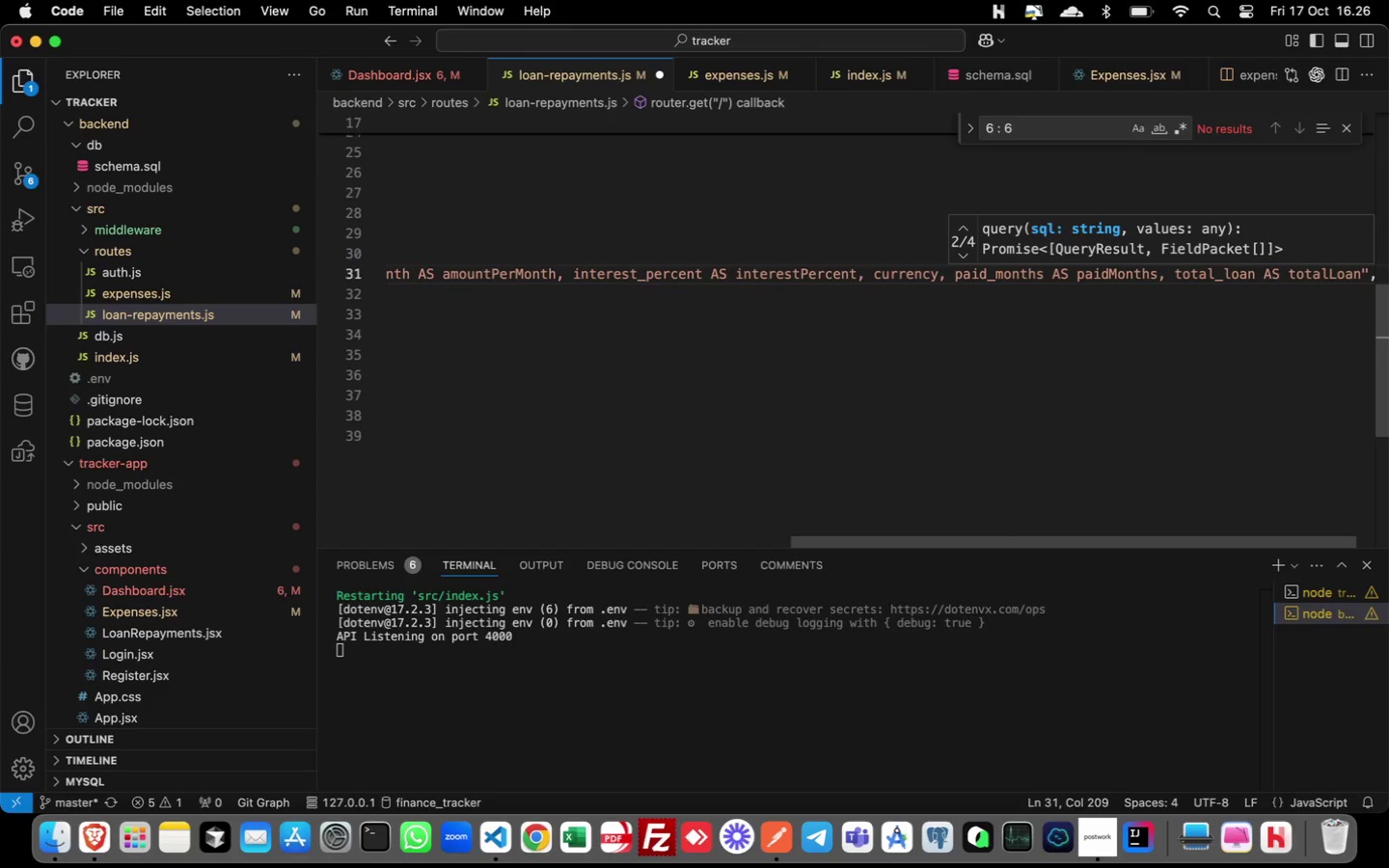 
type(, created_at FRO<M)
key(Backspace)
key(Backspace)
type(M L)
key(Backspace)
type(load_repayment)
 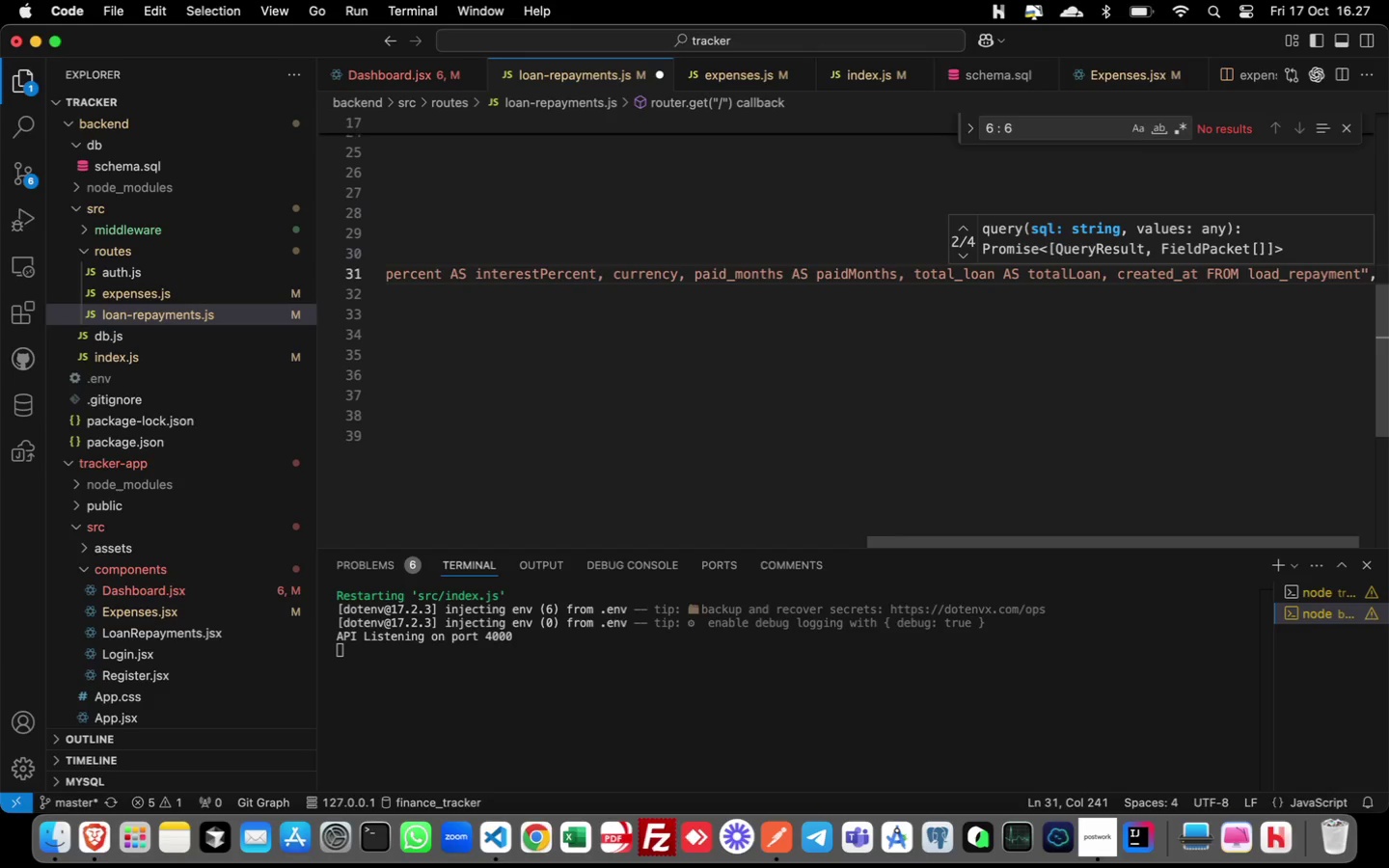 
type( WHERE user_isd)
key(Backspace)
key(Backspace)
type(d )
 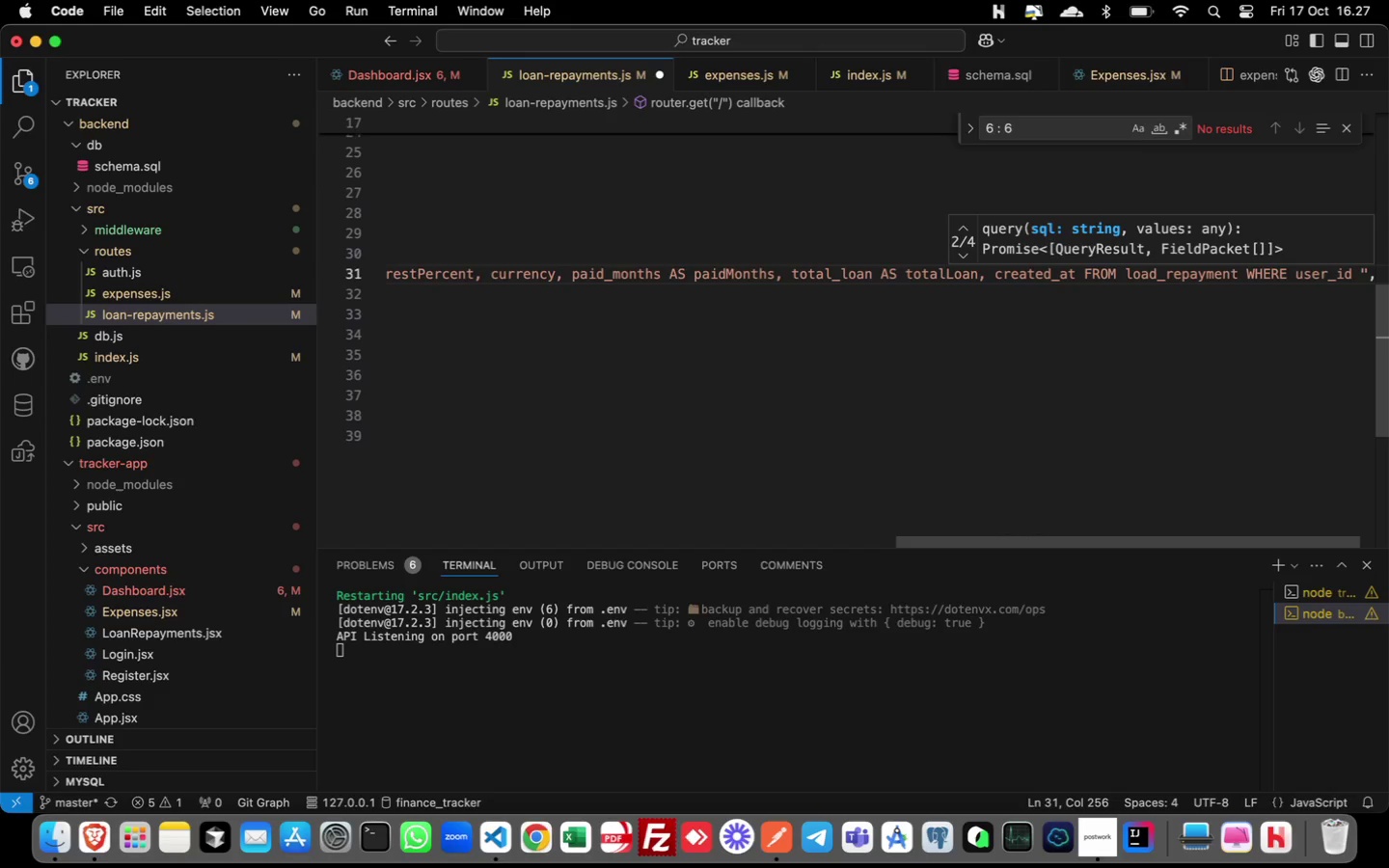 
wait(8.29)
 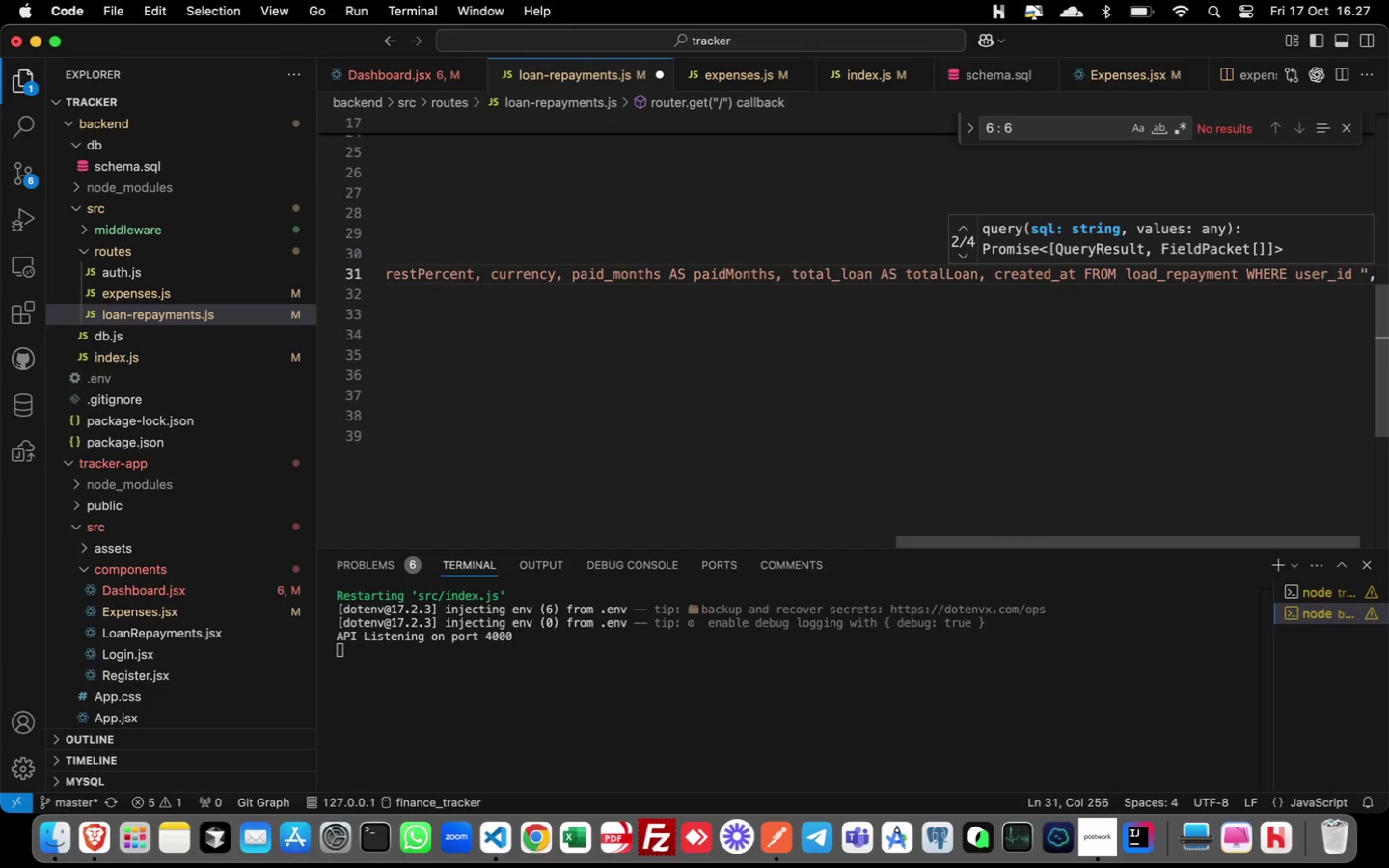 
key(Equal)
 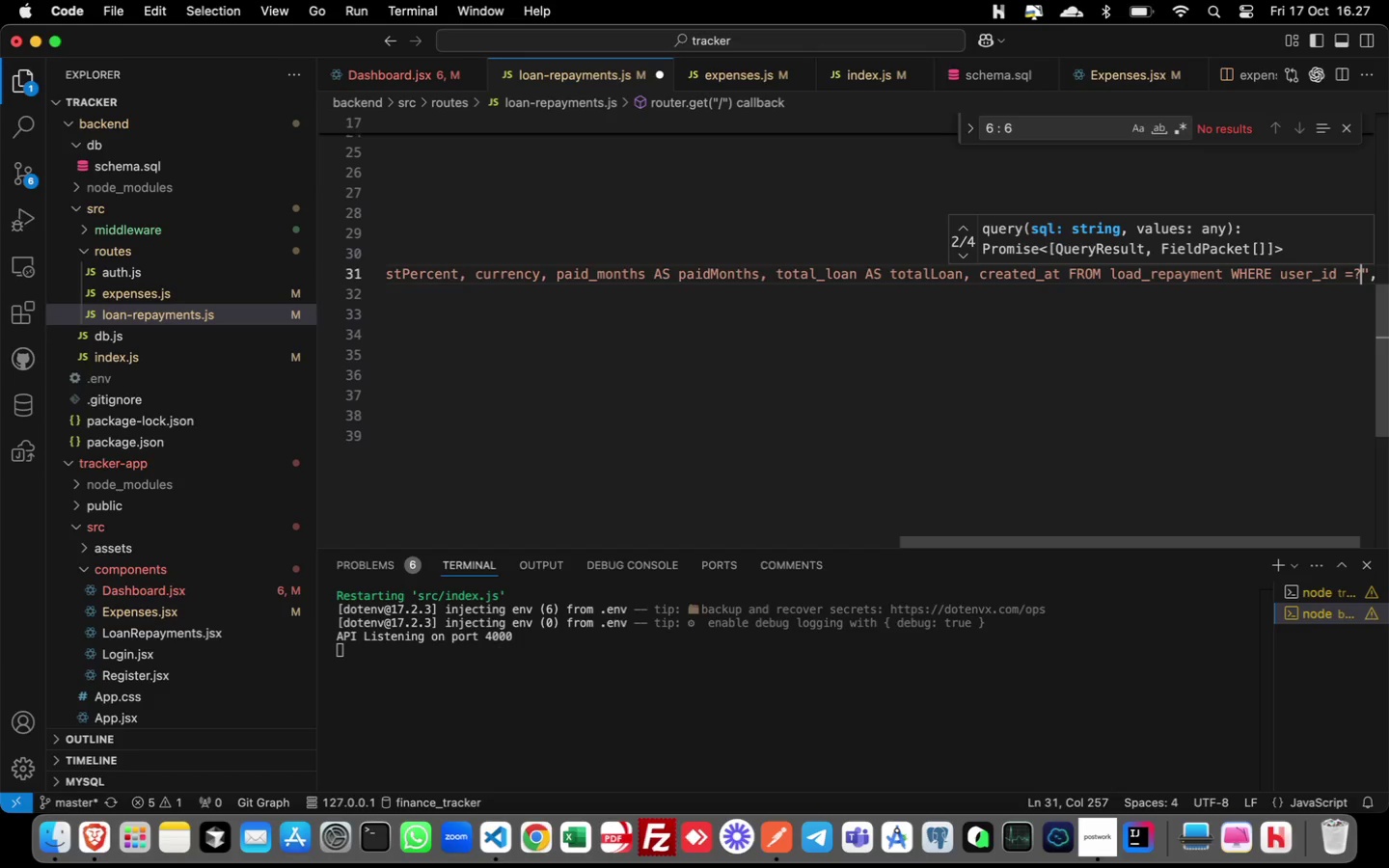 
key(Shift+Slash)
 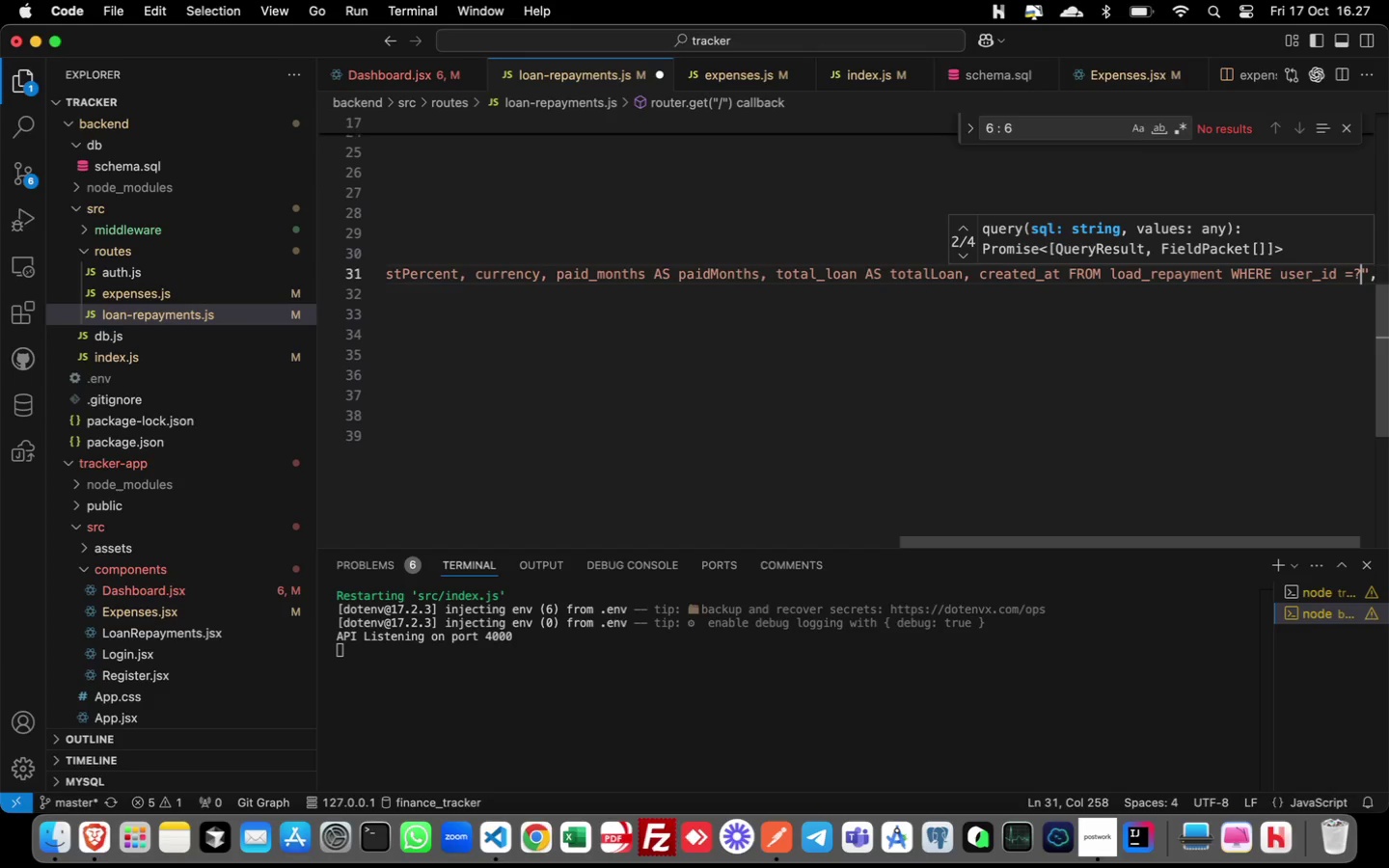 
wait(5.07)
 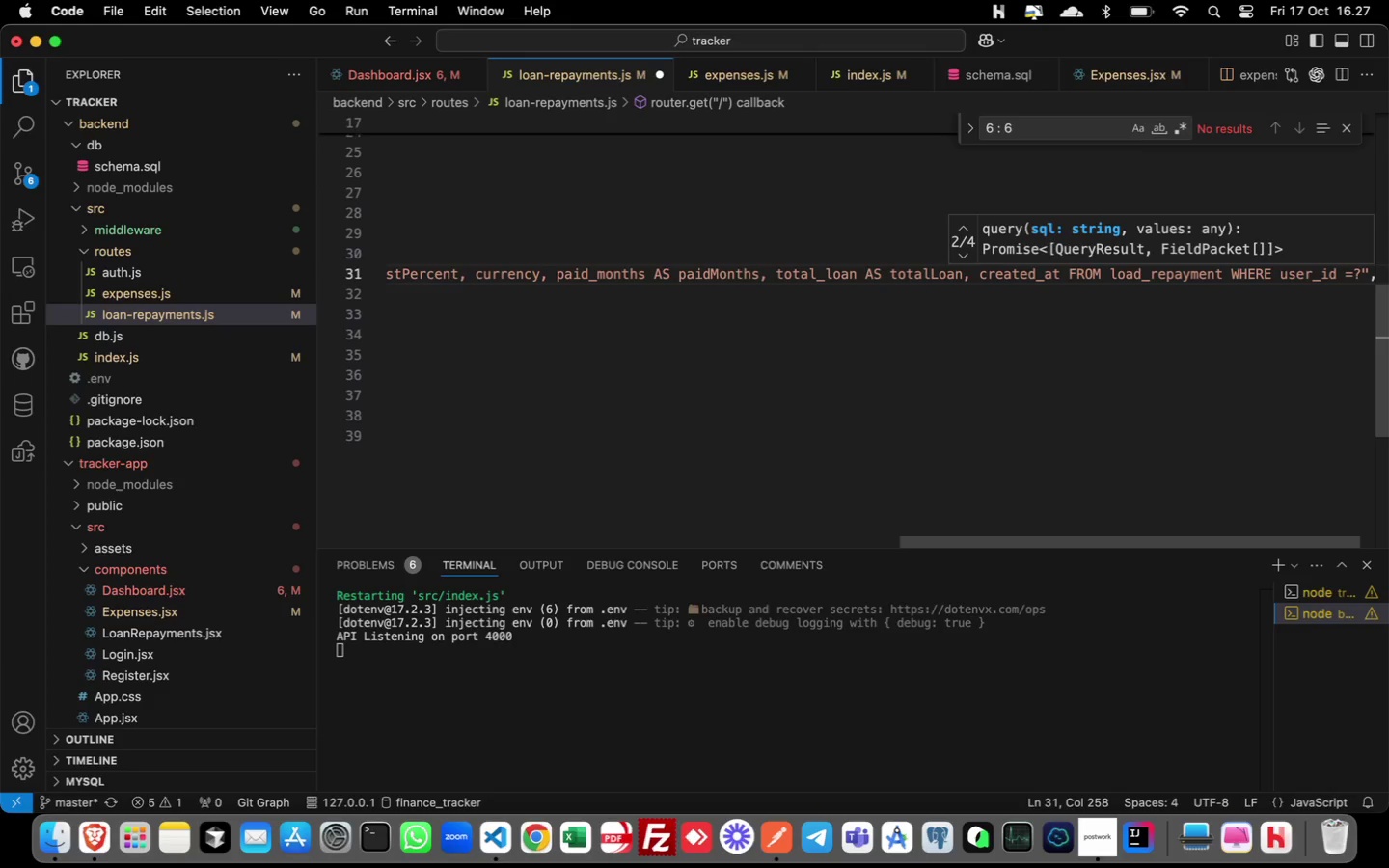 
key(ArrowLeft)
 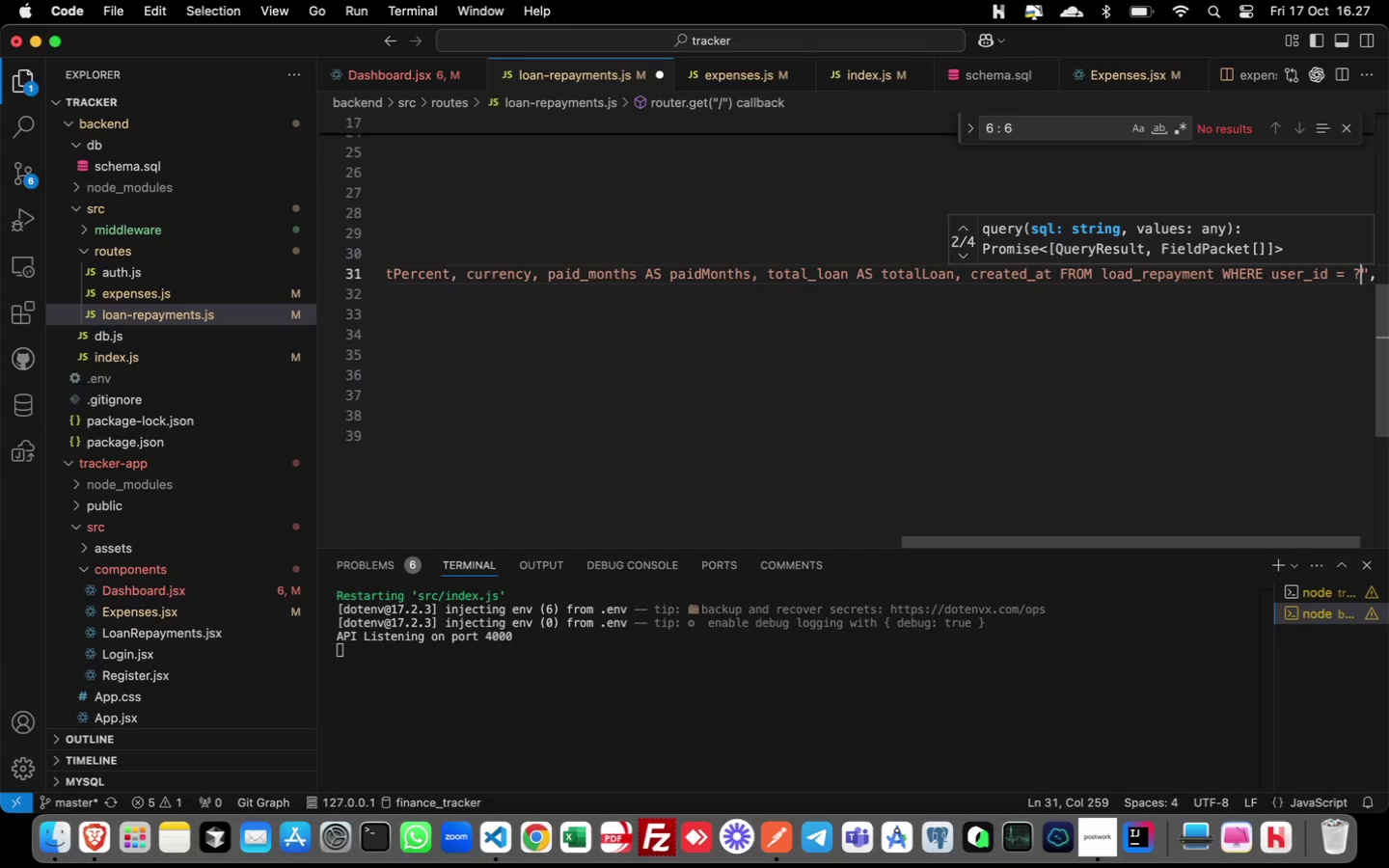 
key(Space)
 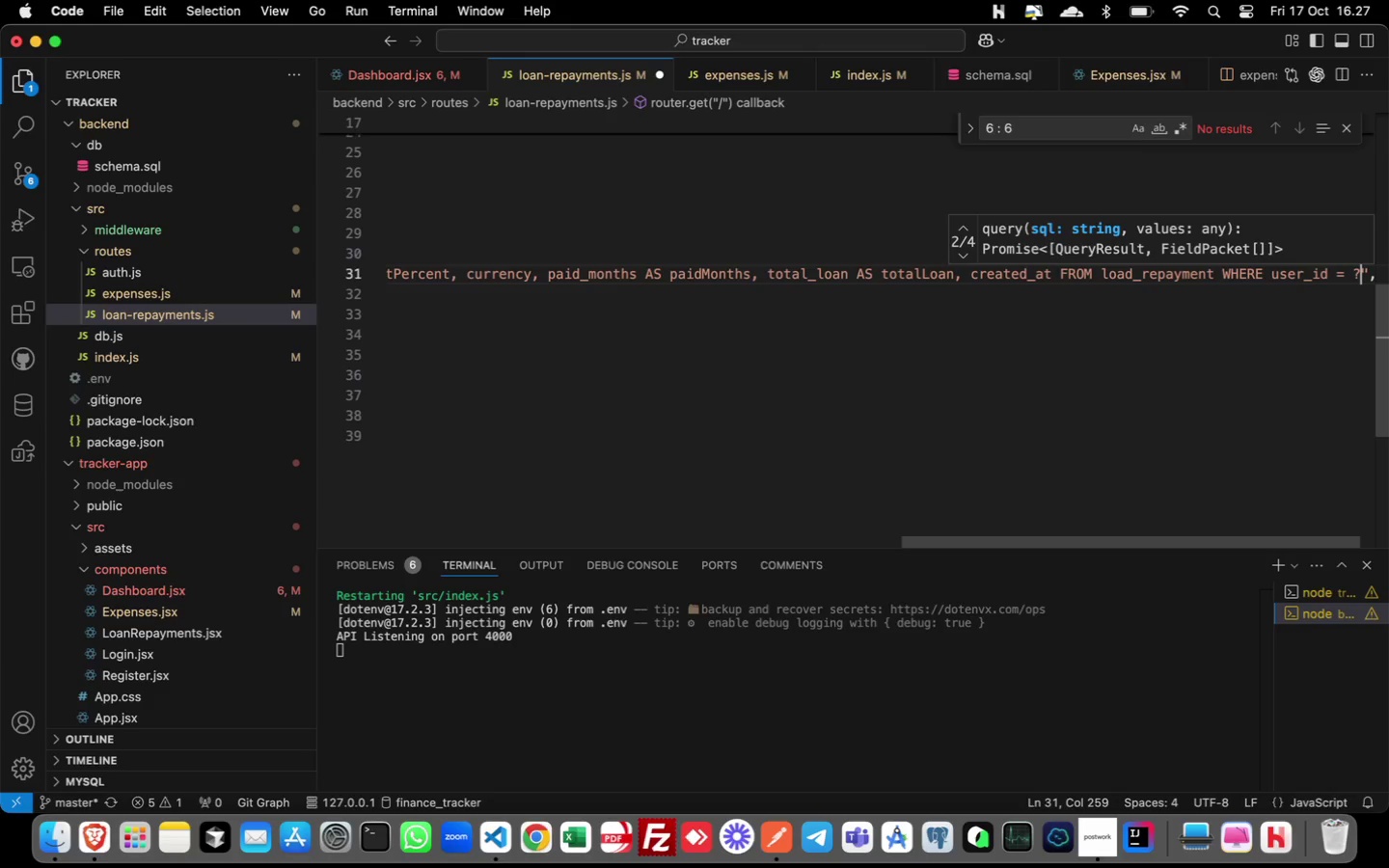 
key(ArrowRight)
 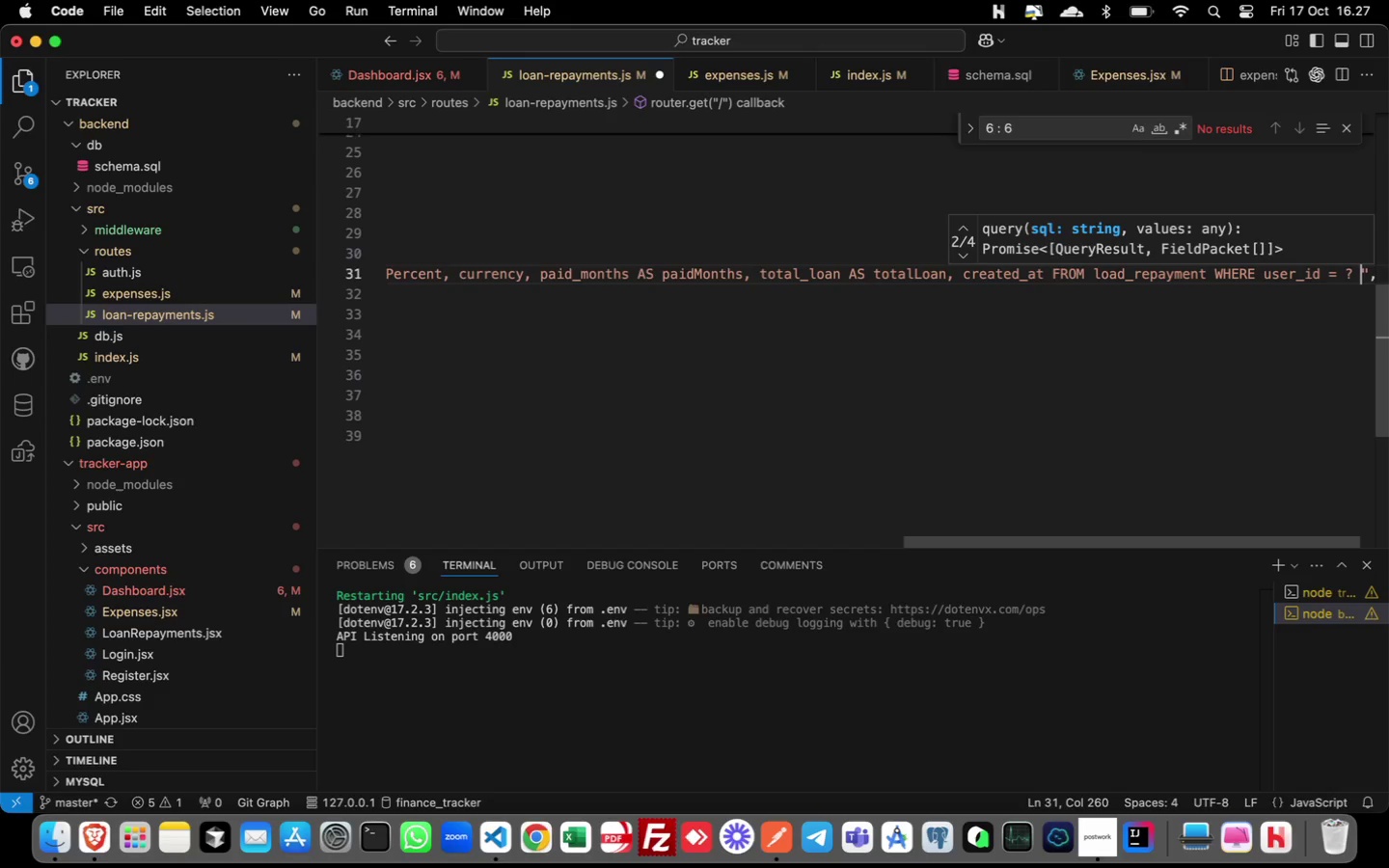 
type( ORDER BY ID)
key(Backspace)
key(Backspace)
type(id DESC)
 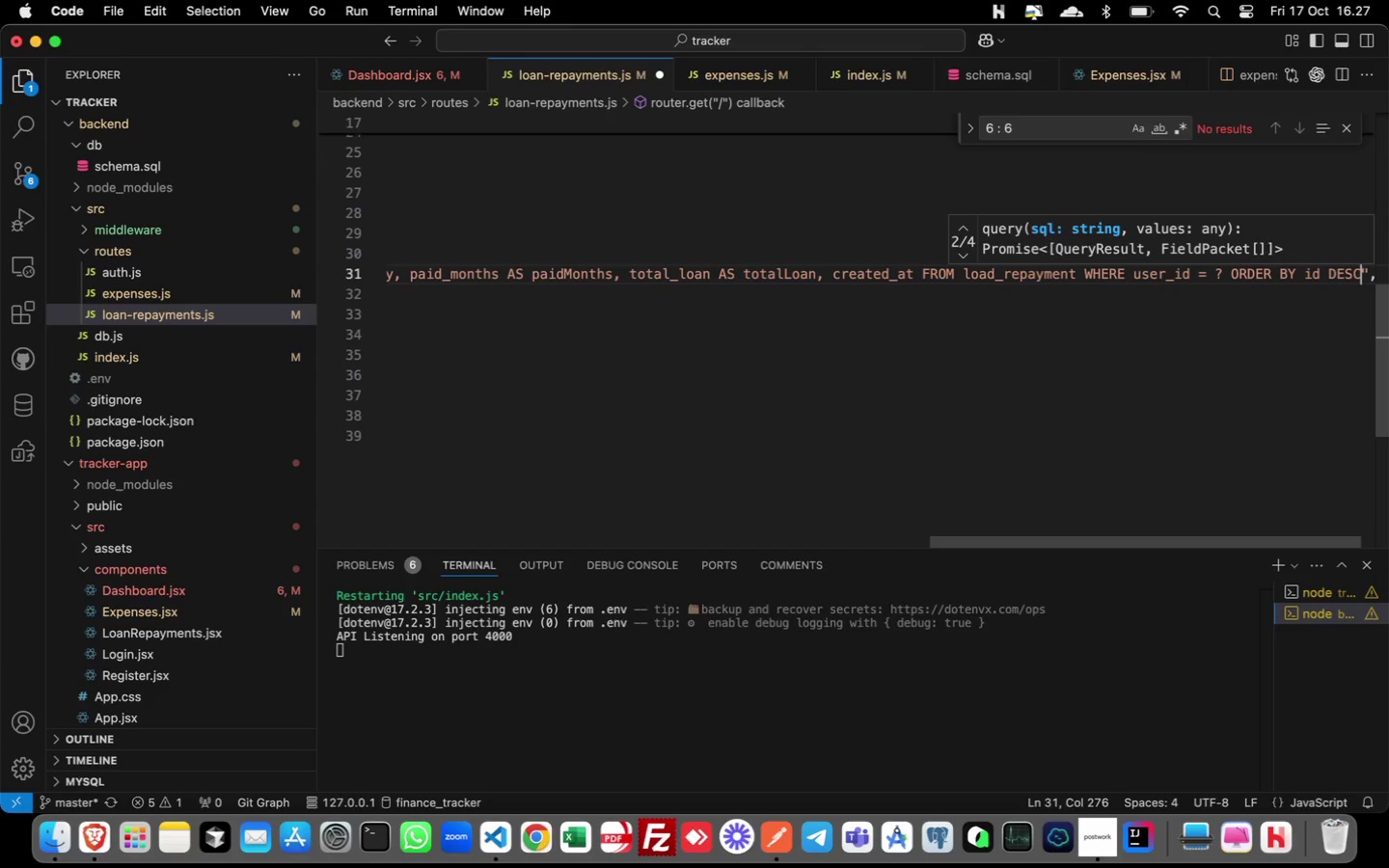 
key(ArrowRight)
 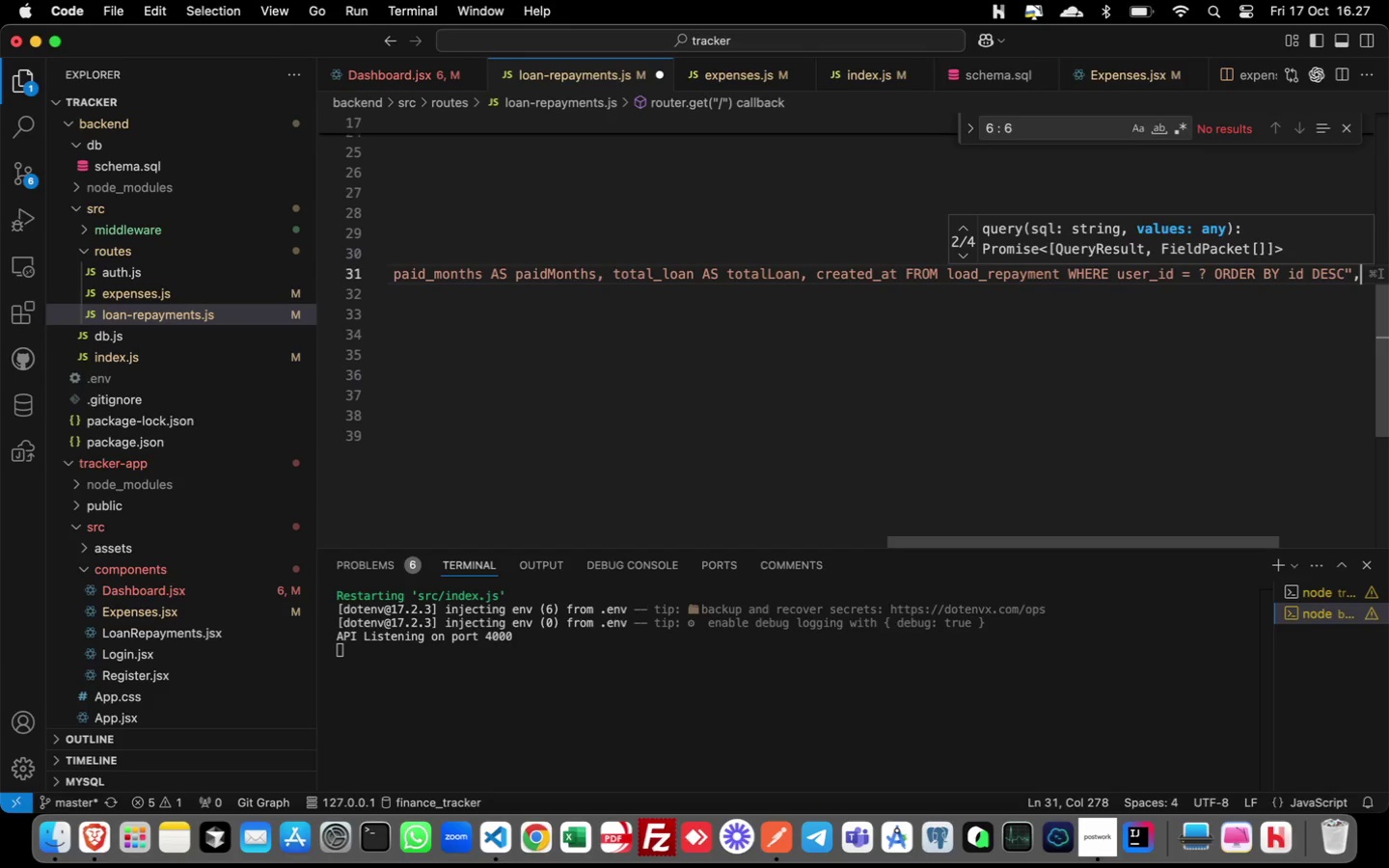 
key(ArrowRight)
 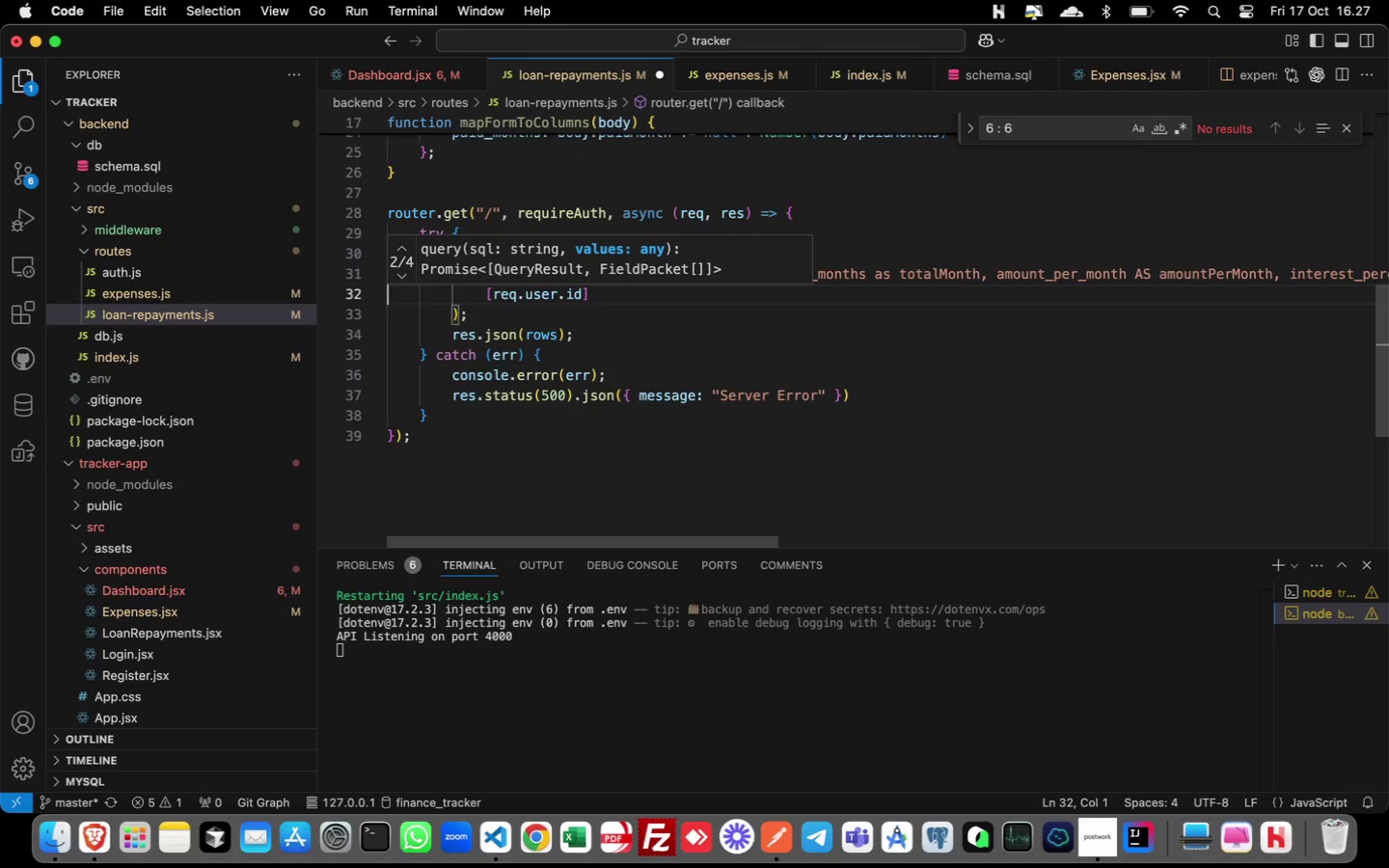 
key(ArrowRight)
 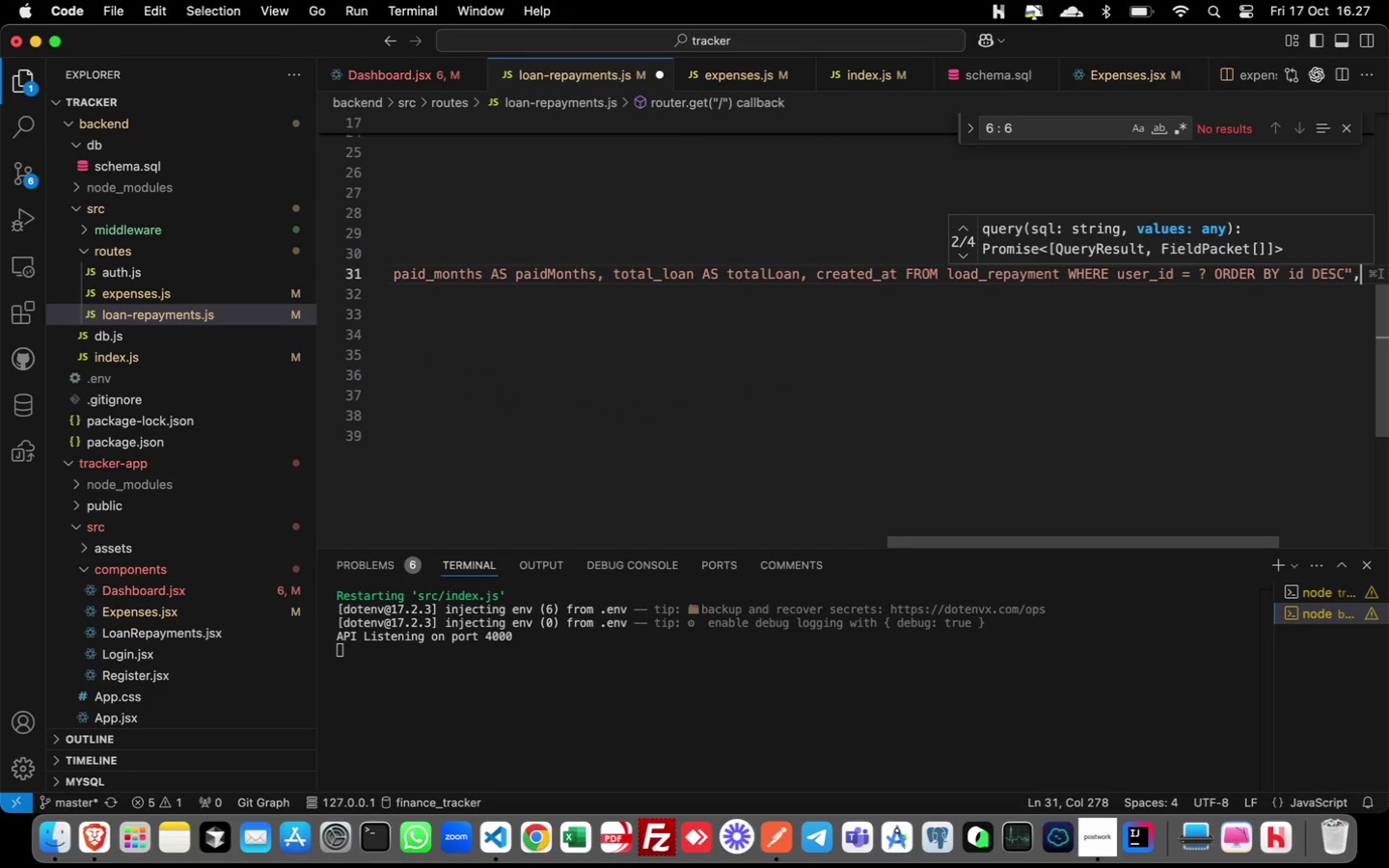 
key(ArrowLeft)
 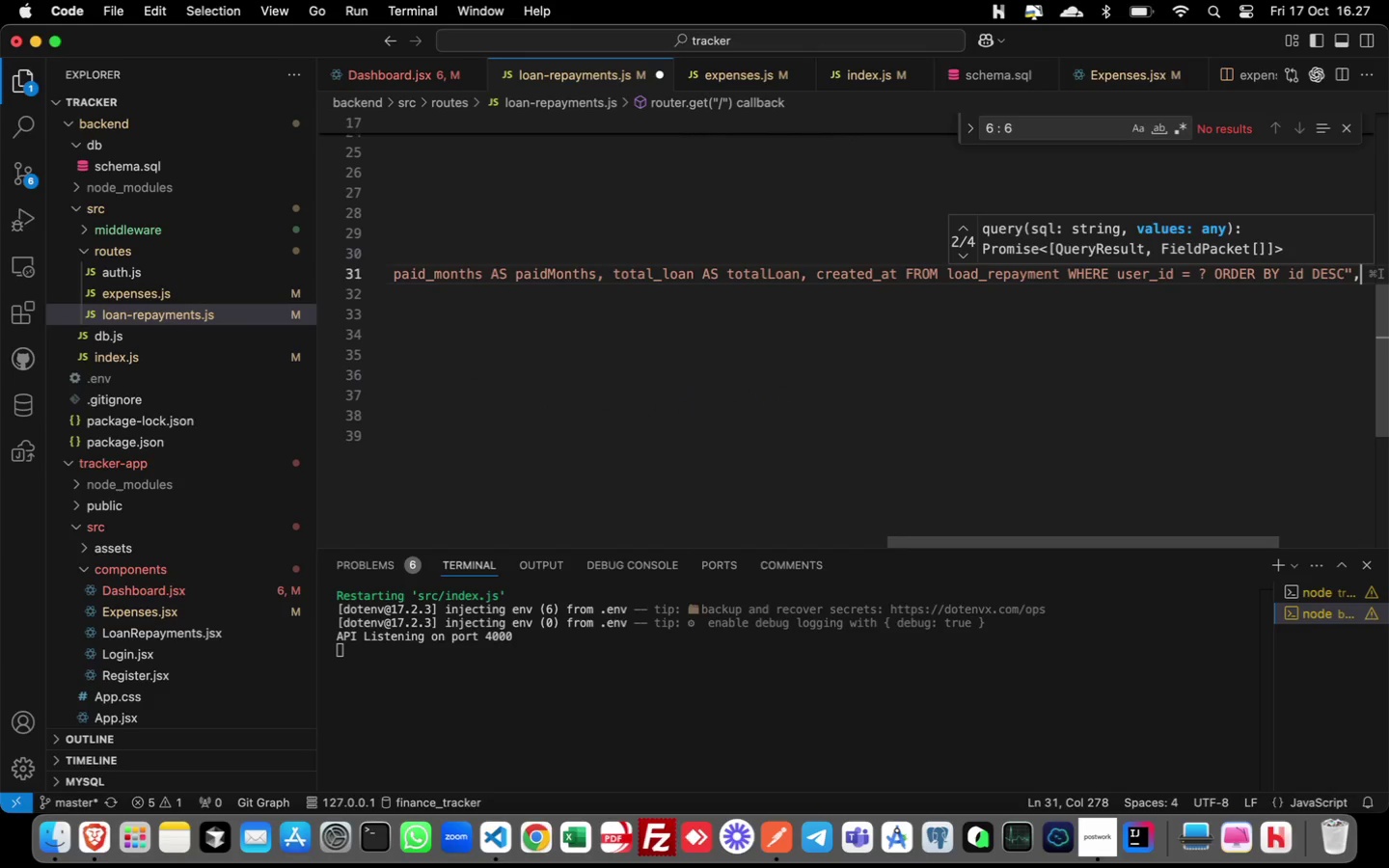 
hold_key(key=CommandLeft, duration=0.7)
 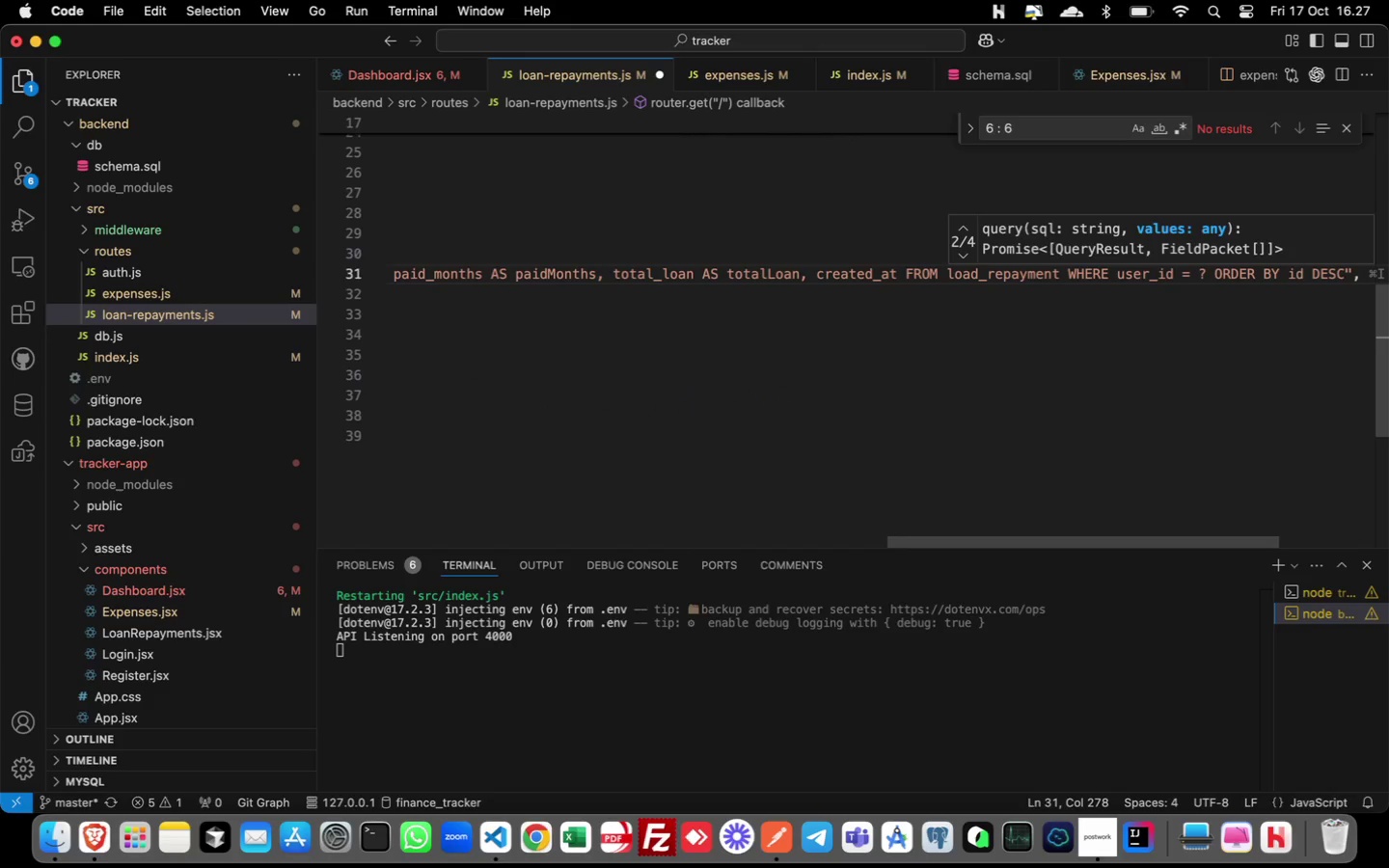 
key(Meta+CommandLeft)
 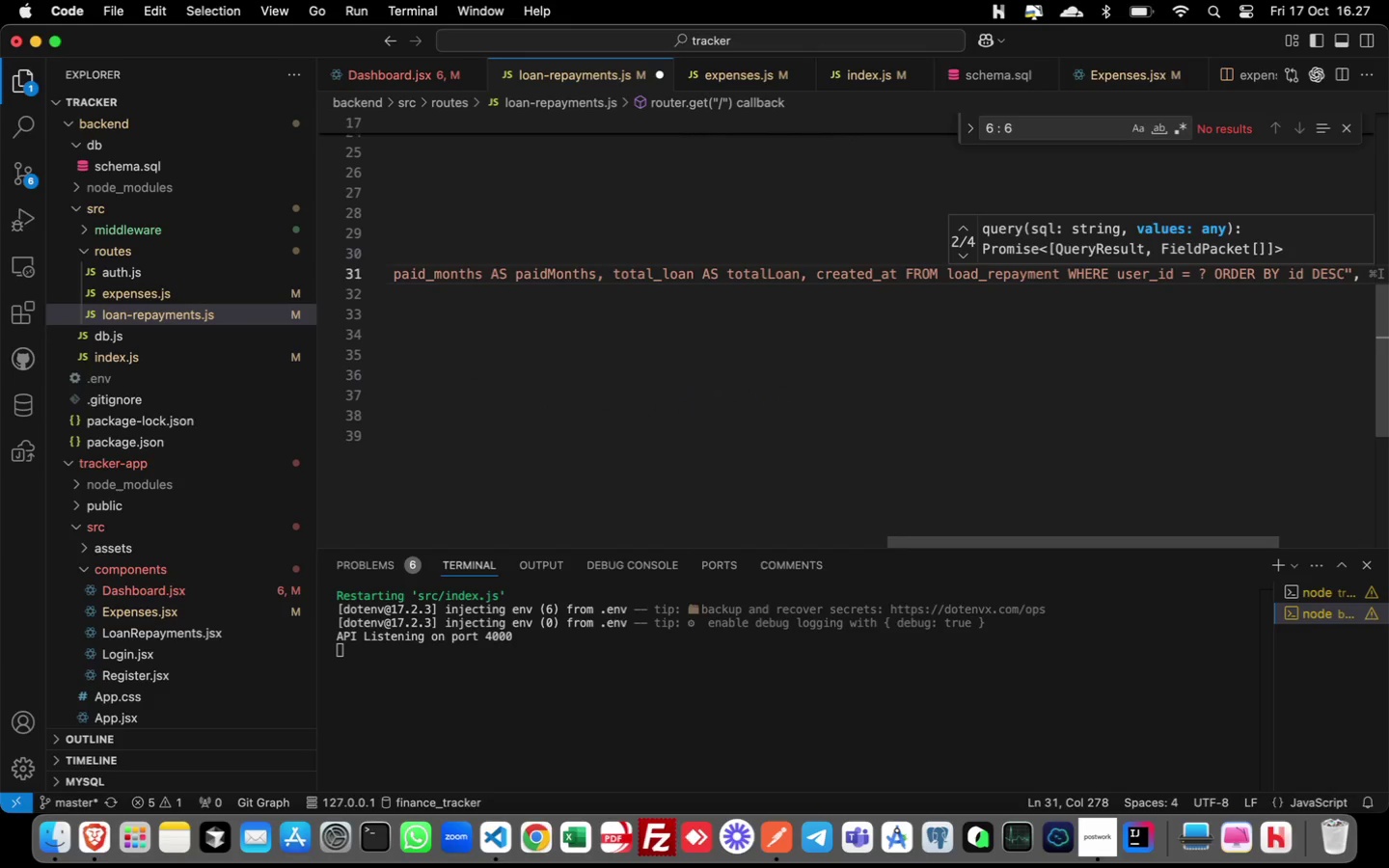 
key(Meta+ArrowRight)
 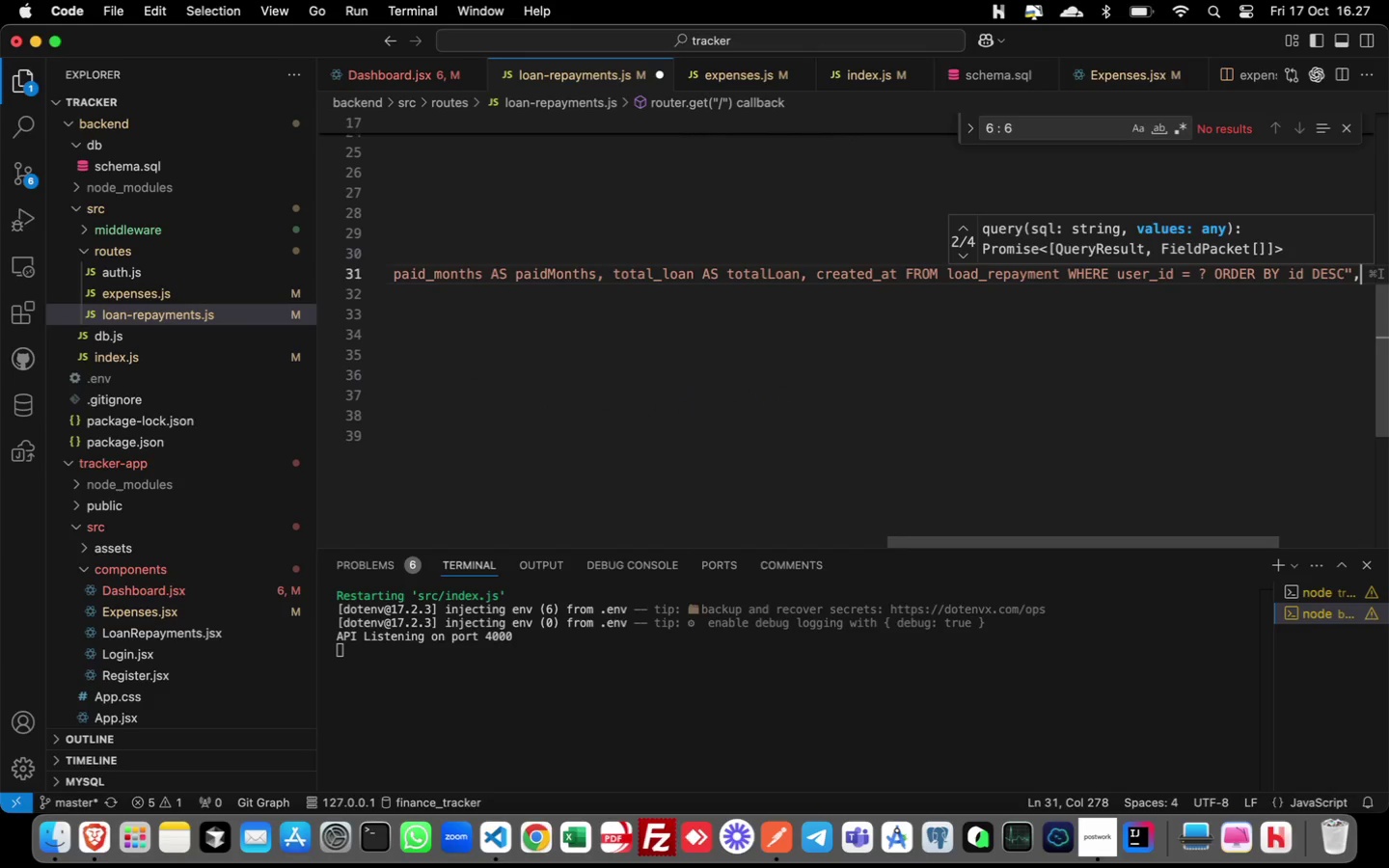 
key(Meta+ArrowRight)
 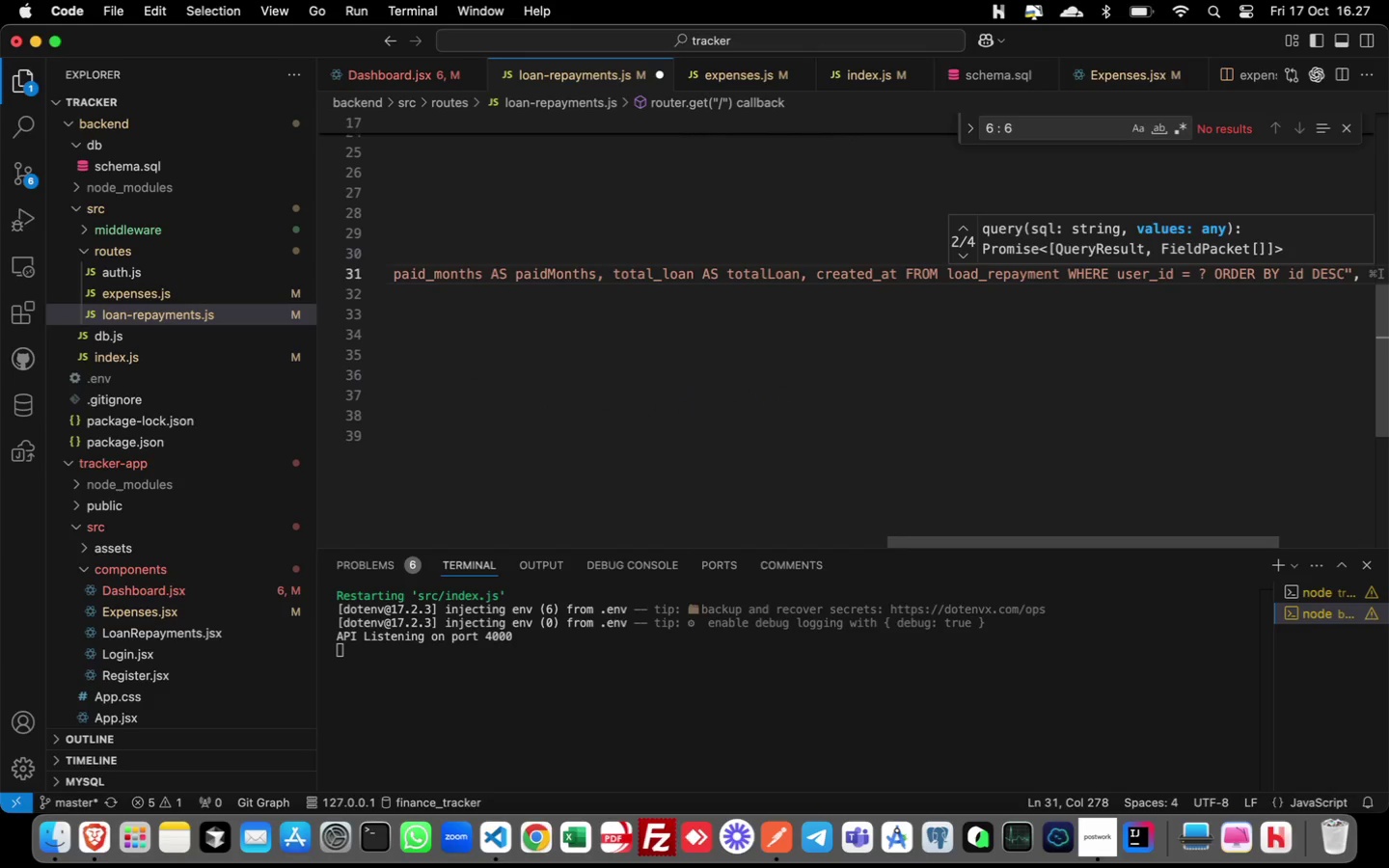 
key(Meta+CommandLeft)
 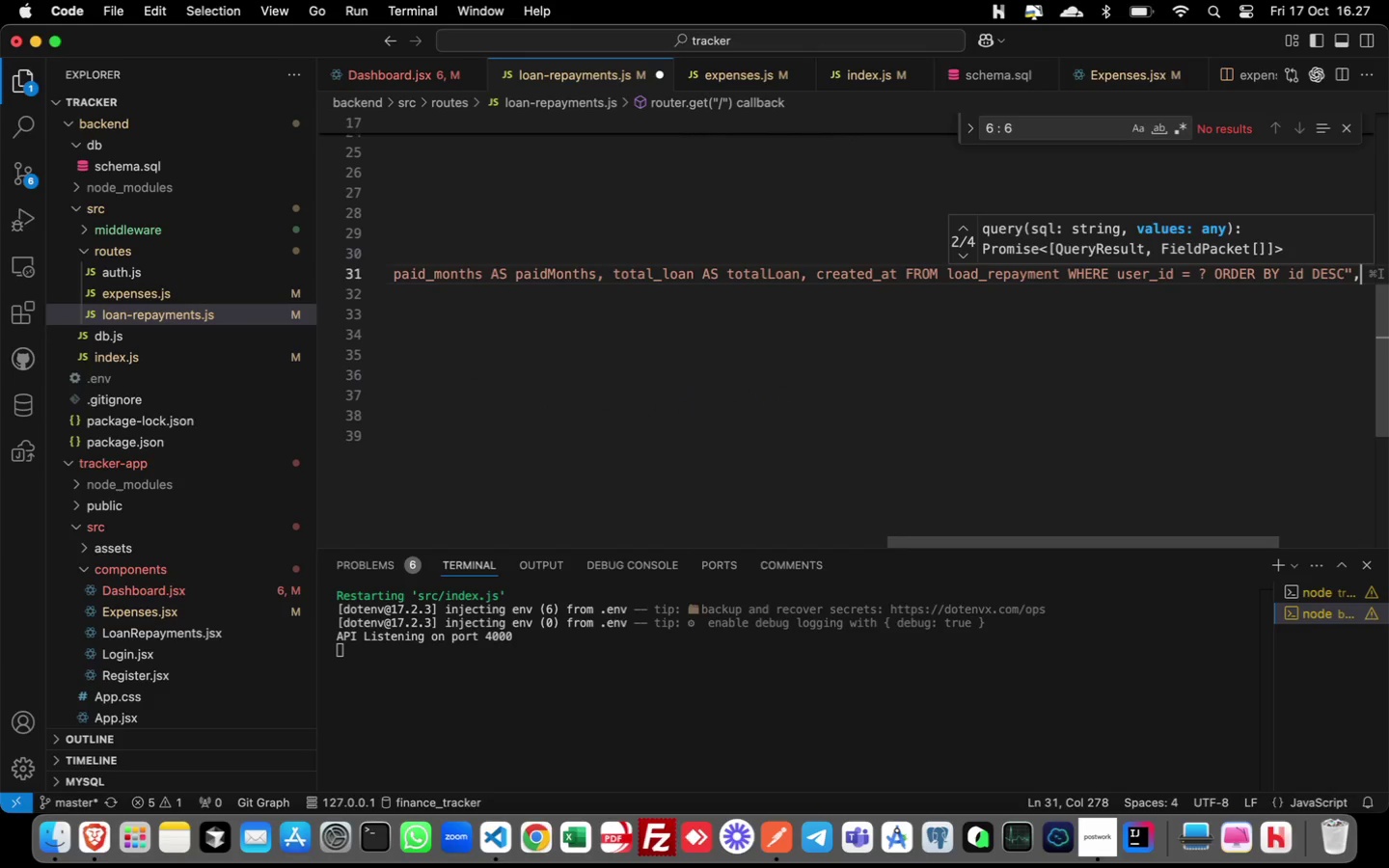 
key(Meta+ArrowRight)
 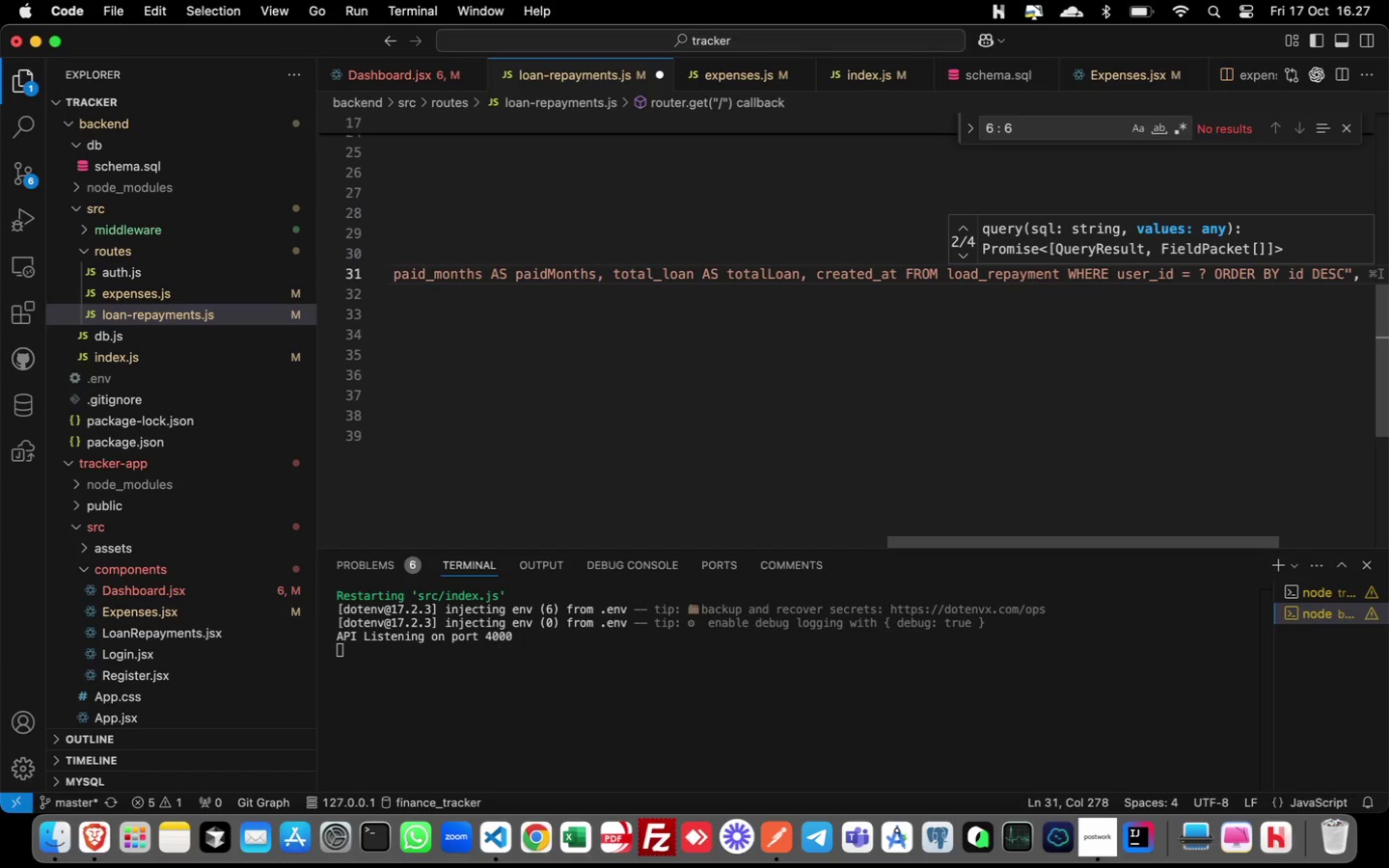 
key(Meta+ArrowRight)
 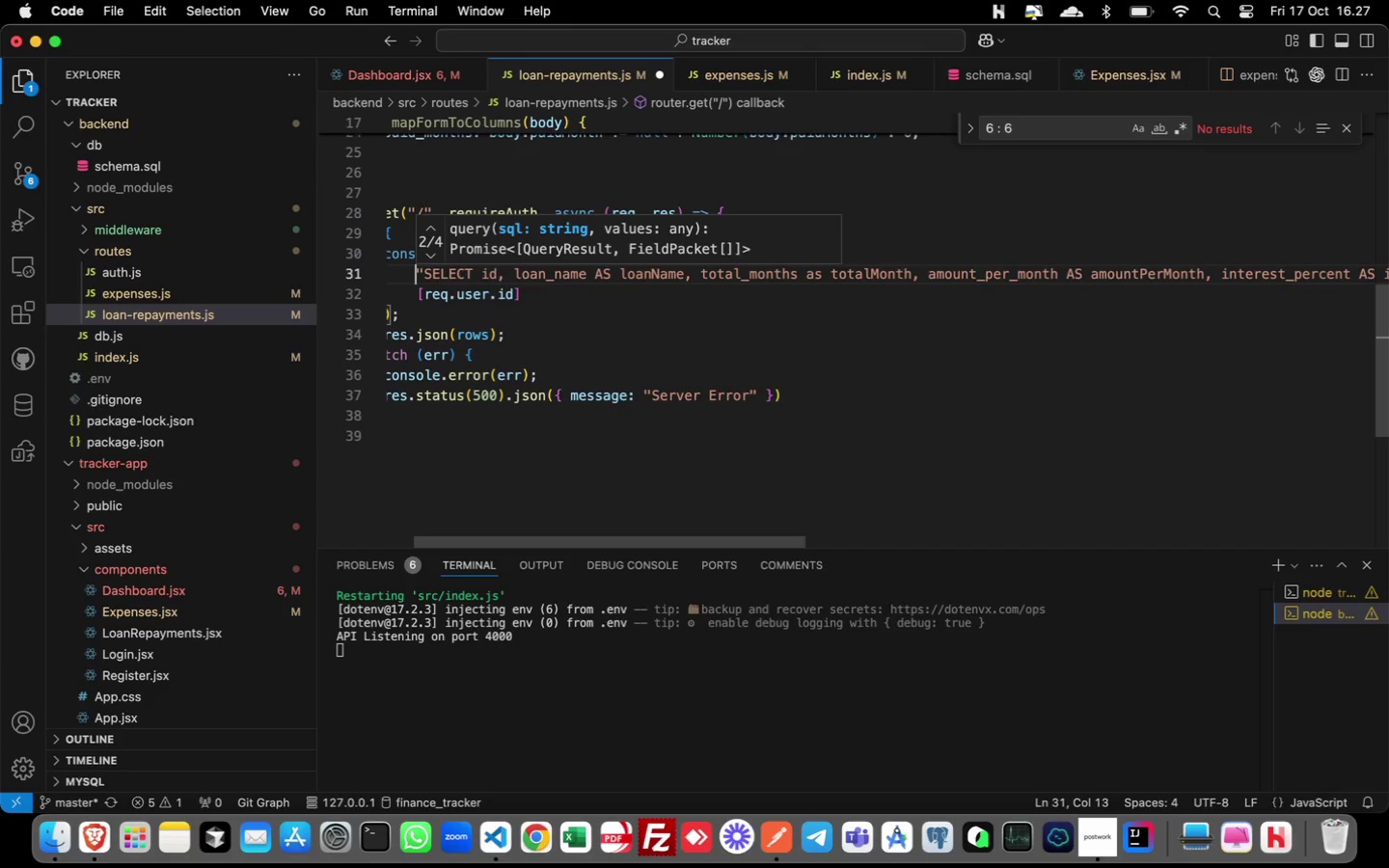 
key(Meta+ArrowLeft)
 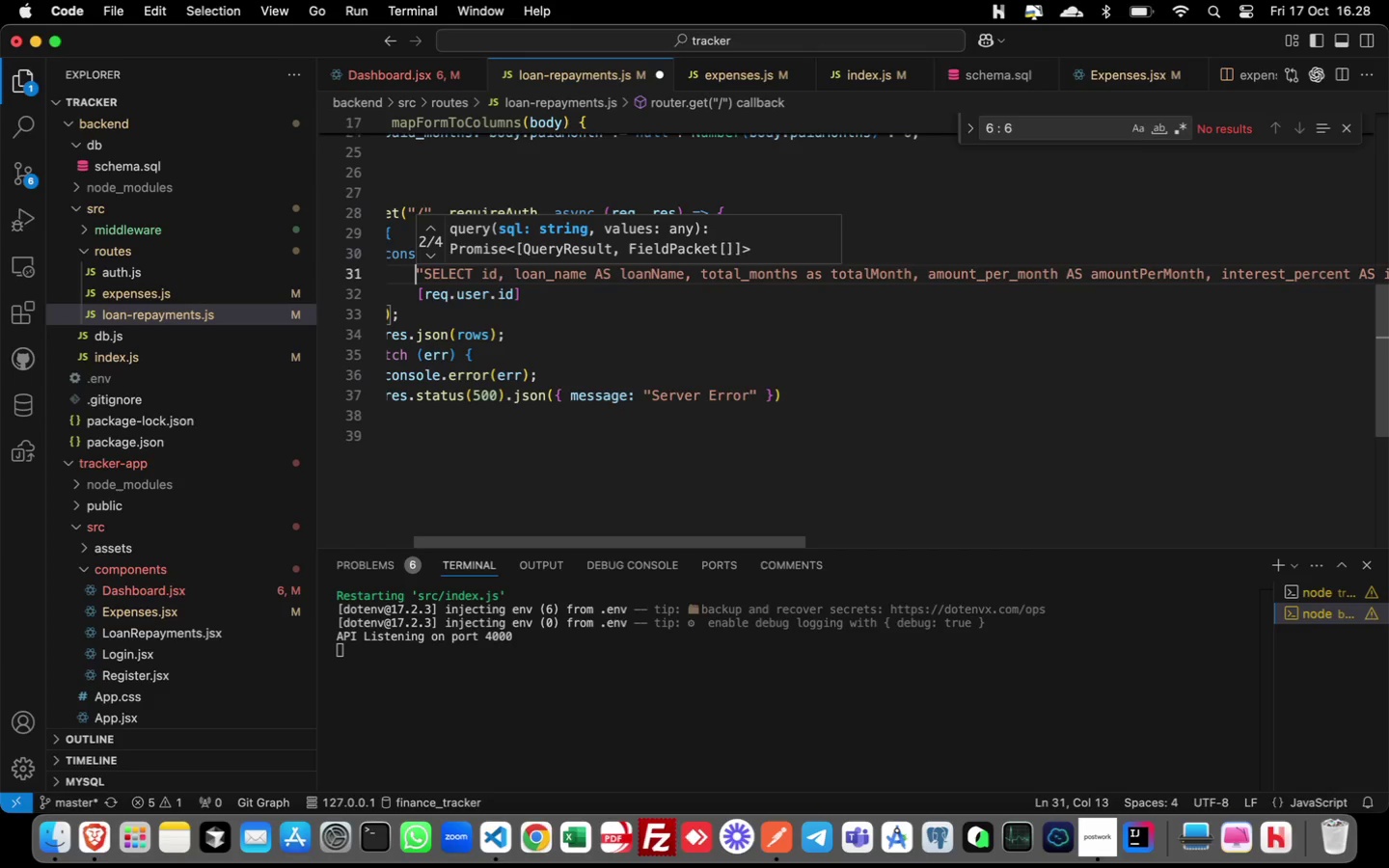 
wait(20.83)
 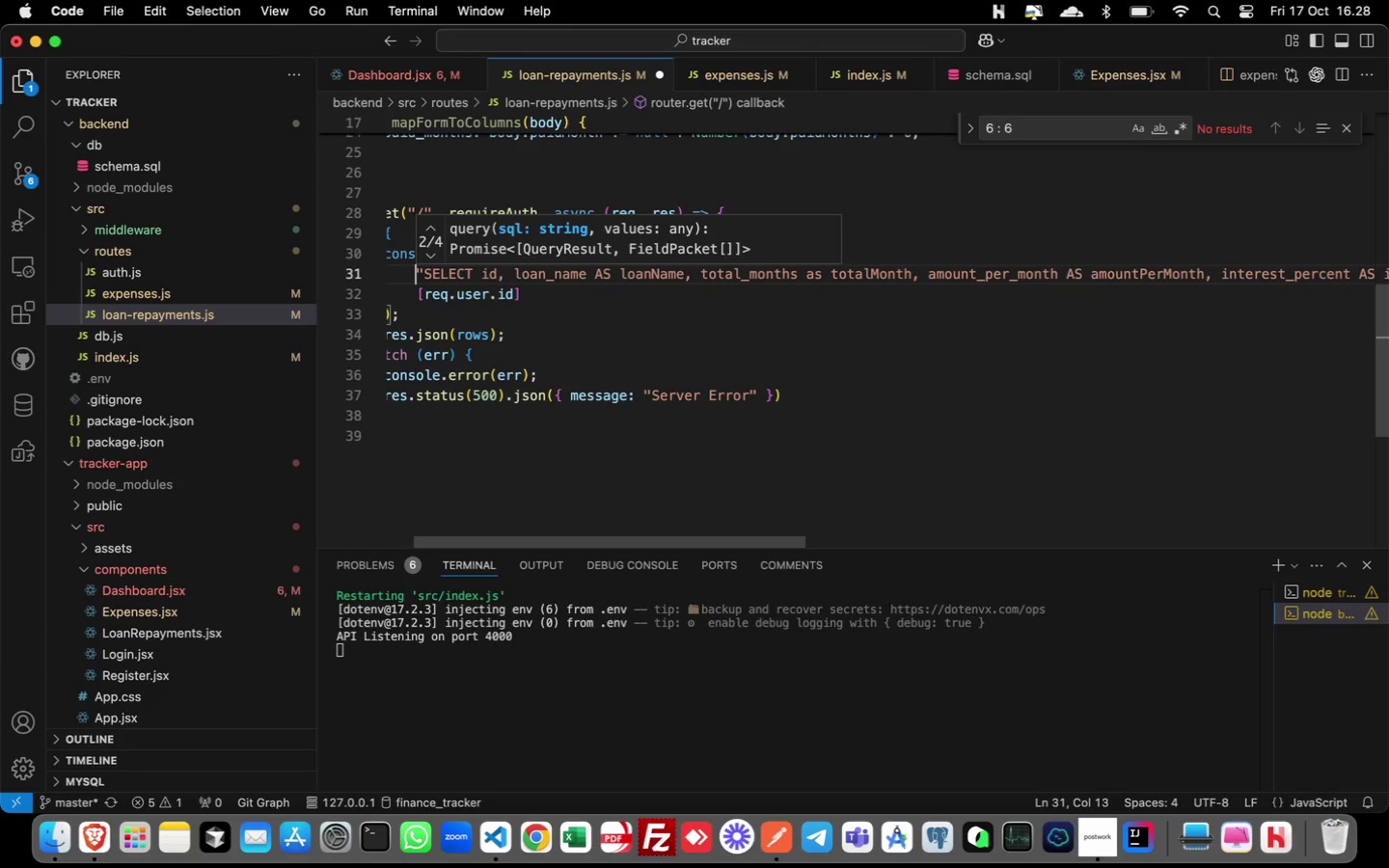 
left_click_drag(start_coordinate=[577, 540], to_coordinate=[478, 535])
 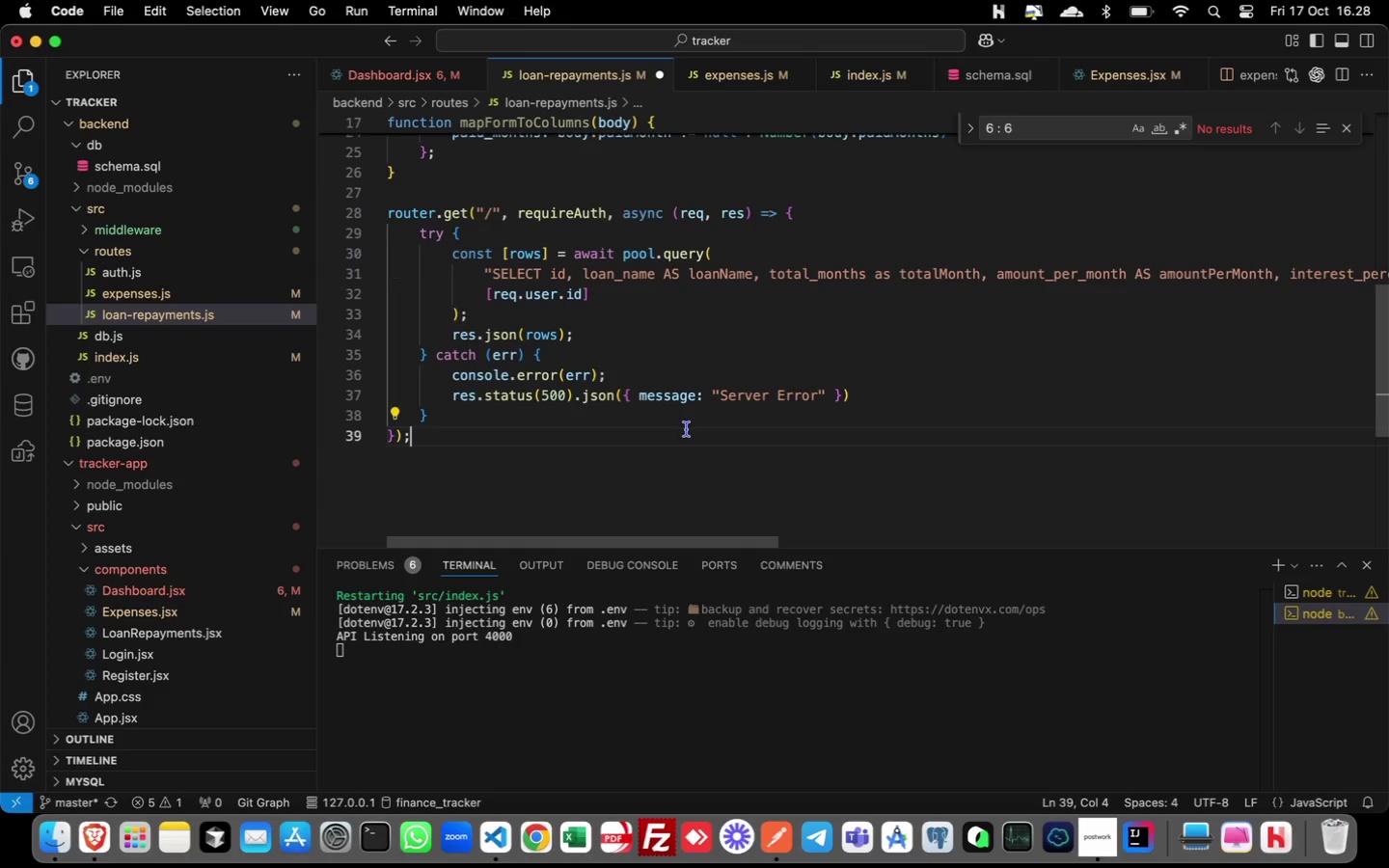 
left_click([687, 428])
 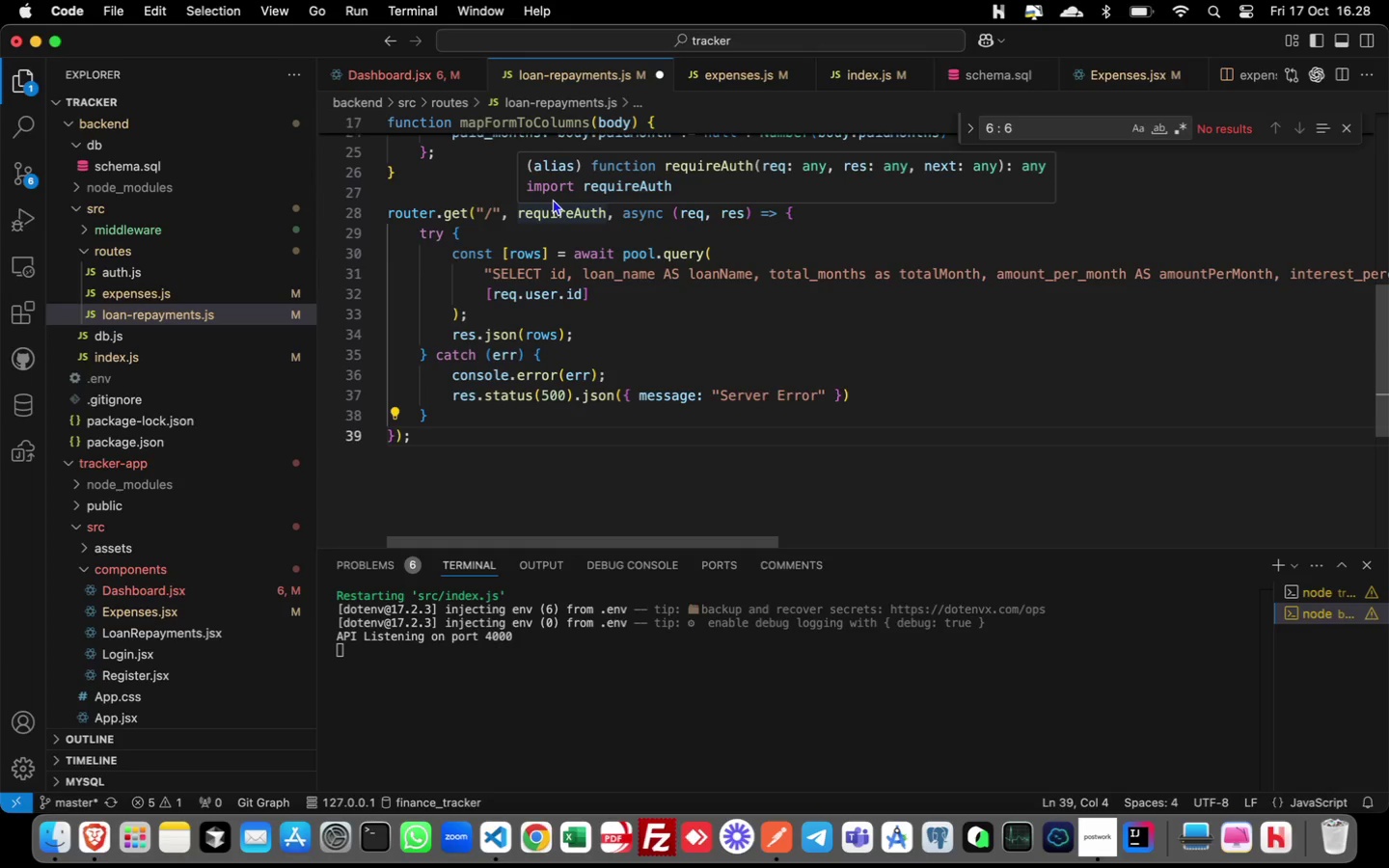 
key(Meta+S)
 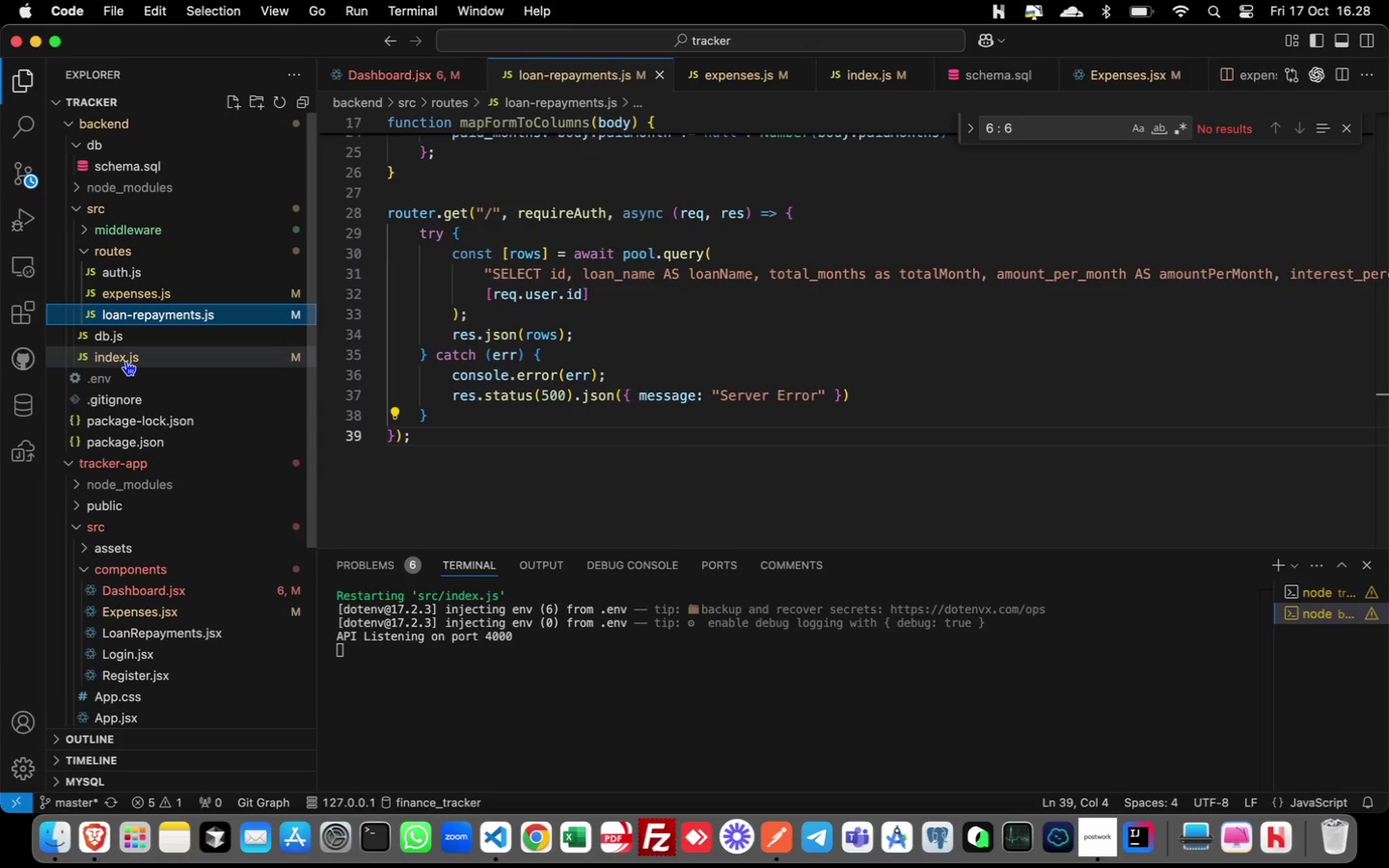 
left_click([125, 361])
 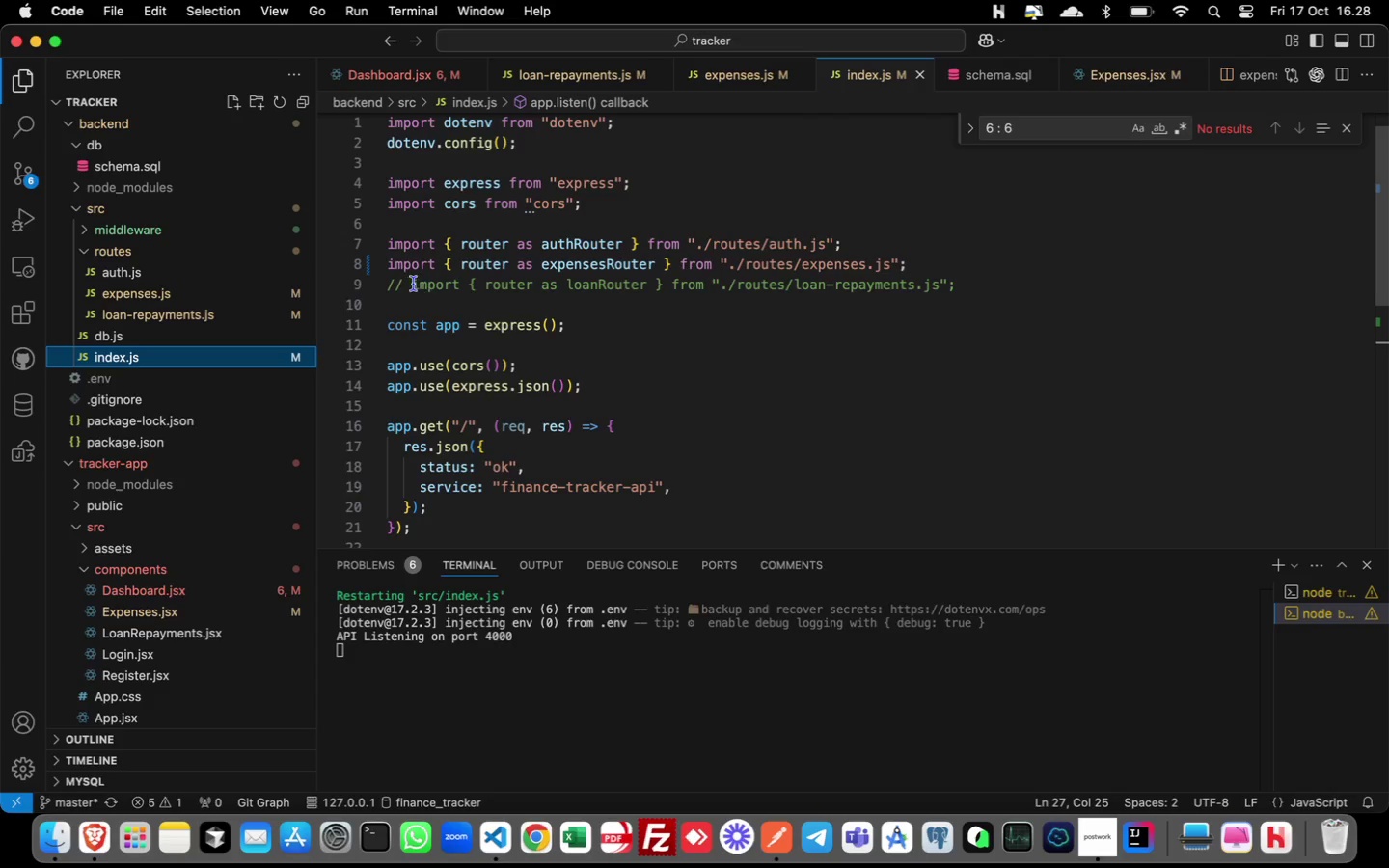 
left_click([412, 285])
 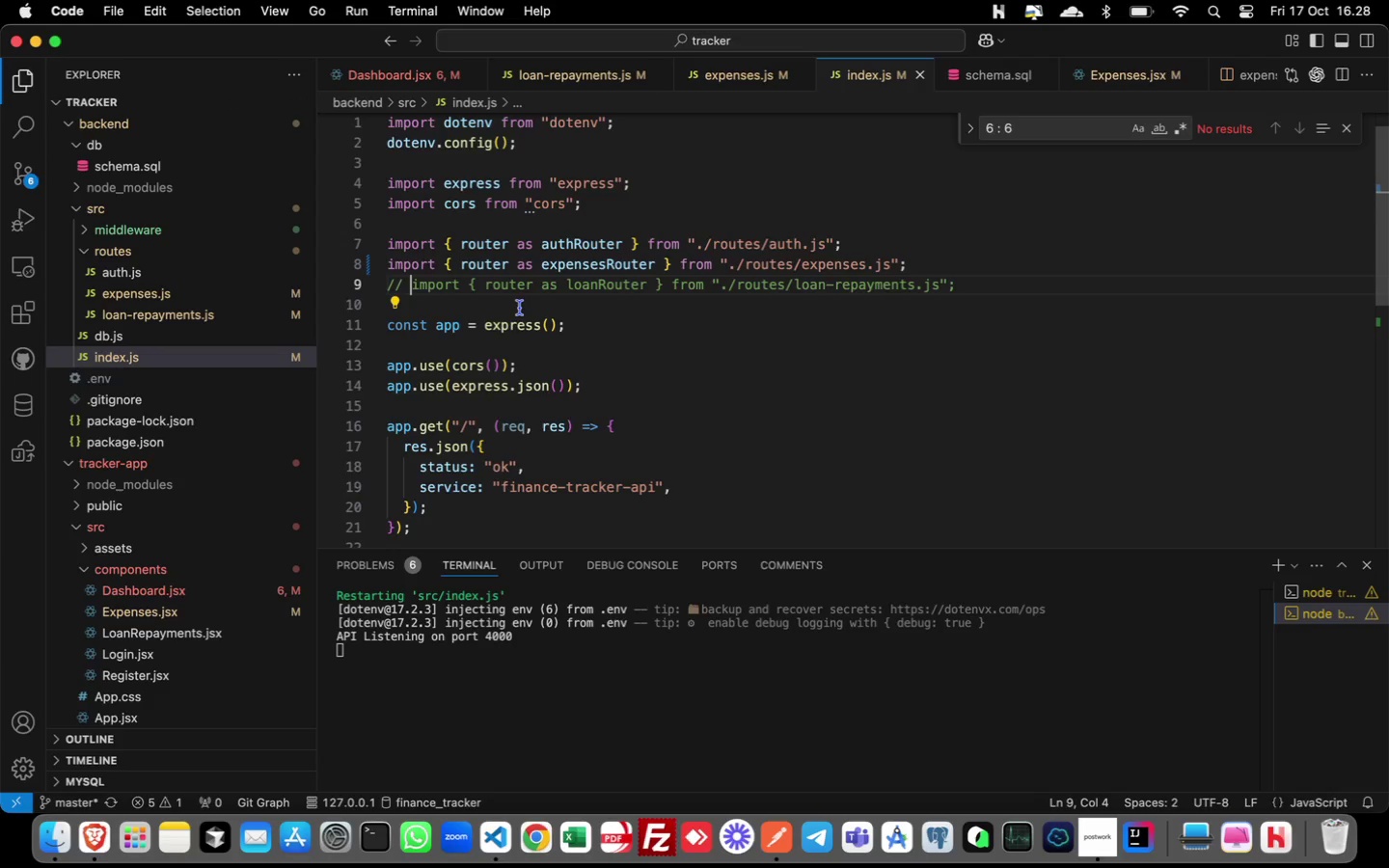 
key(Meta+Slash)
 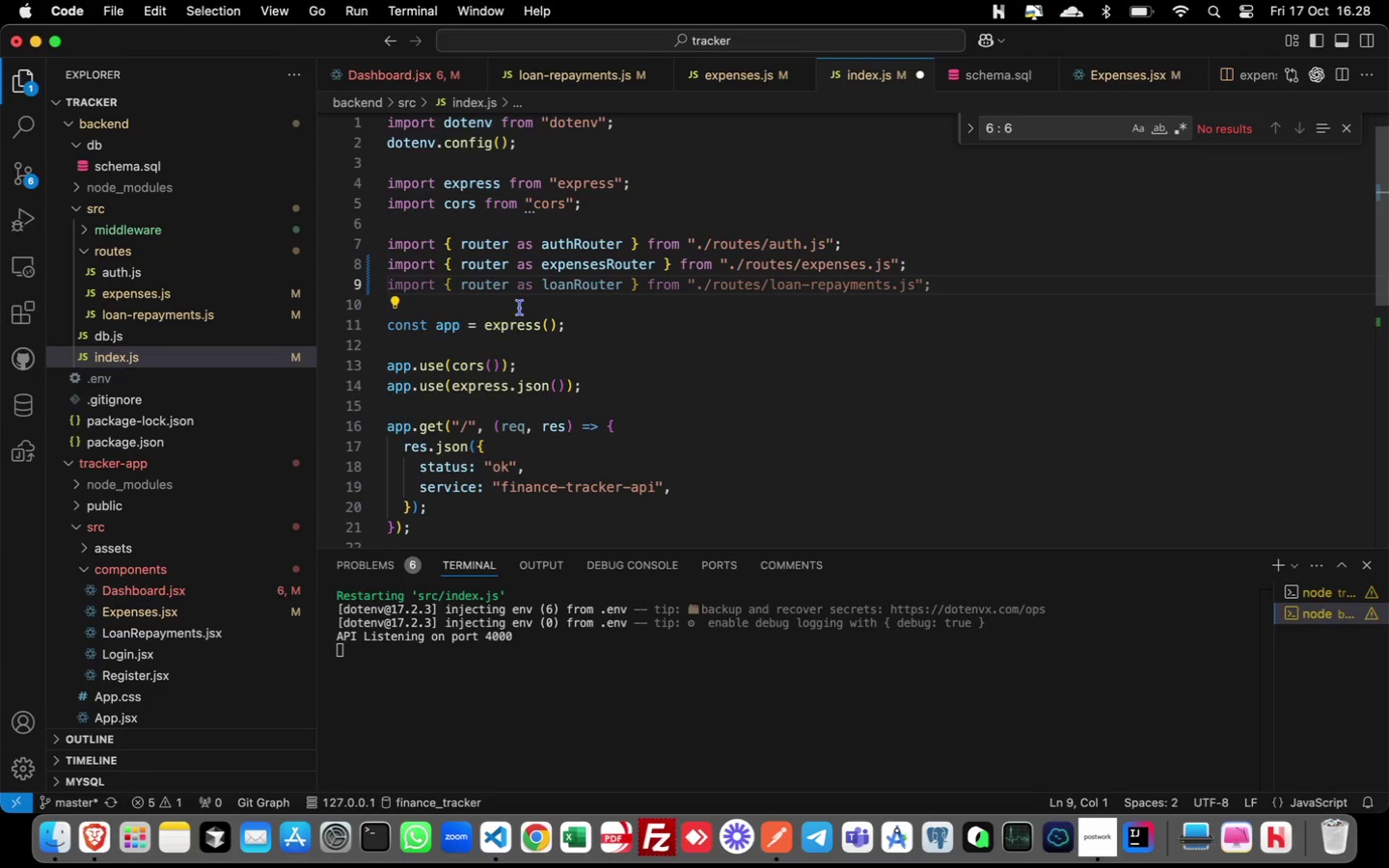 
key(Meta+CommandLeft)
 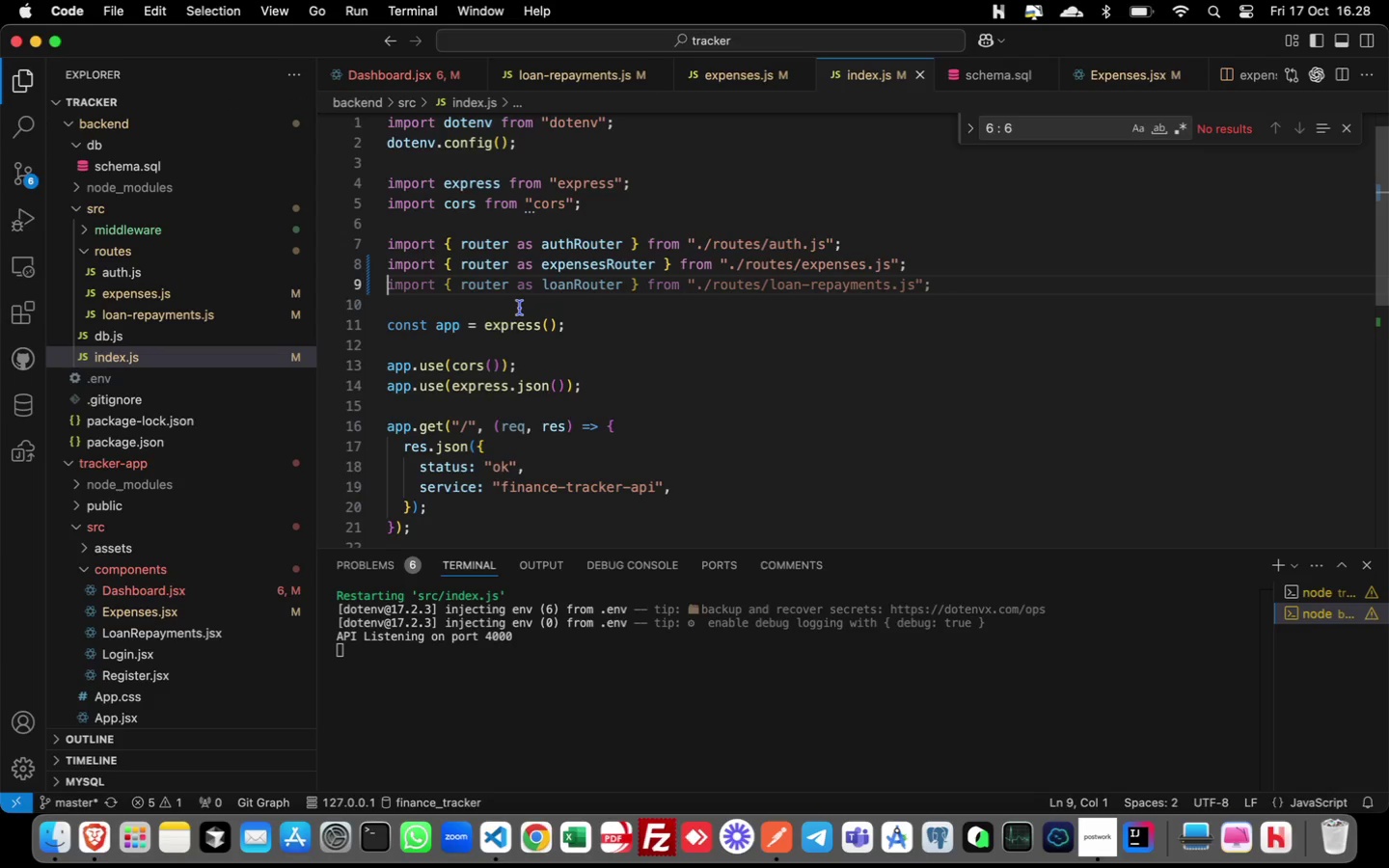 
key(Meta+S)
 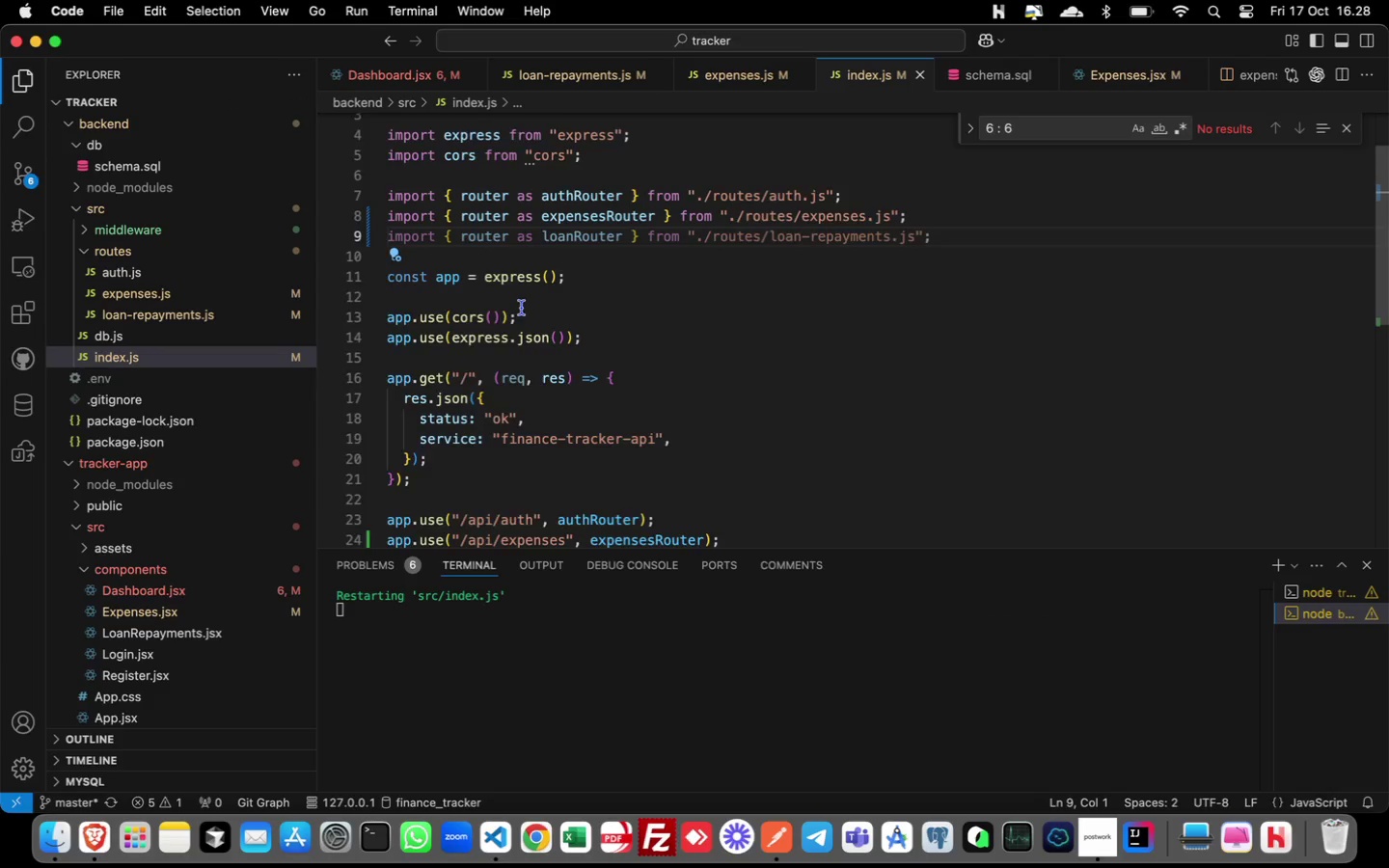 
scroll: coordinate [522, 308], scroll_direction: down, amount: 6.0
 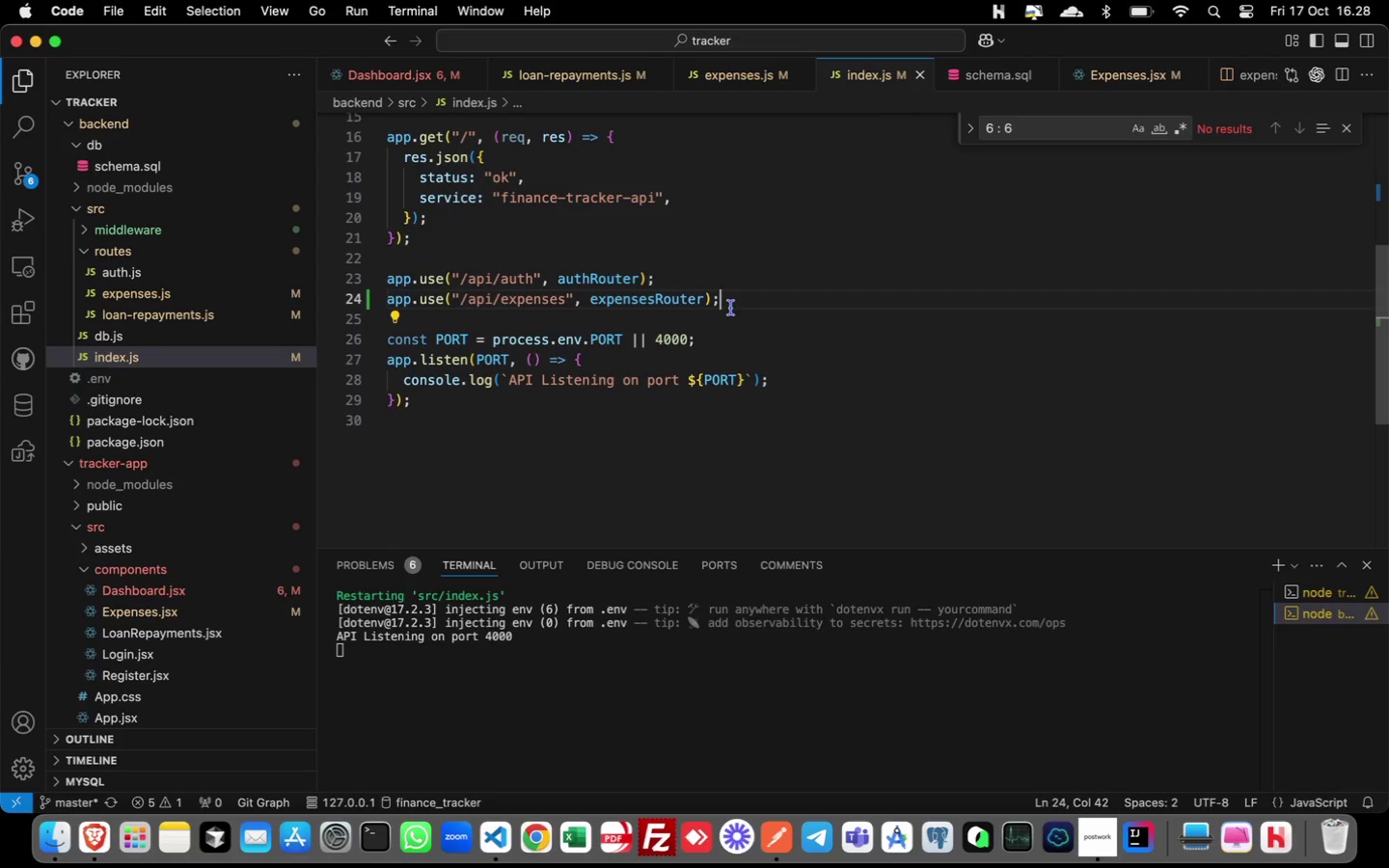 
key(Alt+Shift+ArrowDown)
 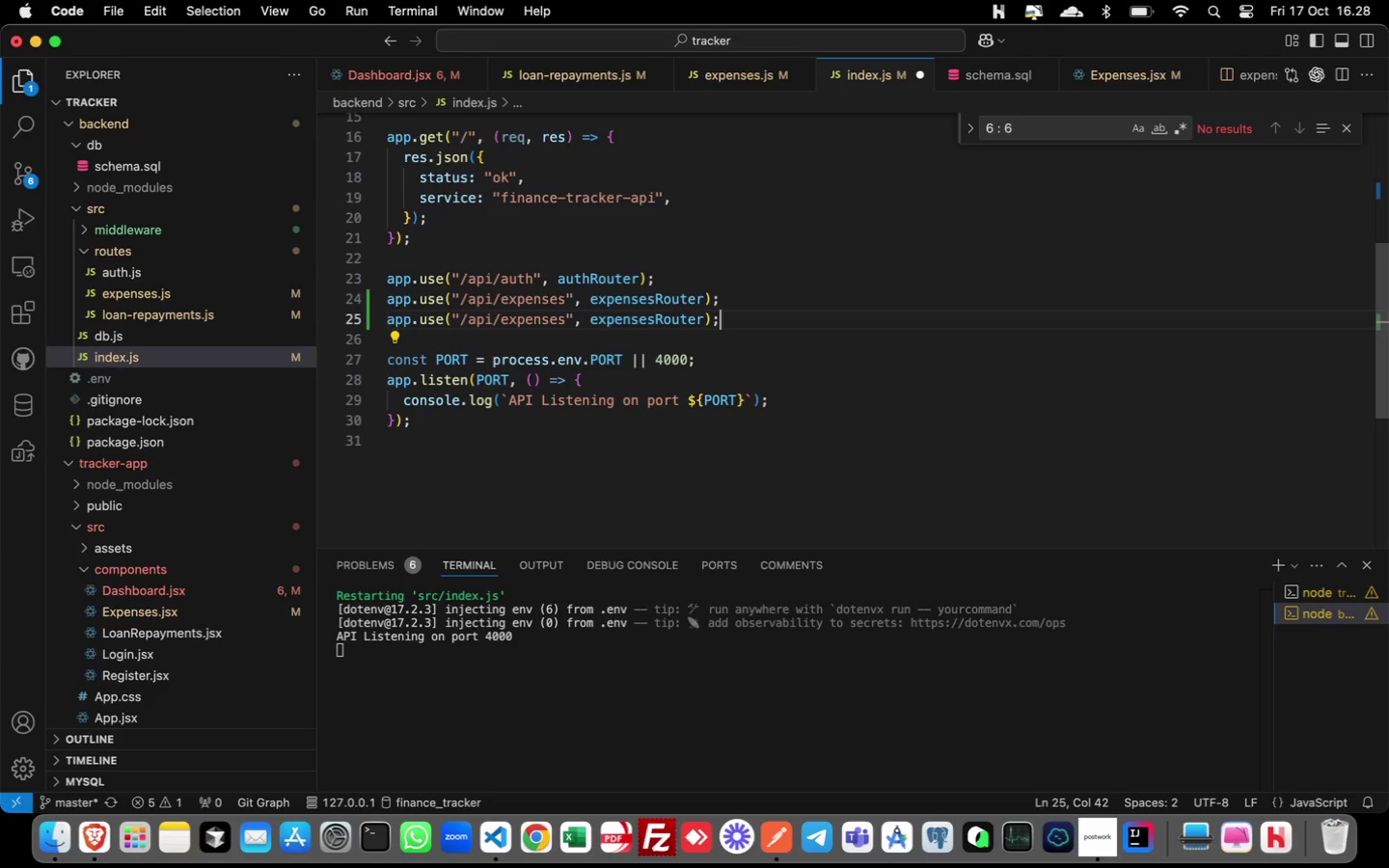 
wait(8.83)
 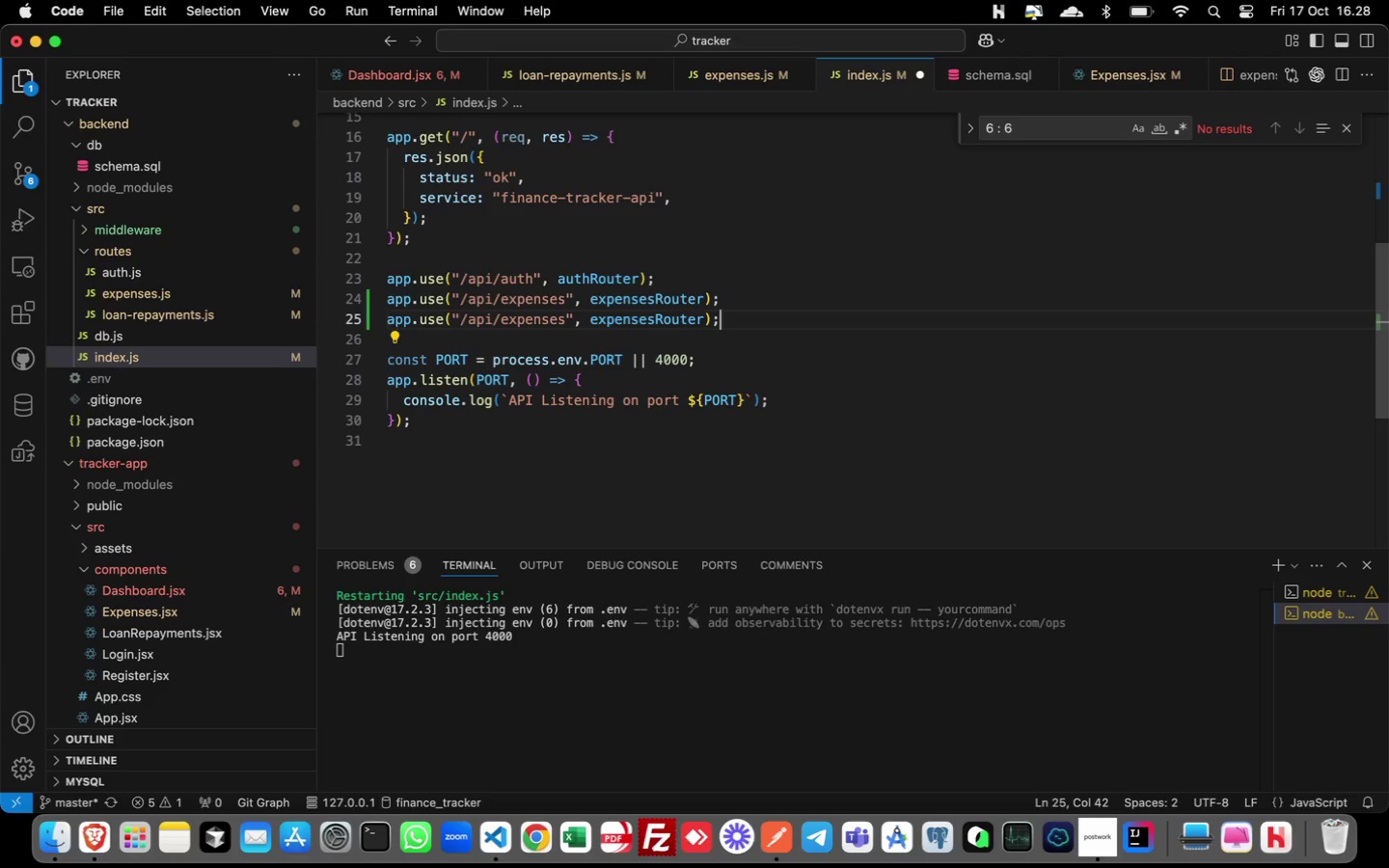 
key(Meta+ArrowLeft)
 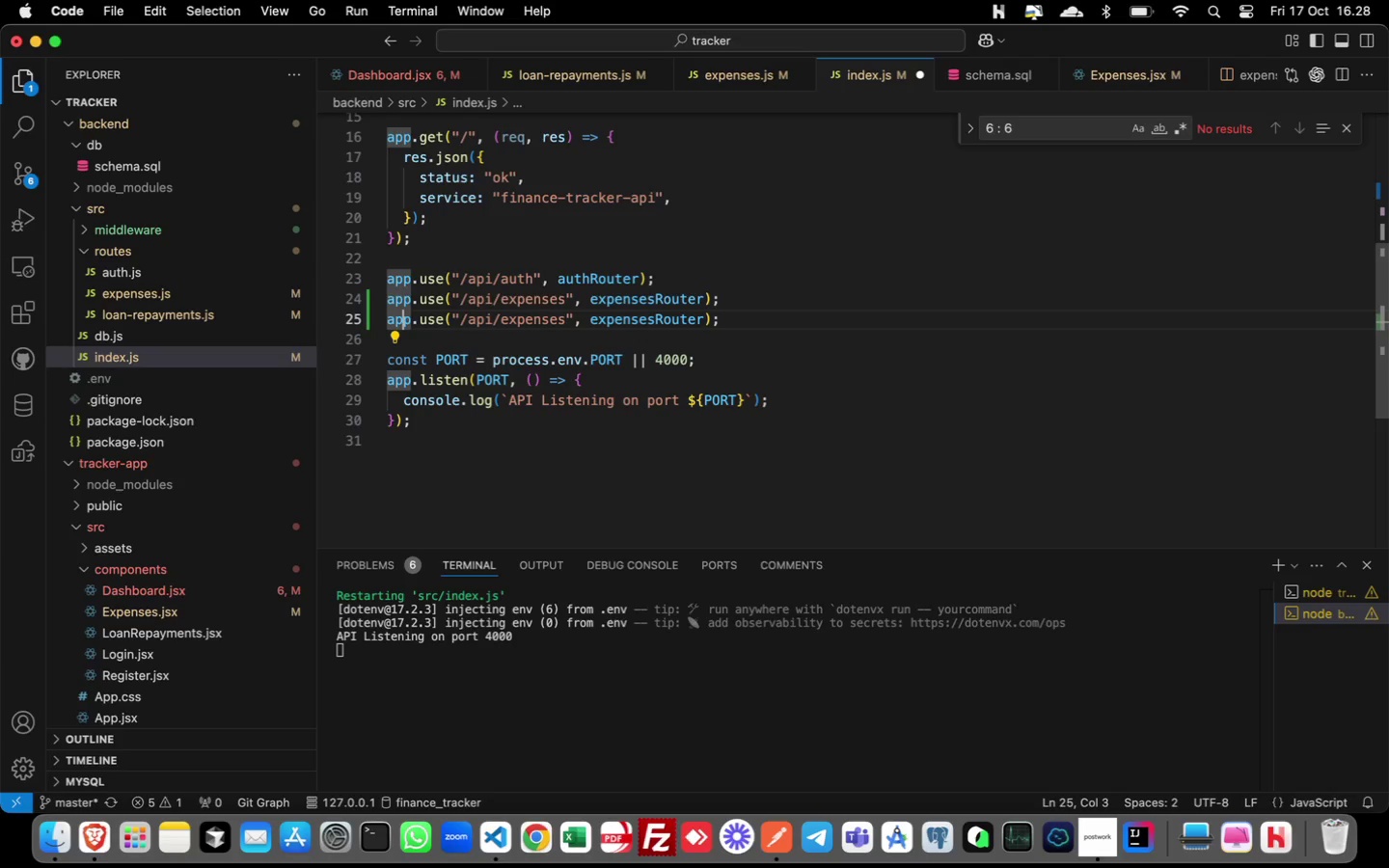 
key(ArrowRight)
 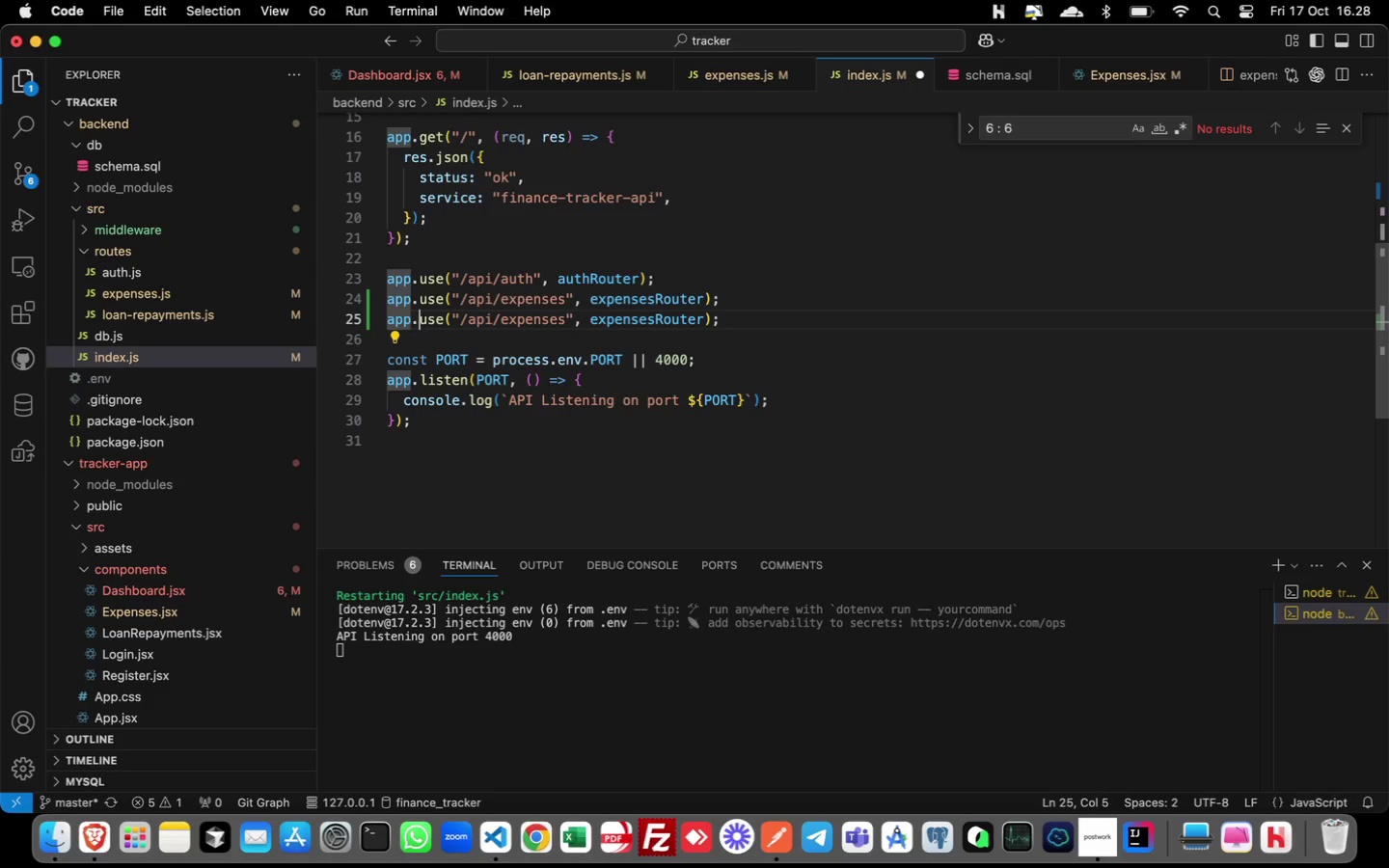 
key(ArrowRight)
 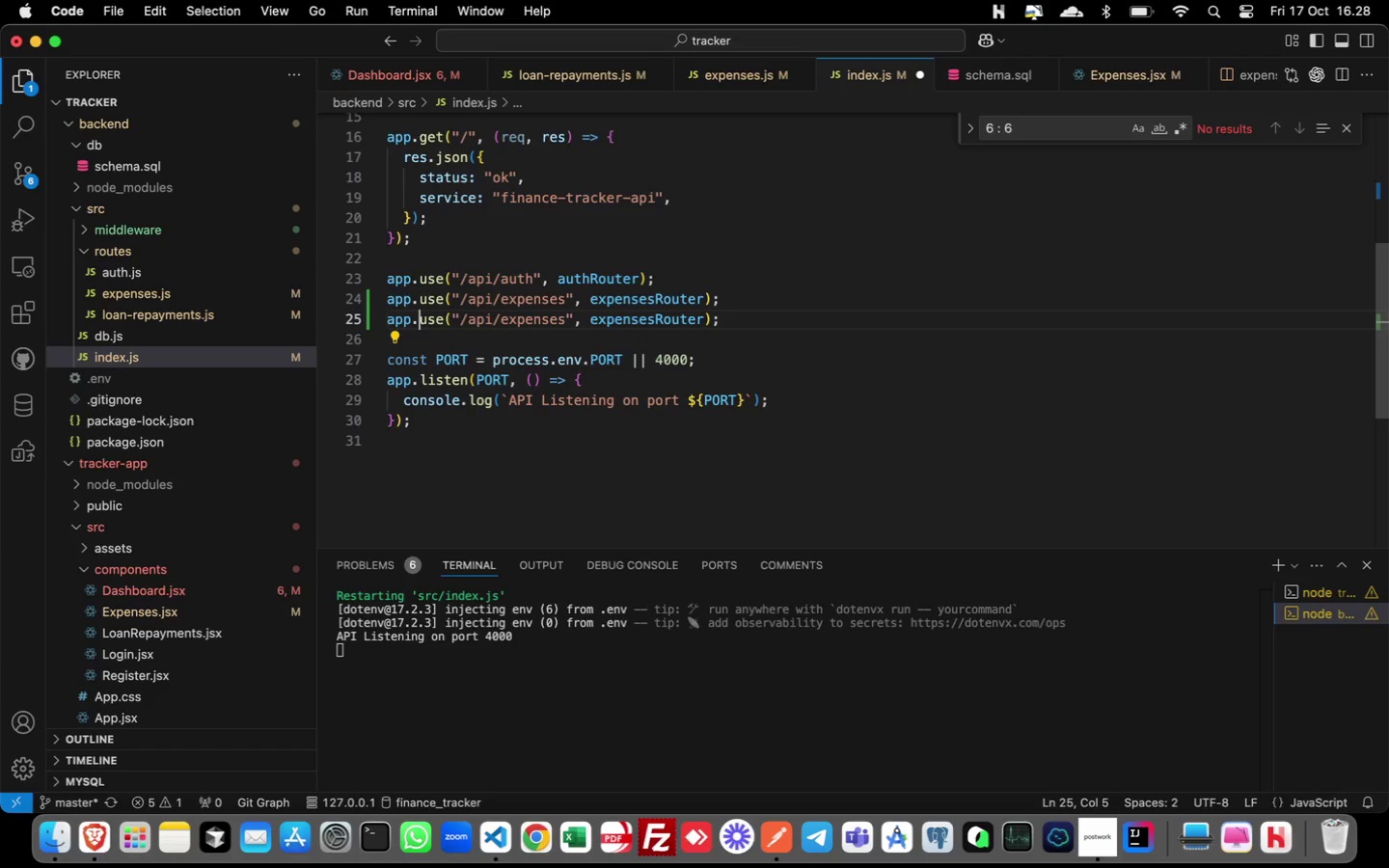 
key(ArrowRight)
 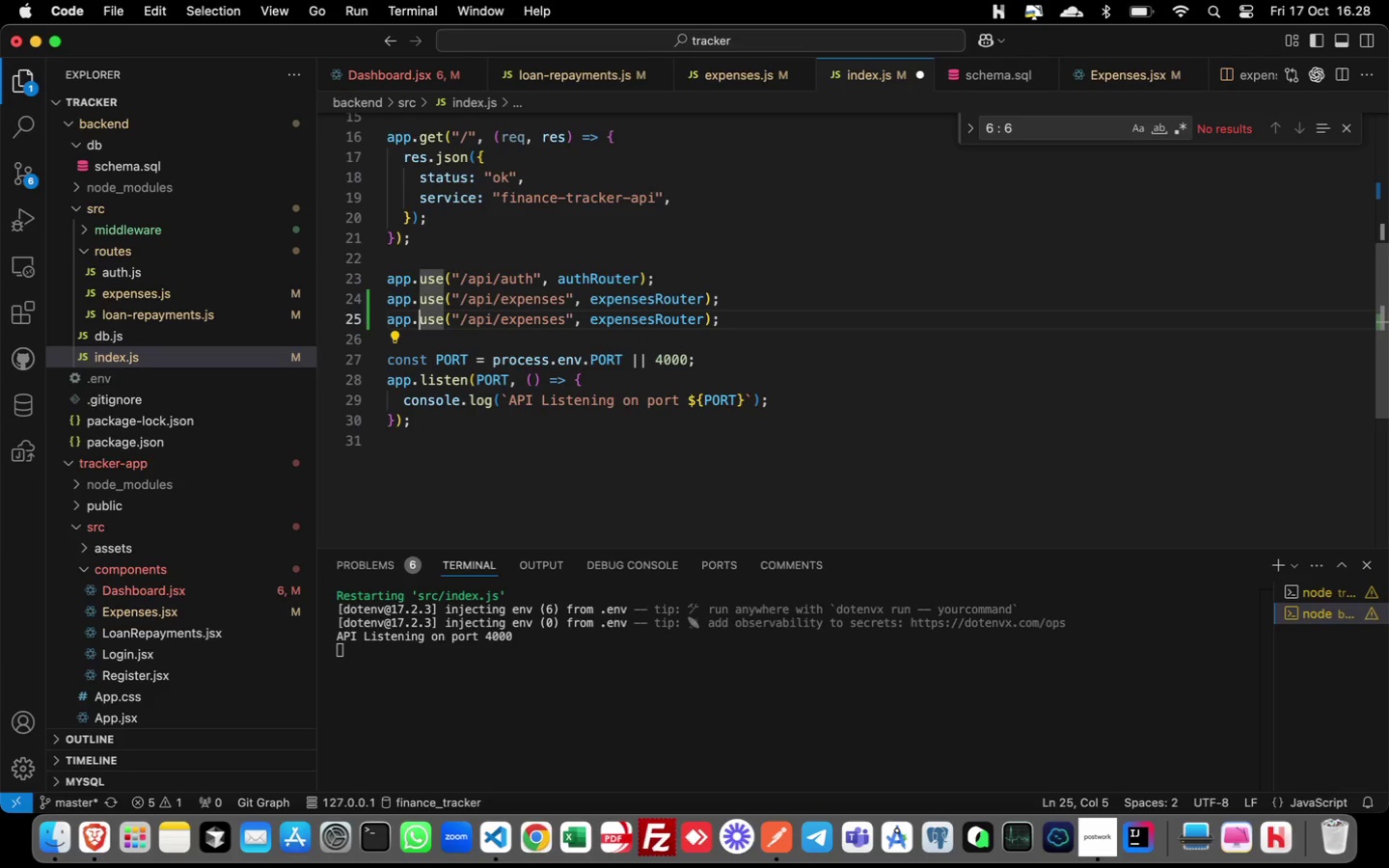 
hold_key(key=ArrowRight, duration=1.14)
 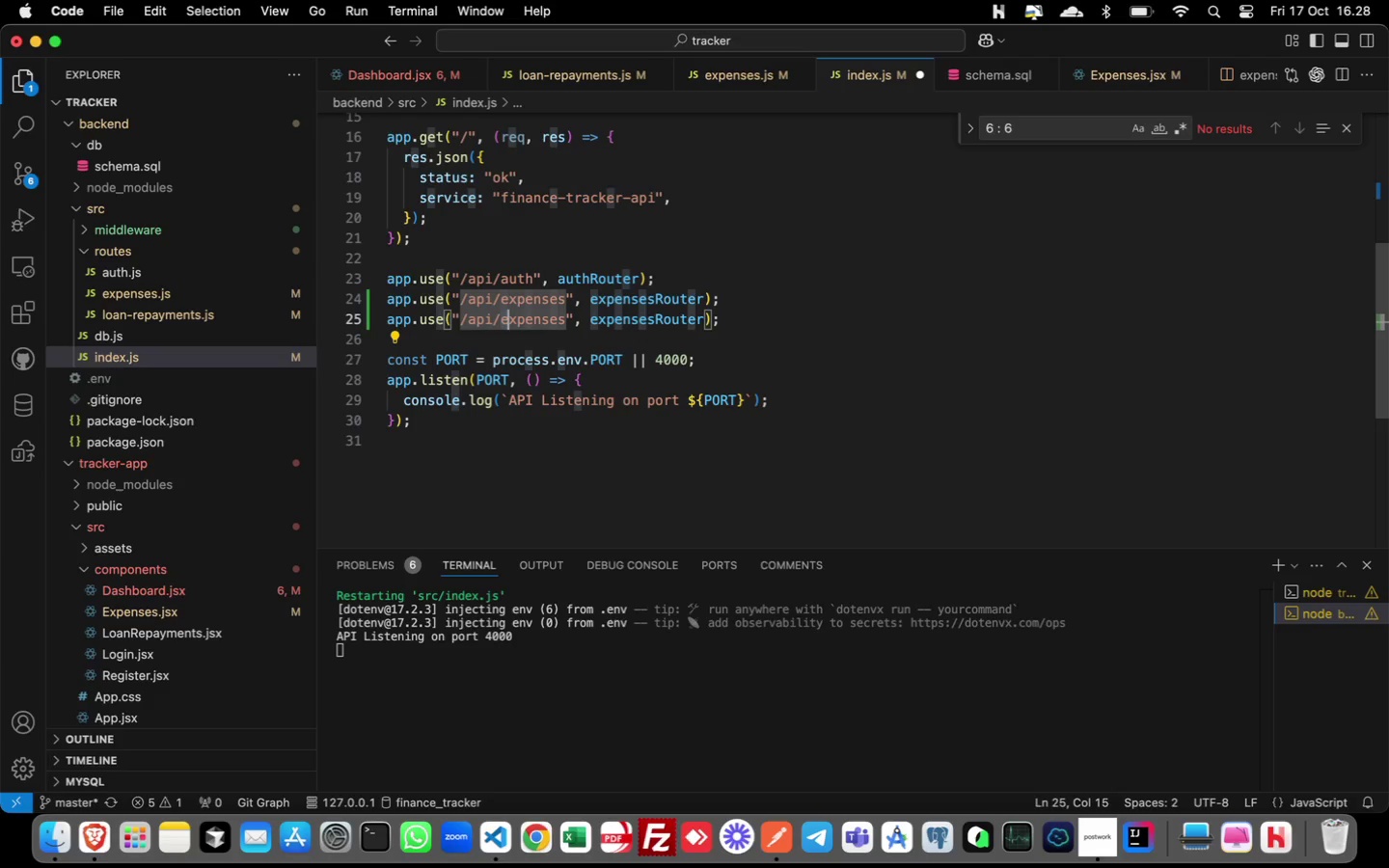 
key(ArrowRight)
 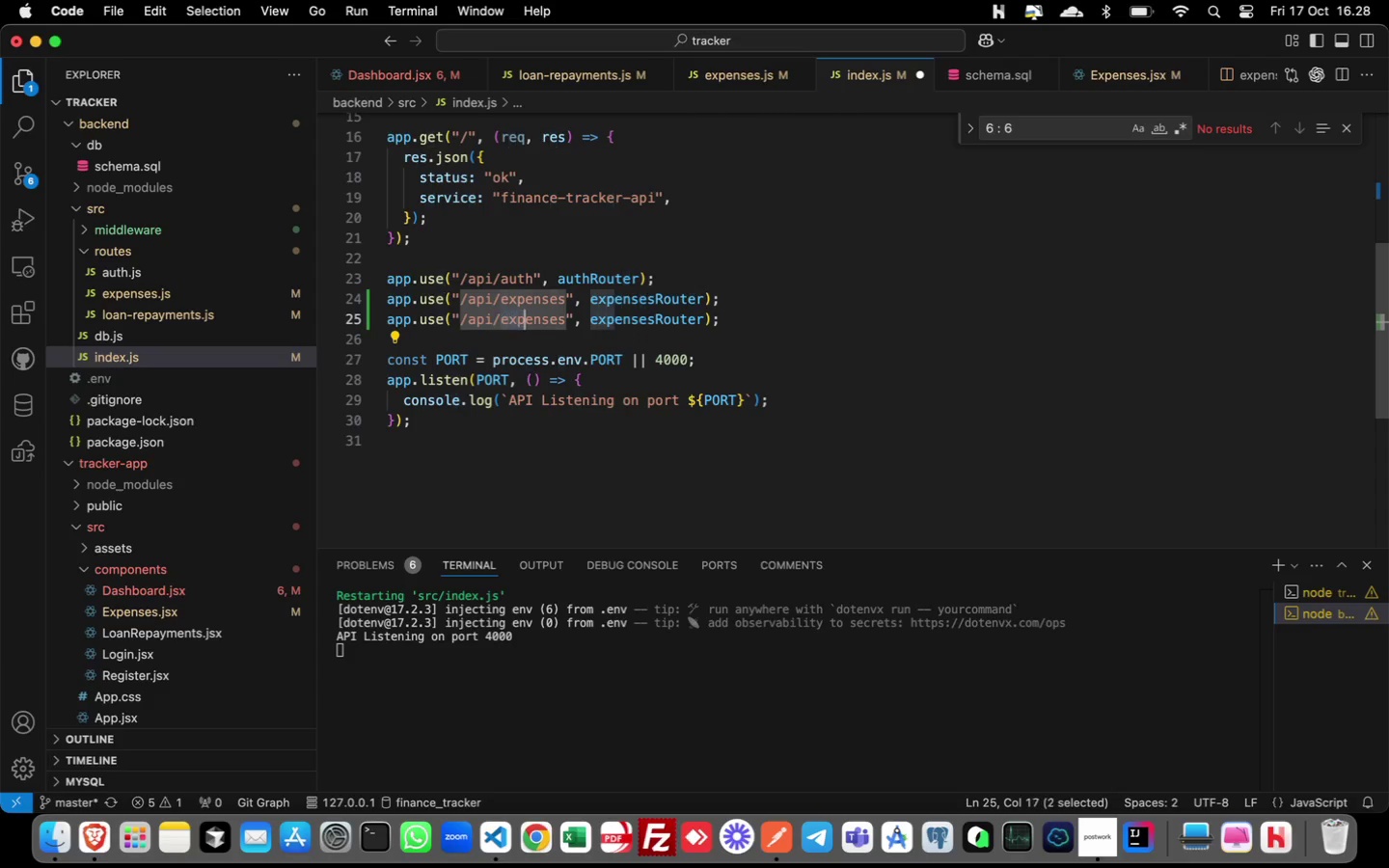 
key(Shift+ArrowRight)
 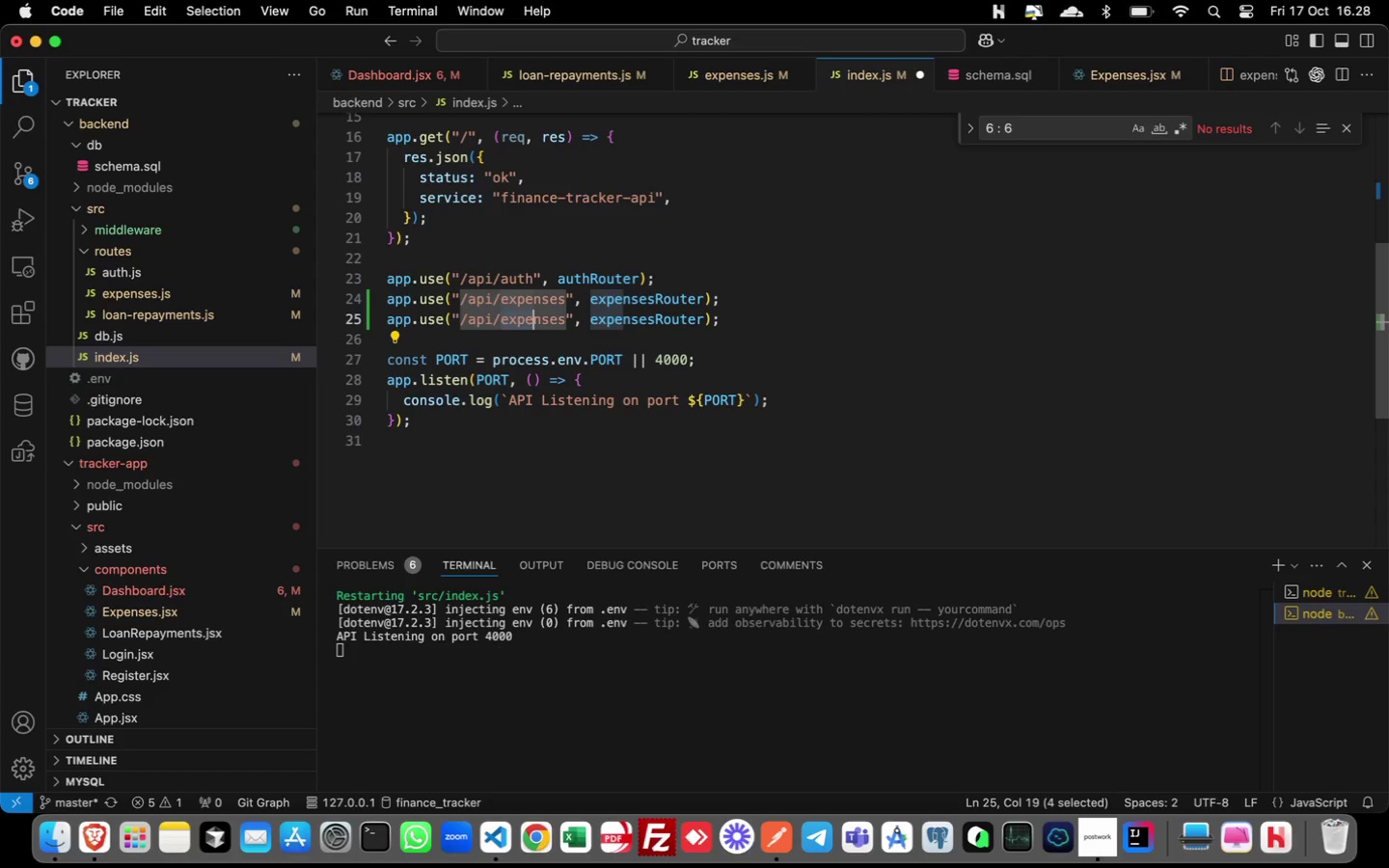 
key(Shift+ArrowRight)
 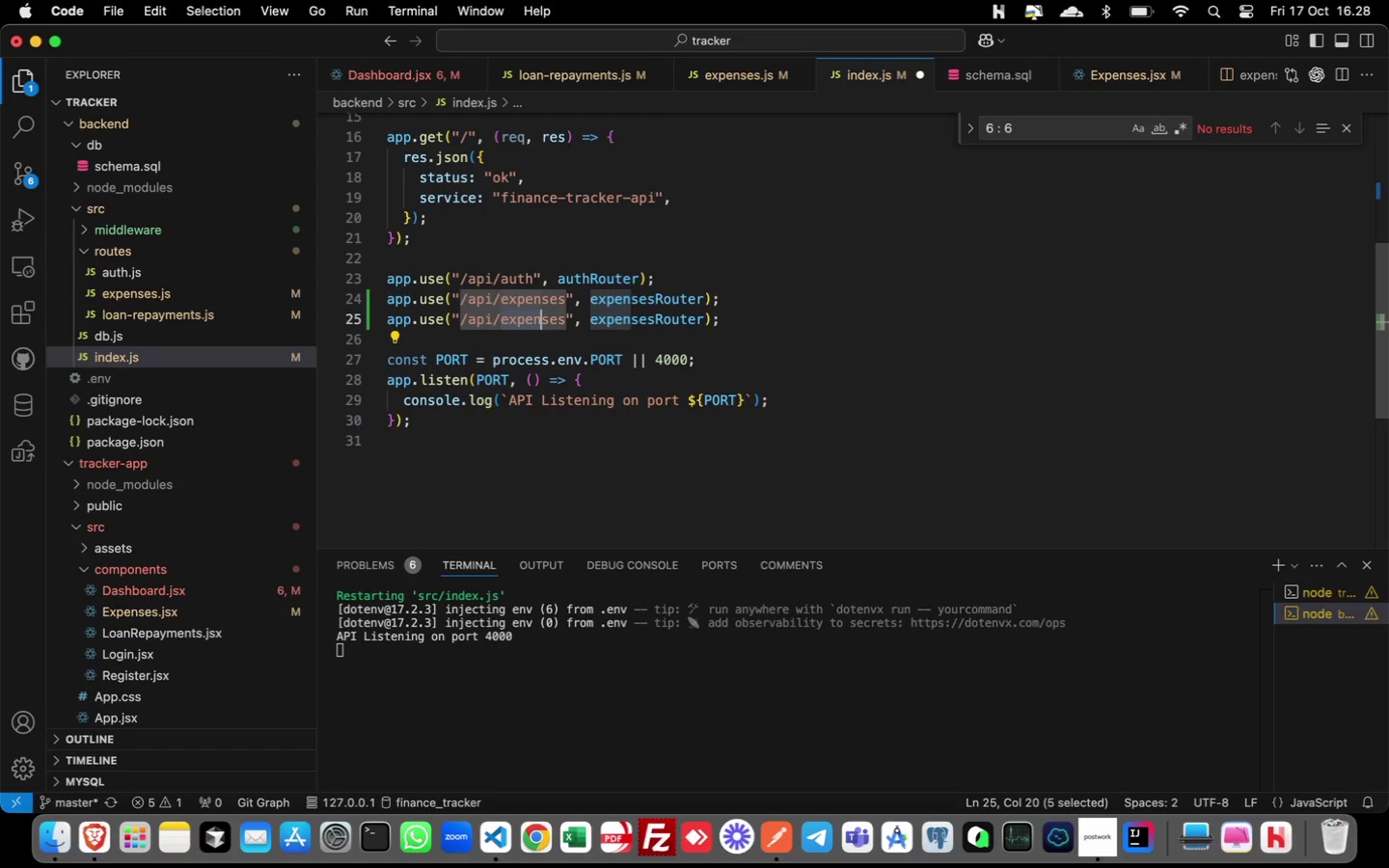 
key(Shift+ArrowRight)
 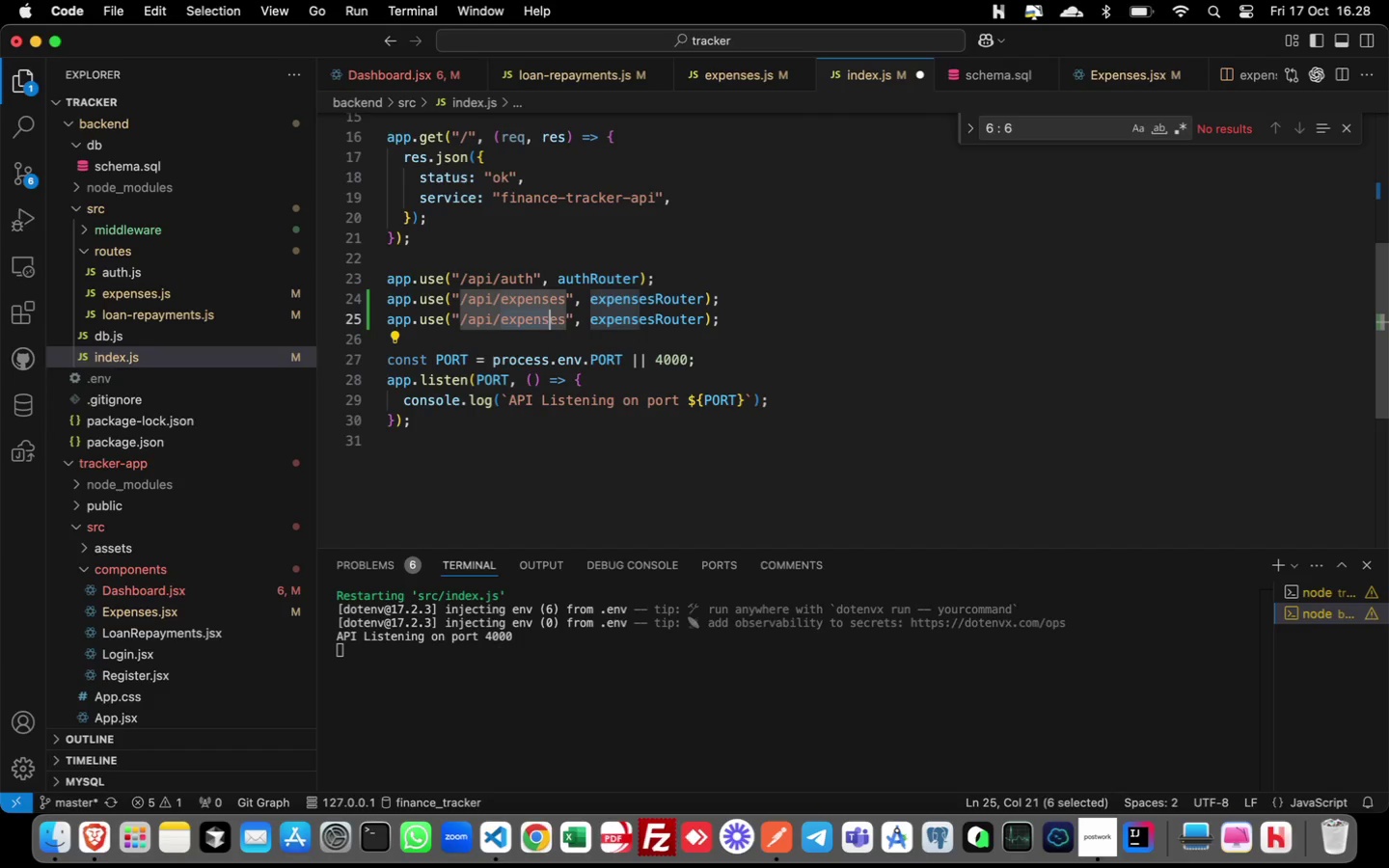 
key(Shift+ArrowRight)
 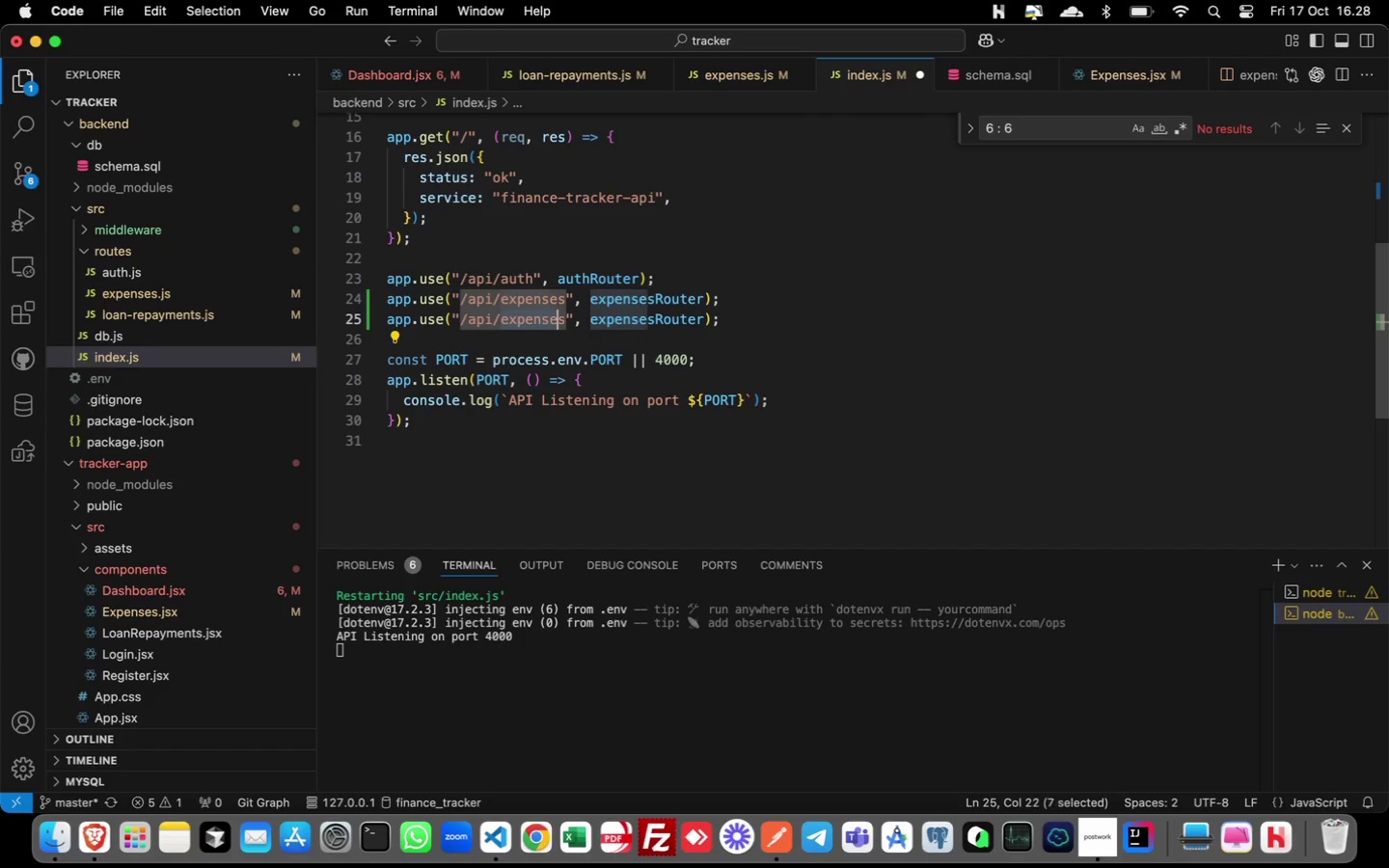 
key(Shift+ArrowRight)
 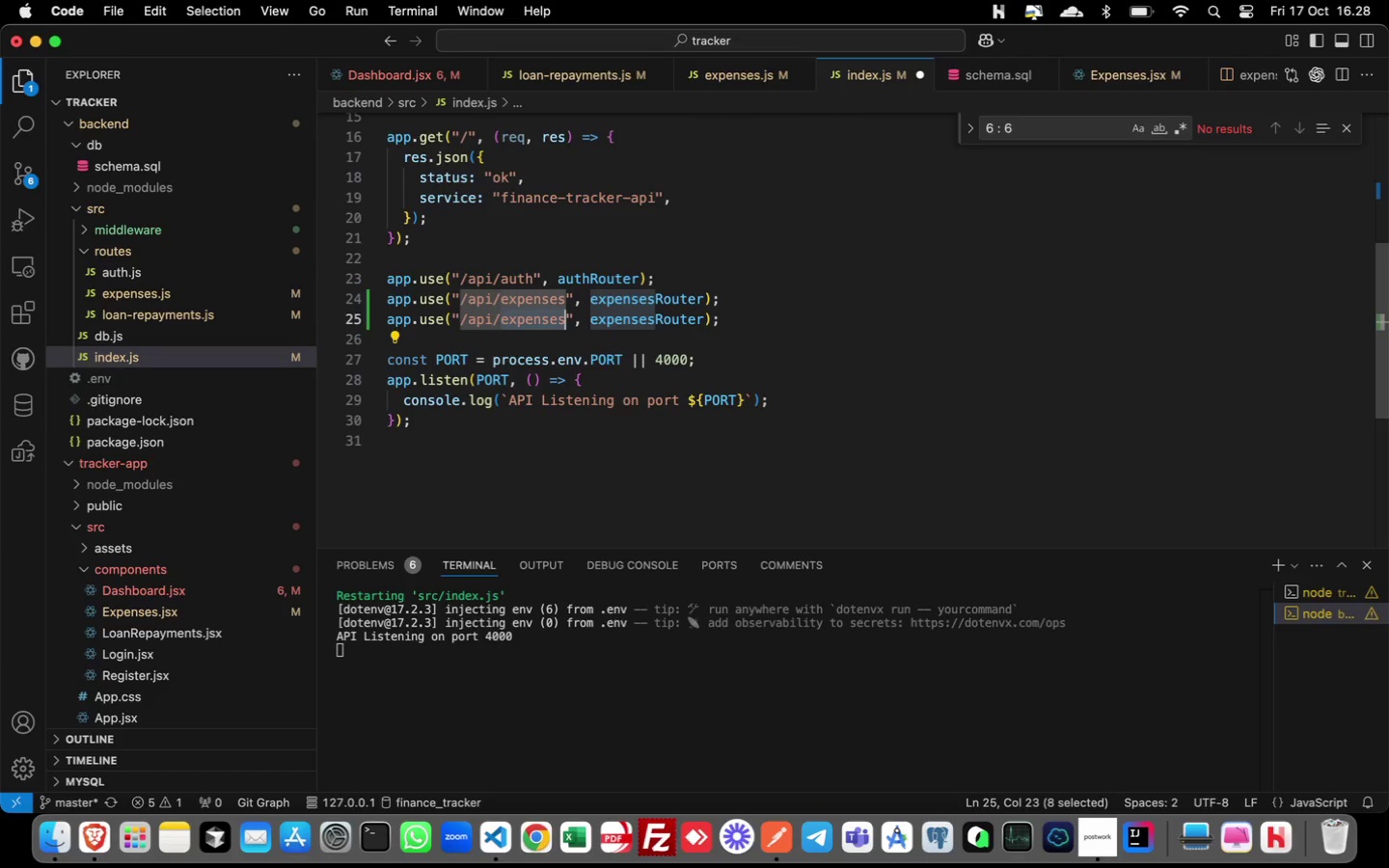 
key(Shift+ArrowRight)
 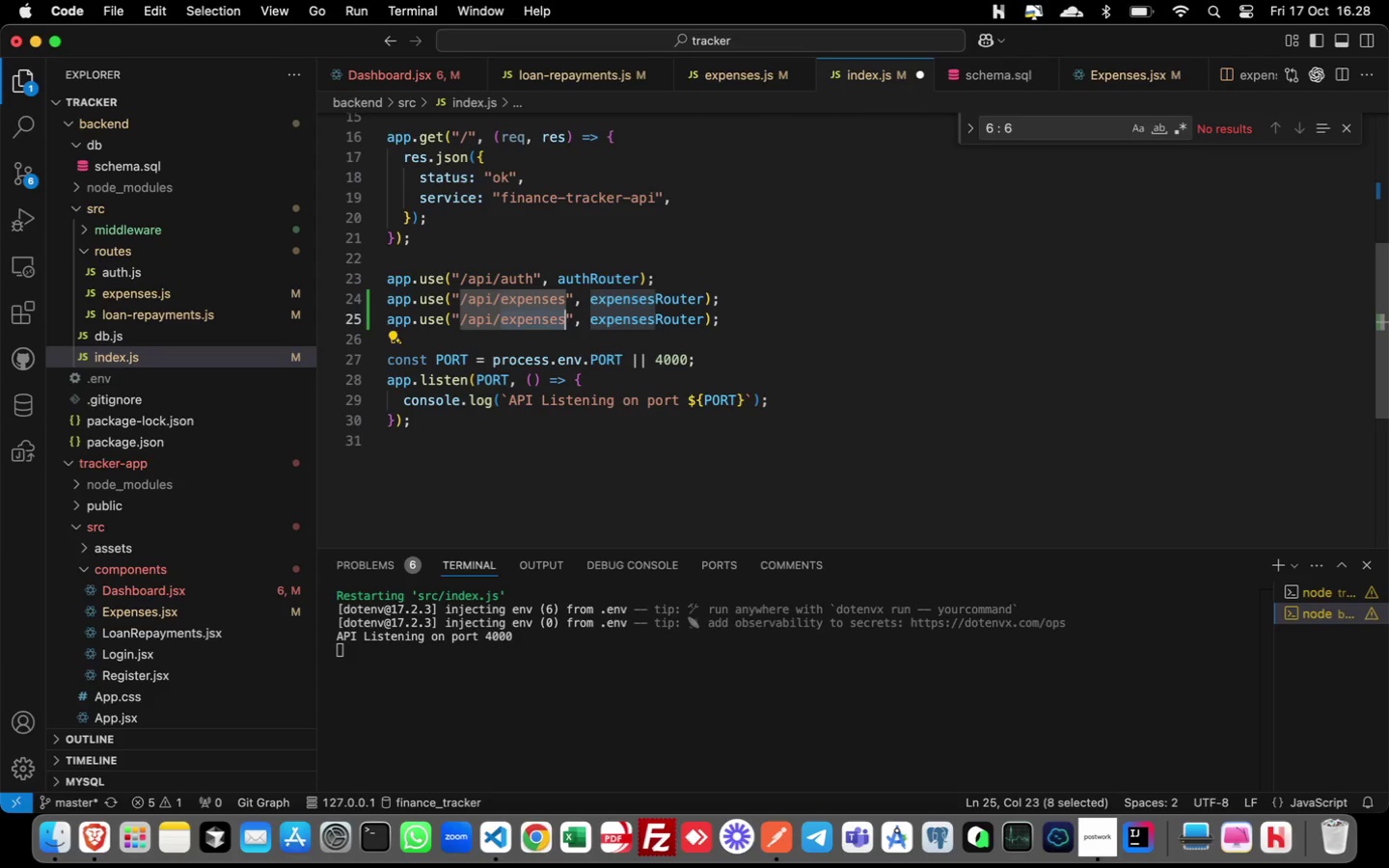 
key(Shift+ArrowRight)
 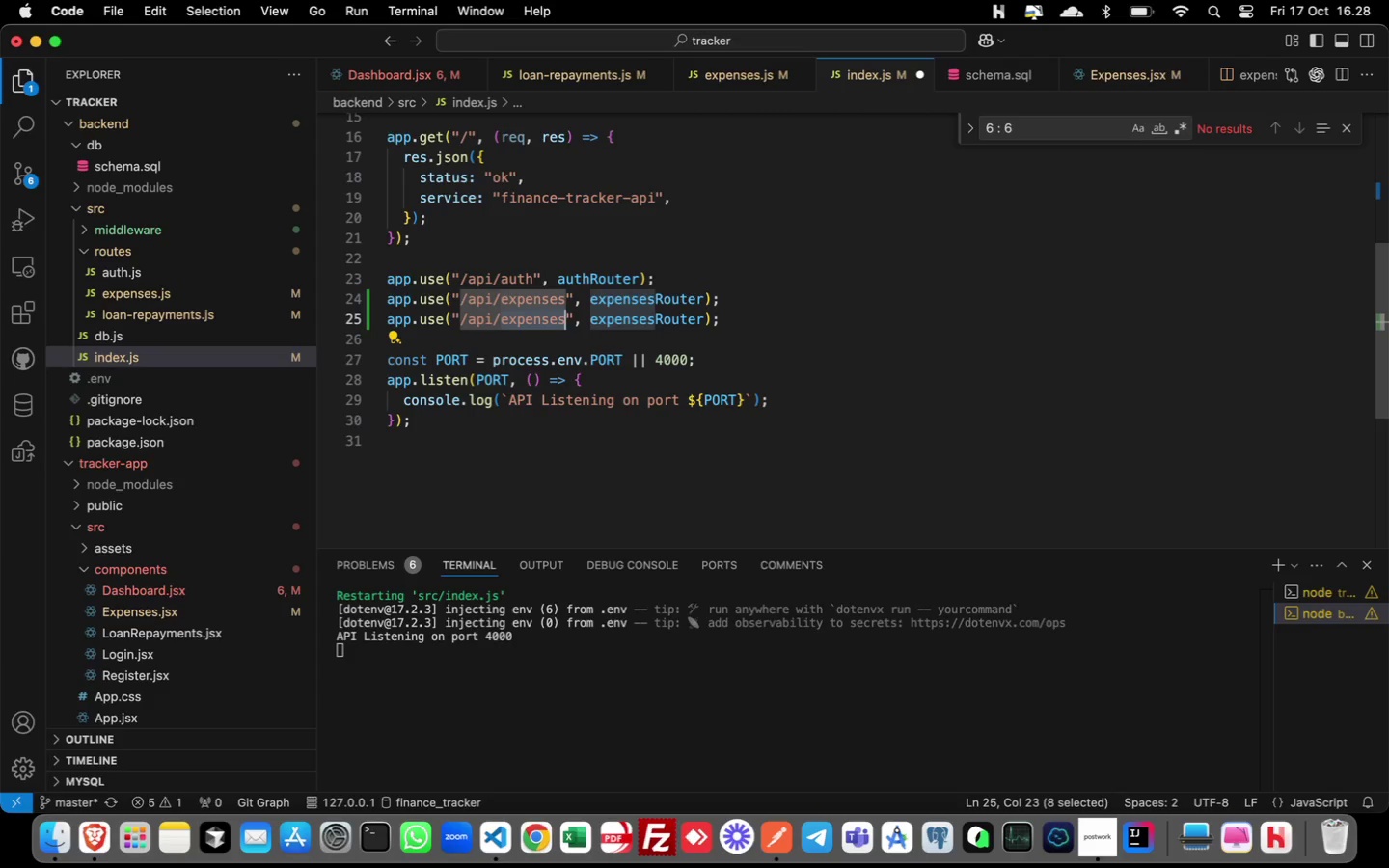 
key(Shift+ArrowRight)
 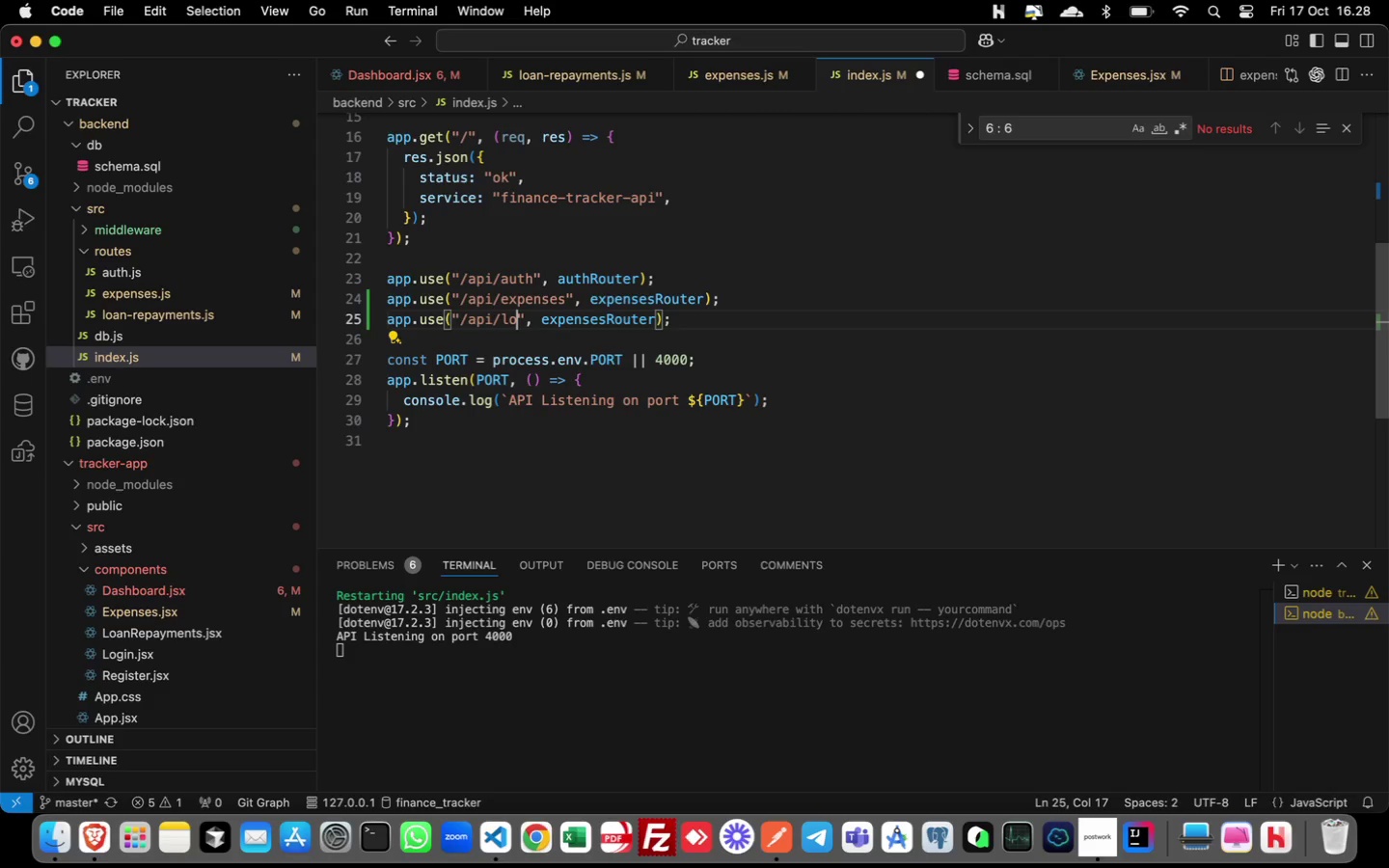 
type(loan)
 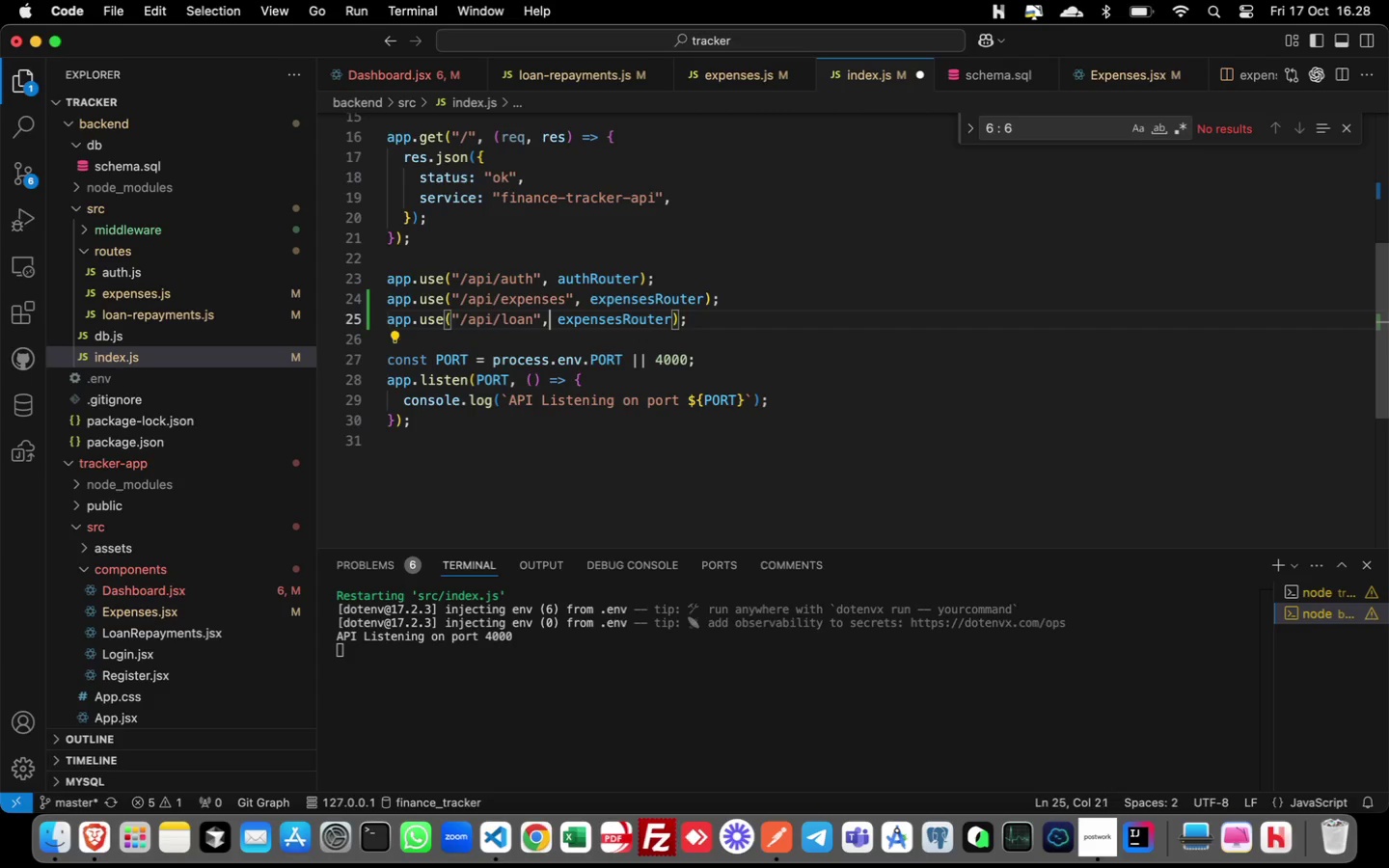 
key(ArrowRight)
 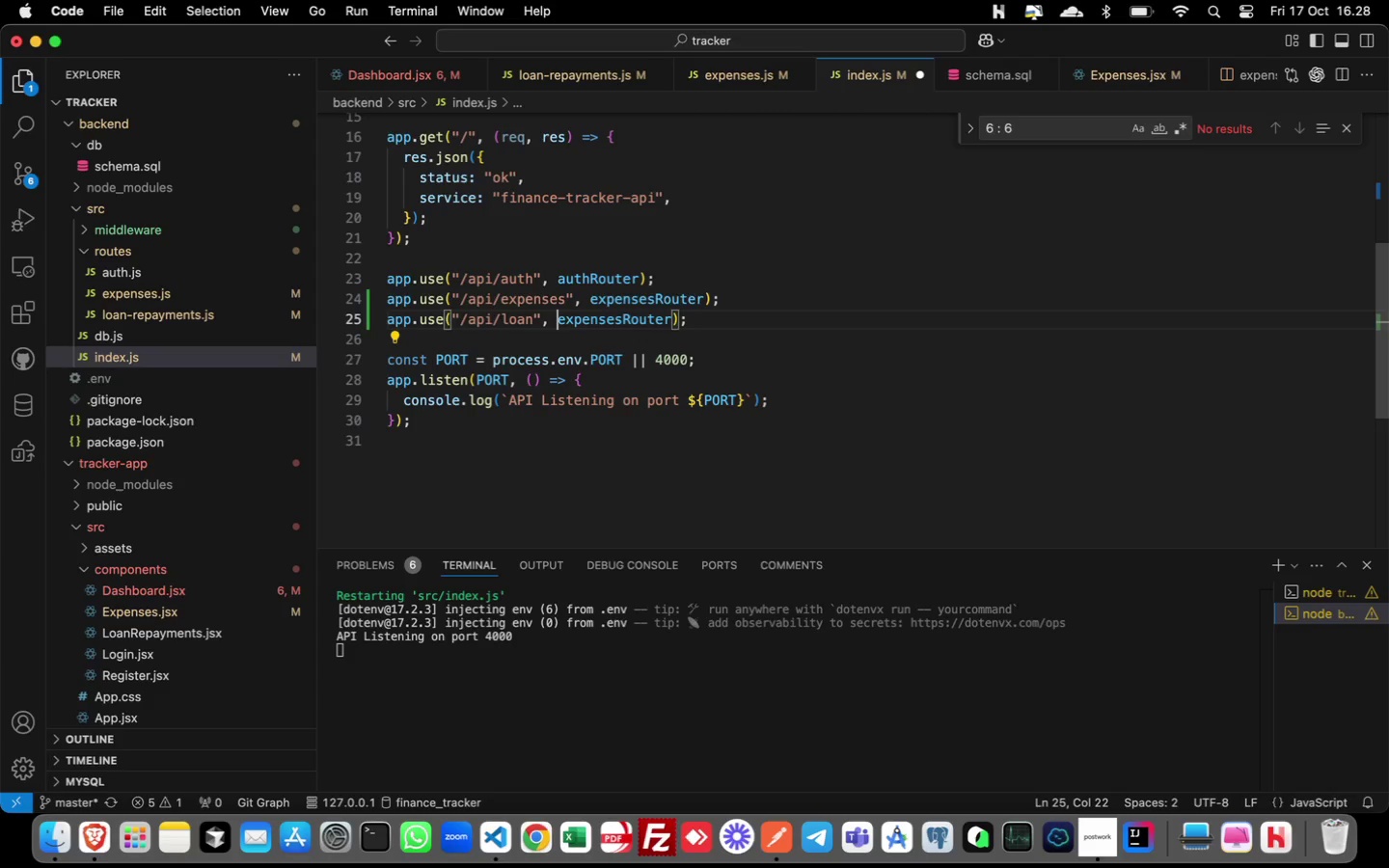 
key(ArrowRight)
 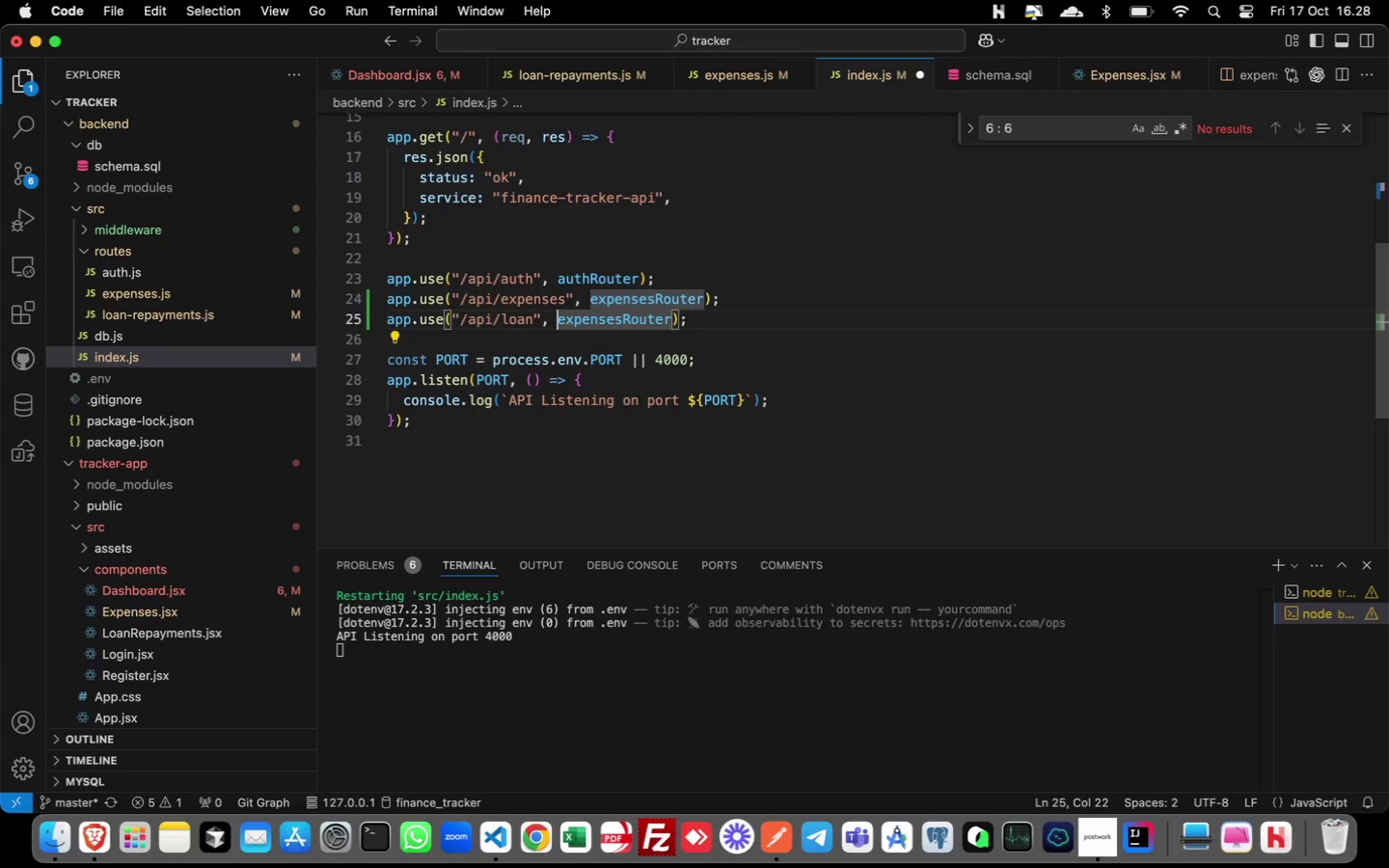 
key(ArrowRight)
 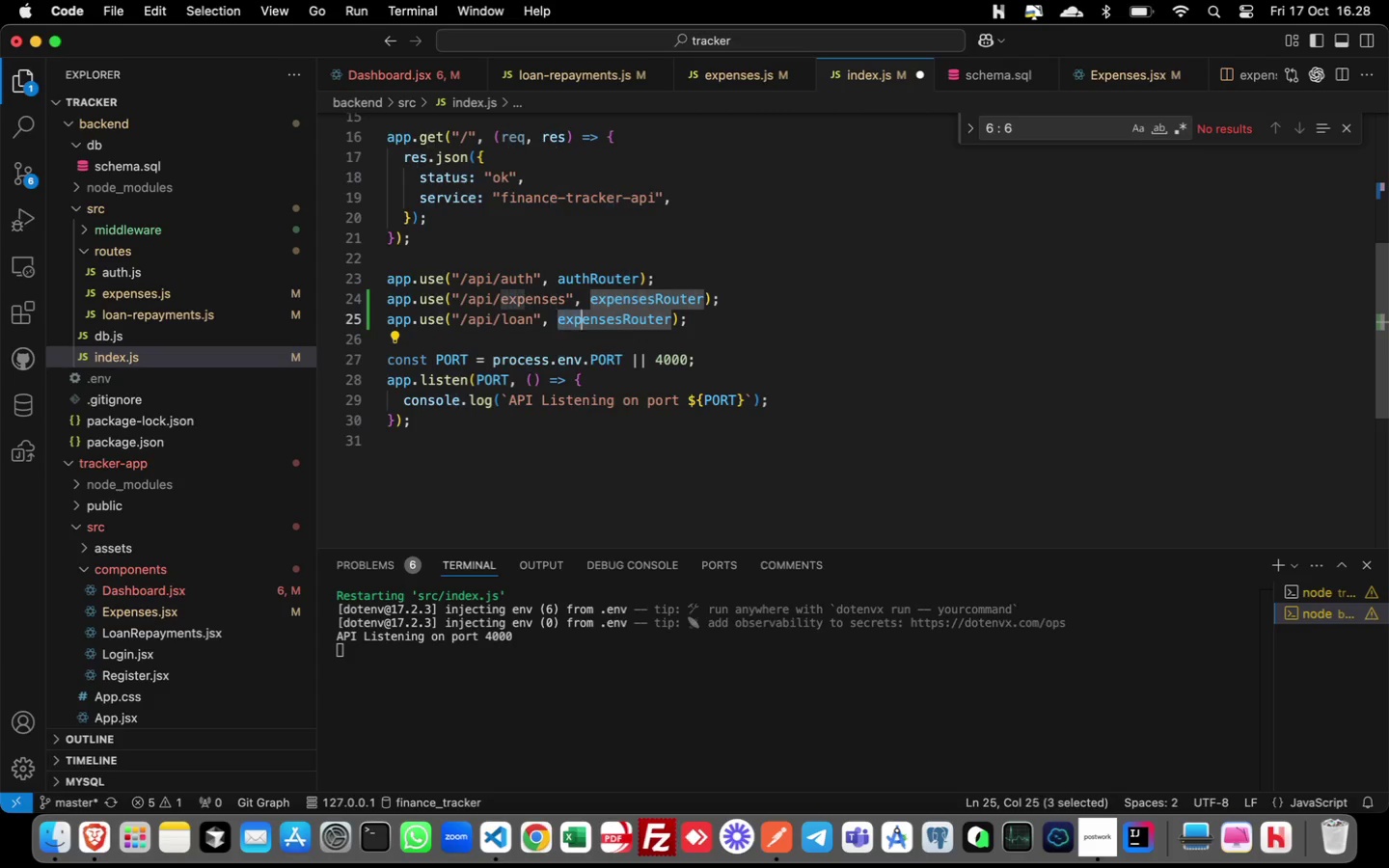 
key(Shift+ArrowRight)
 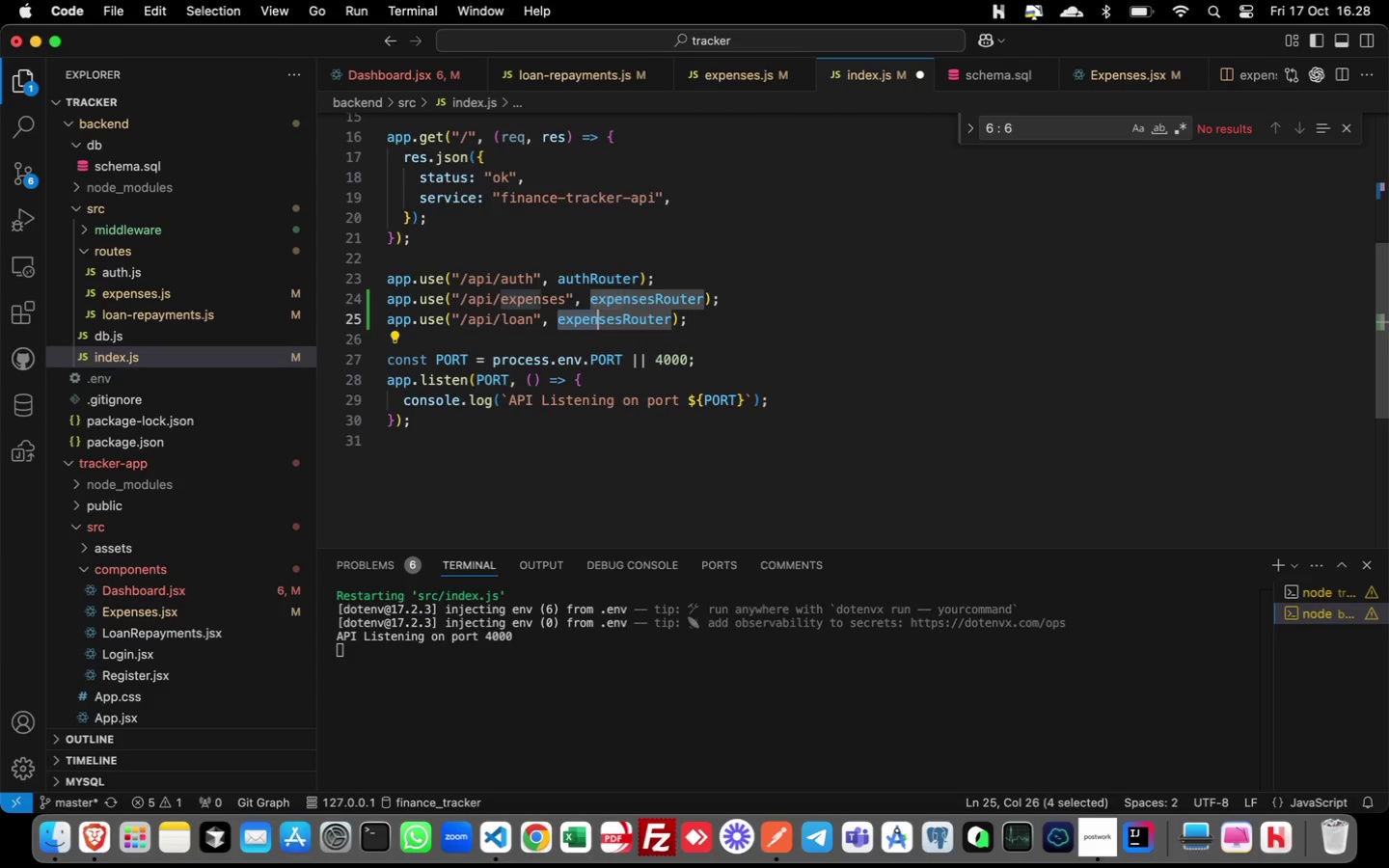 
key(Shift+ArrowRight)
 